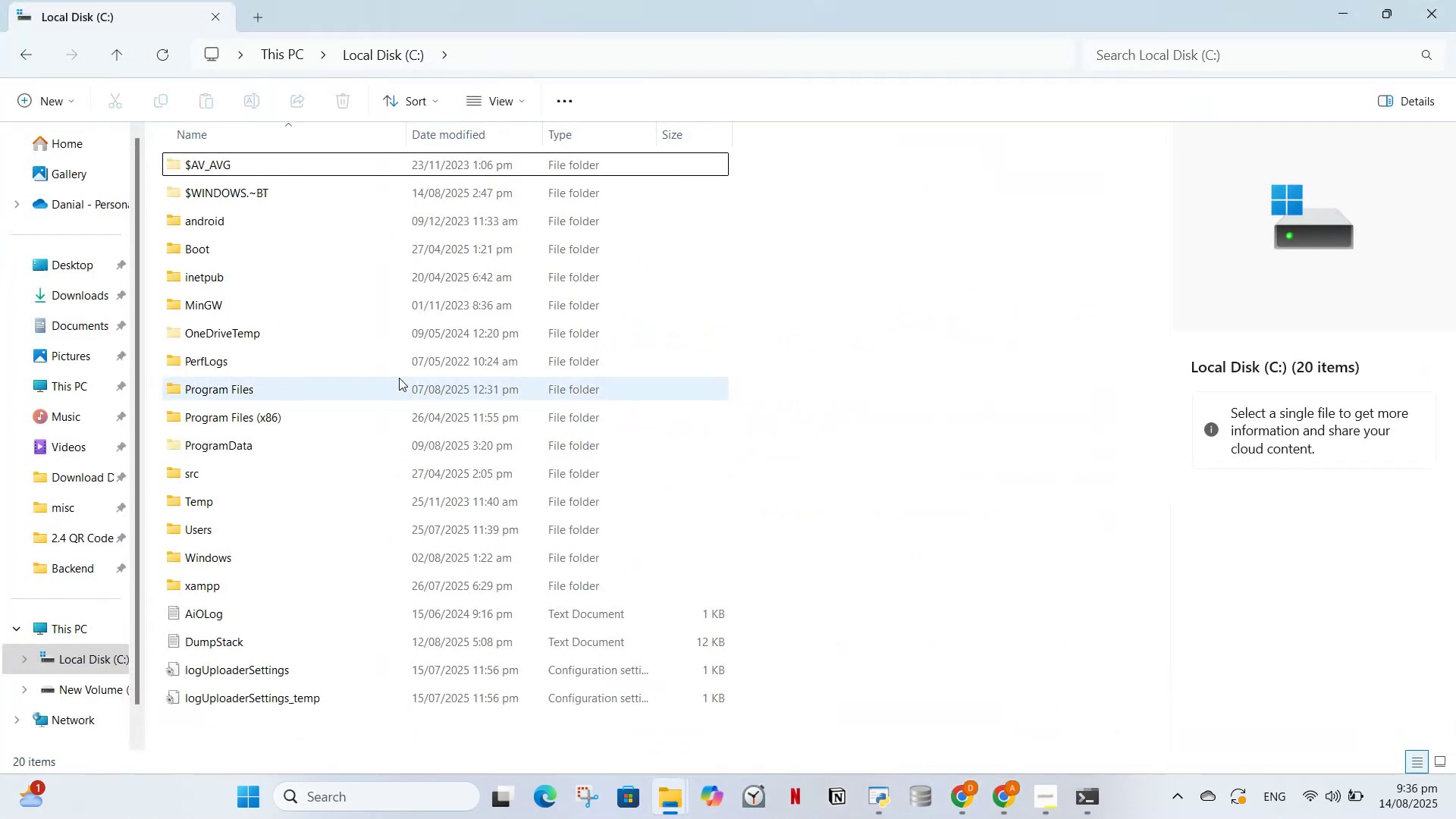 
scroll: coordinate [400, 377], scroll_direction: up, amount: 2.0
 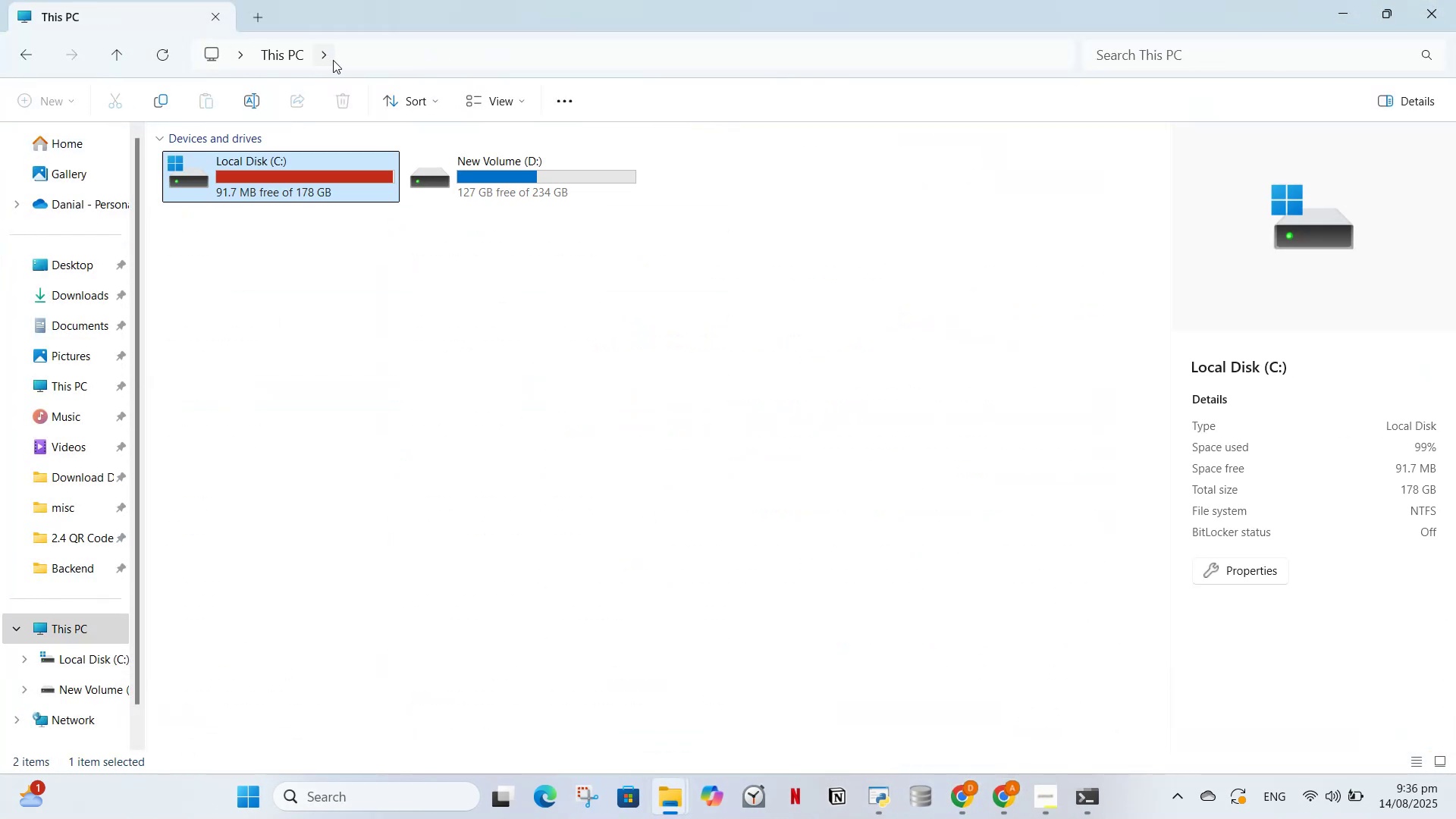 
left_click([370, 318])
 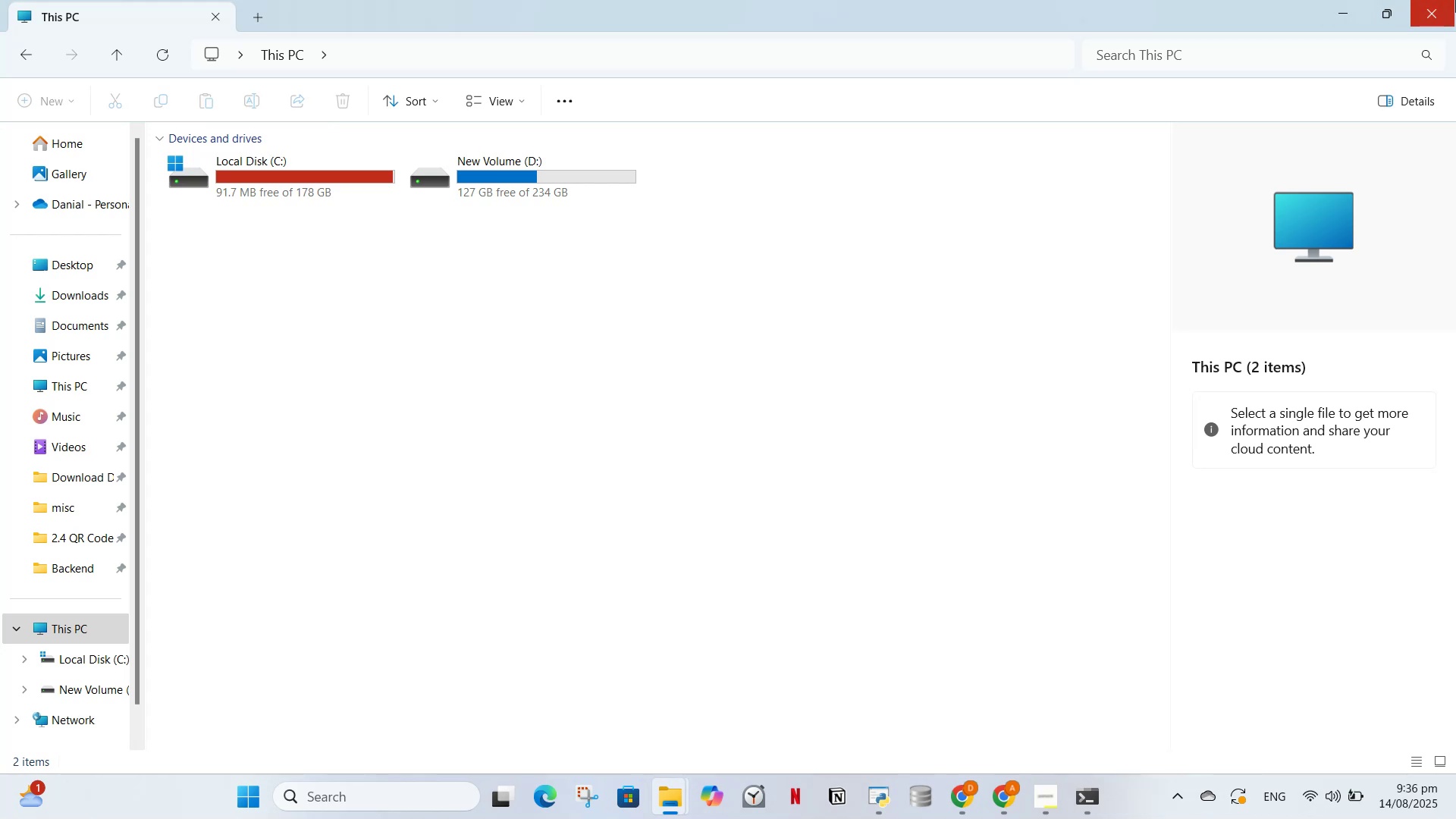 
left_click([1455, 0])
 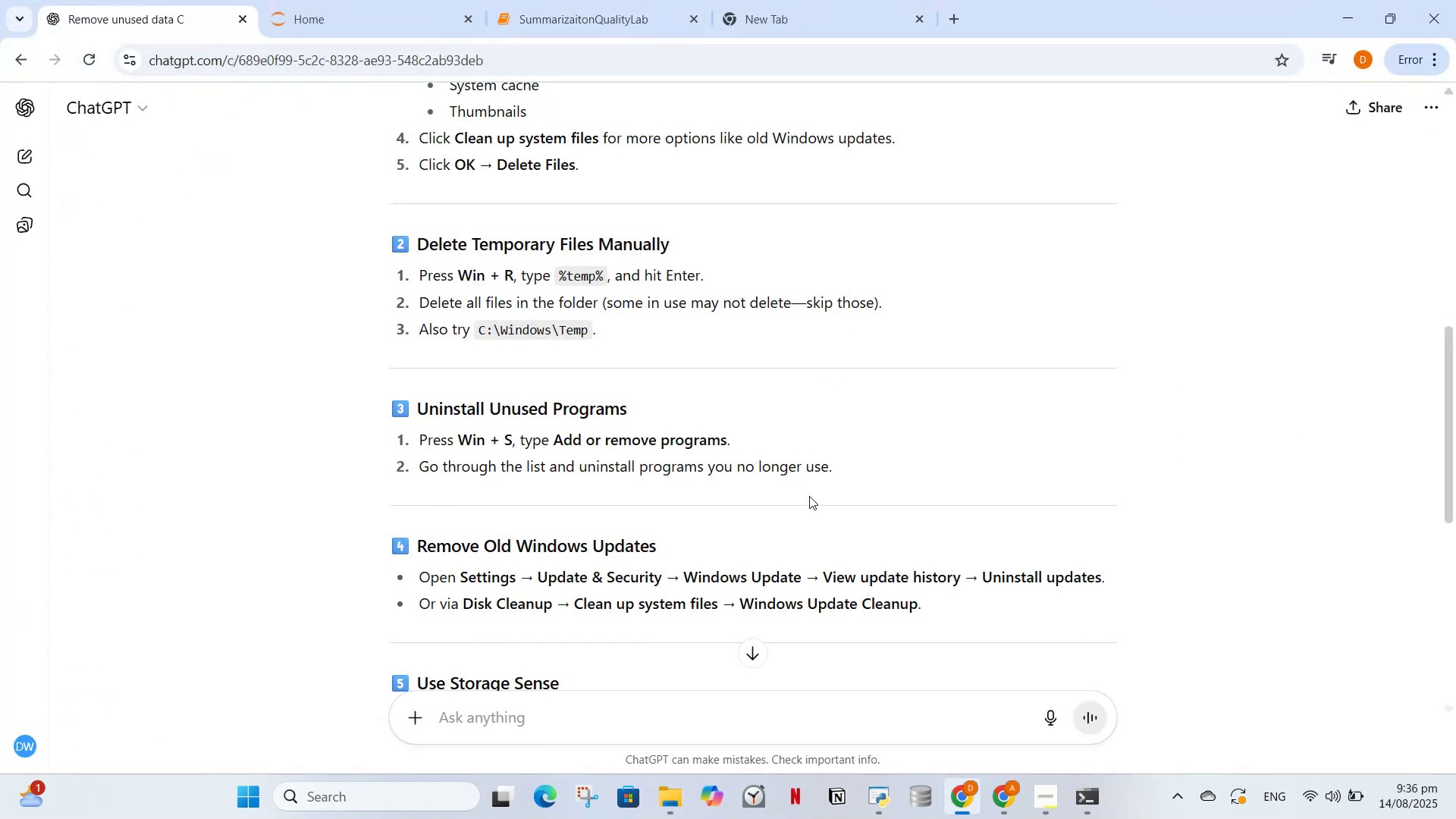 
scroll: coordinate [807, 496], scroll_direction: down, amount: 1.0
 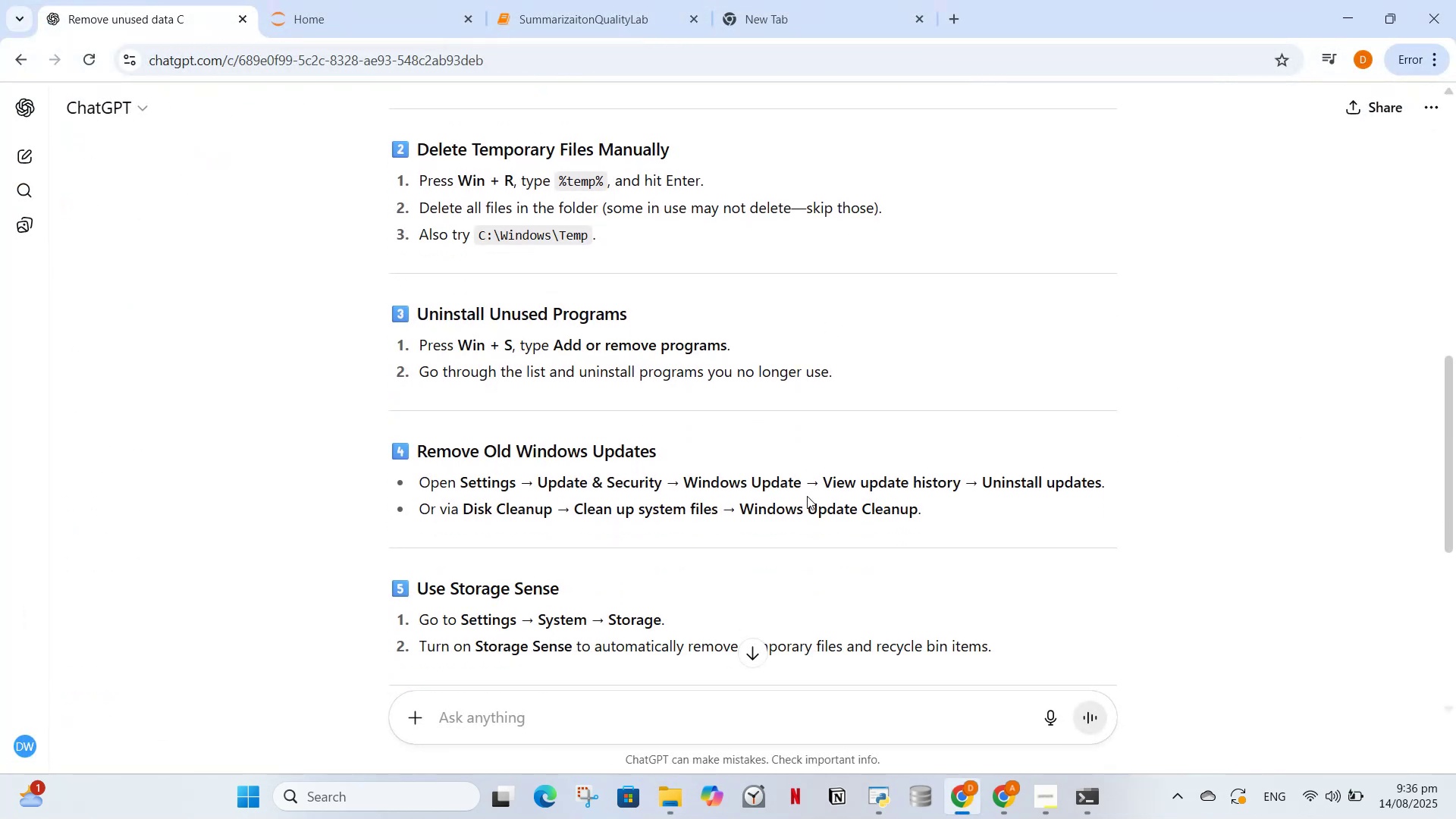 
wait(5.11)
 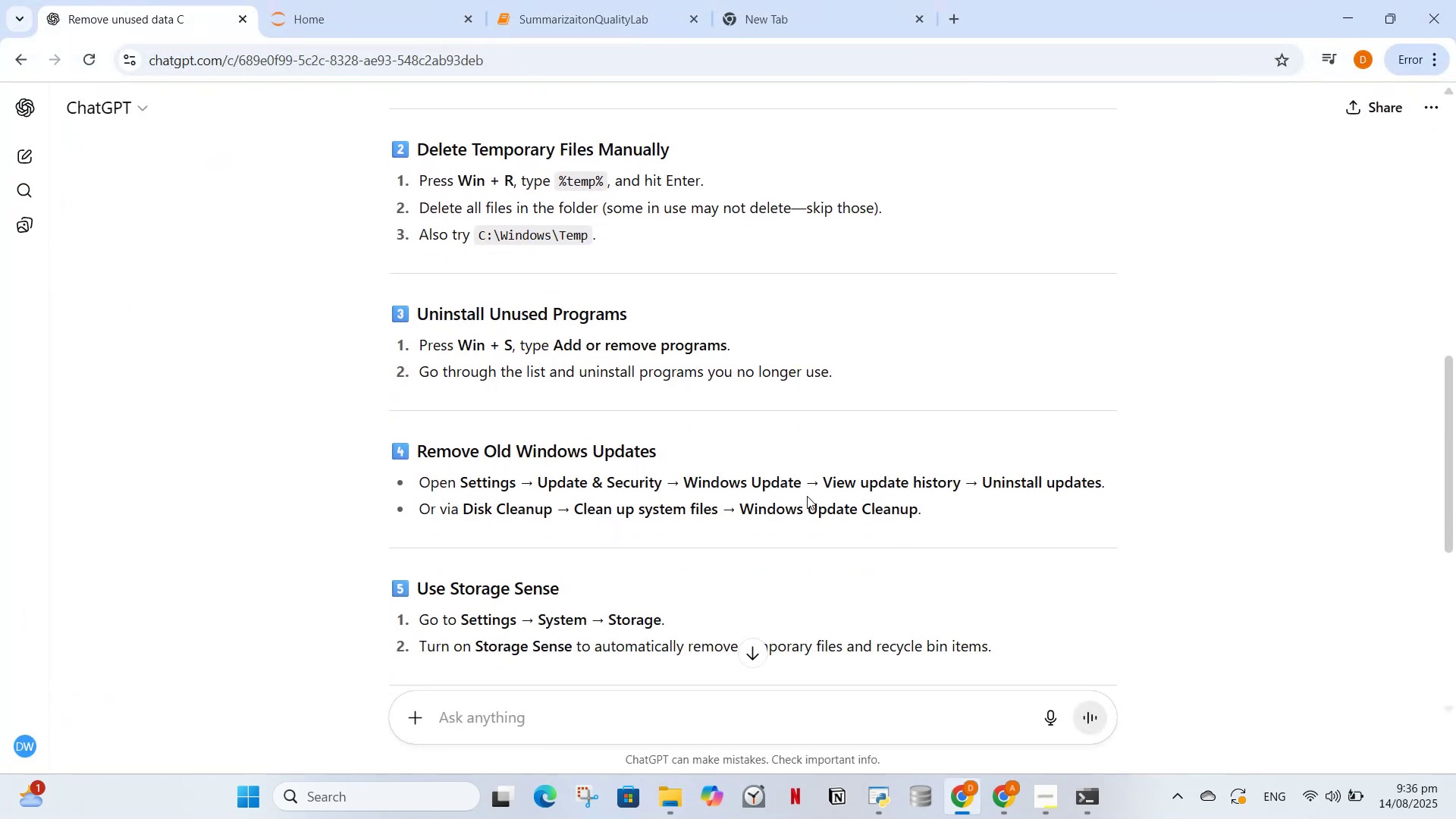 
scroll: coordinate [899, 340], scroll_direction: up, amount: 21.0
 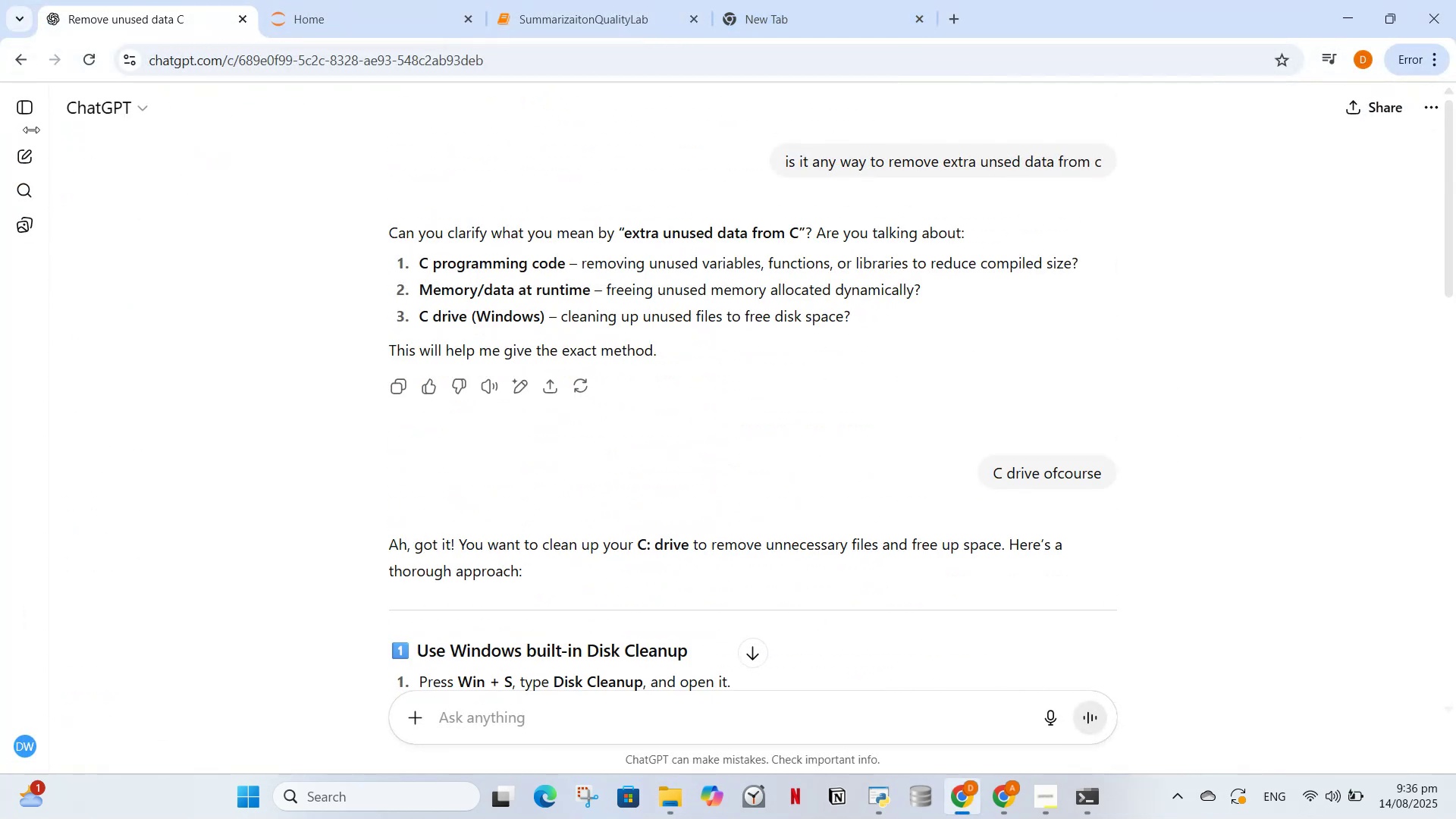 
left_click([30, 118])
 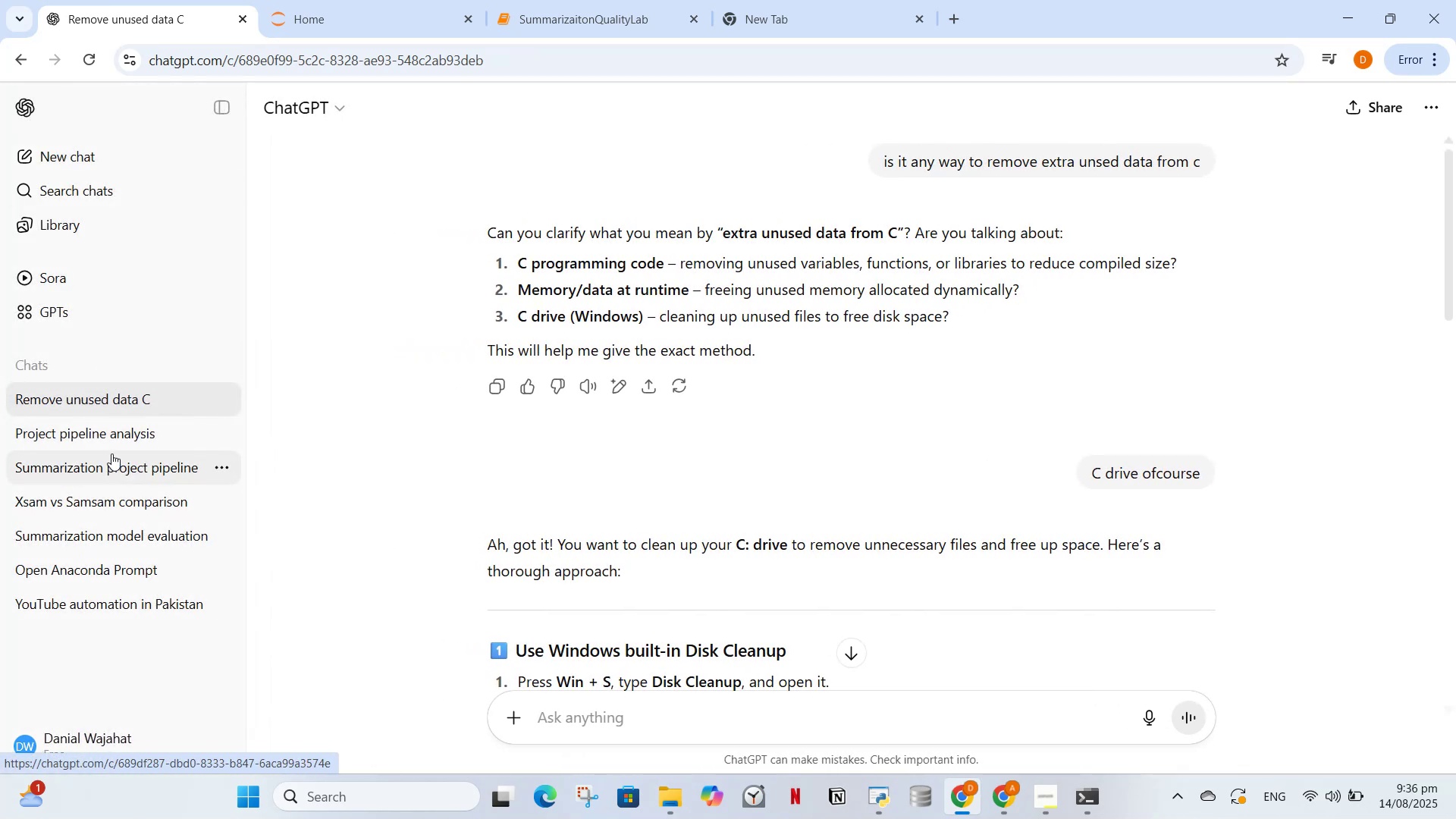 
left_click([109, 428])
 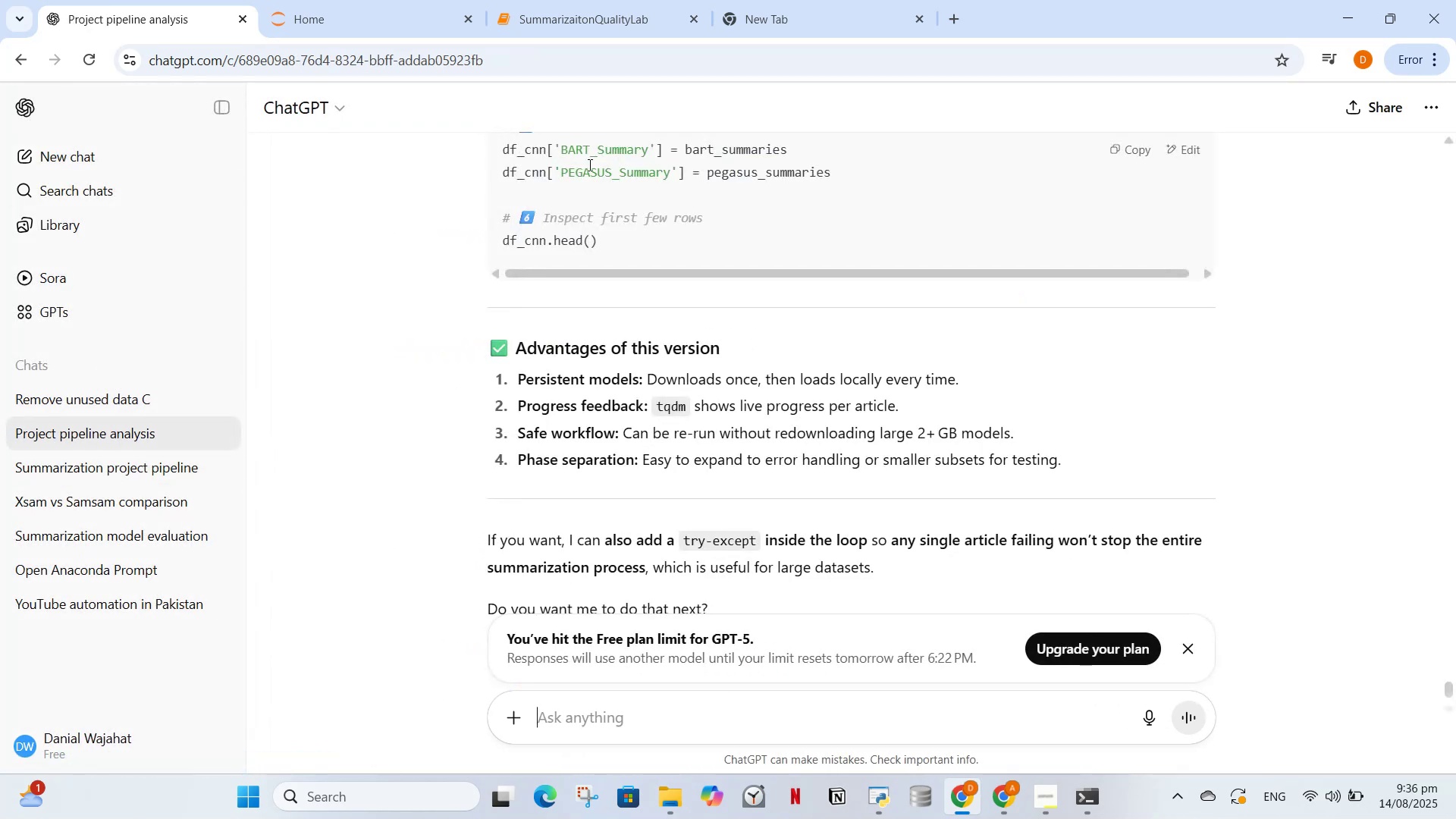 
scroll: coordinate [541, 298], scroll_direction: up, amount: 10.0
 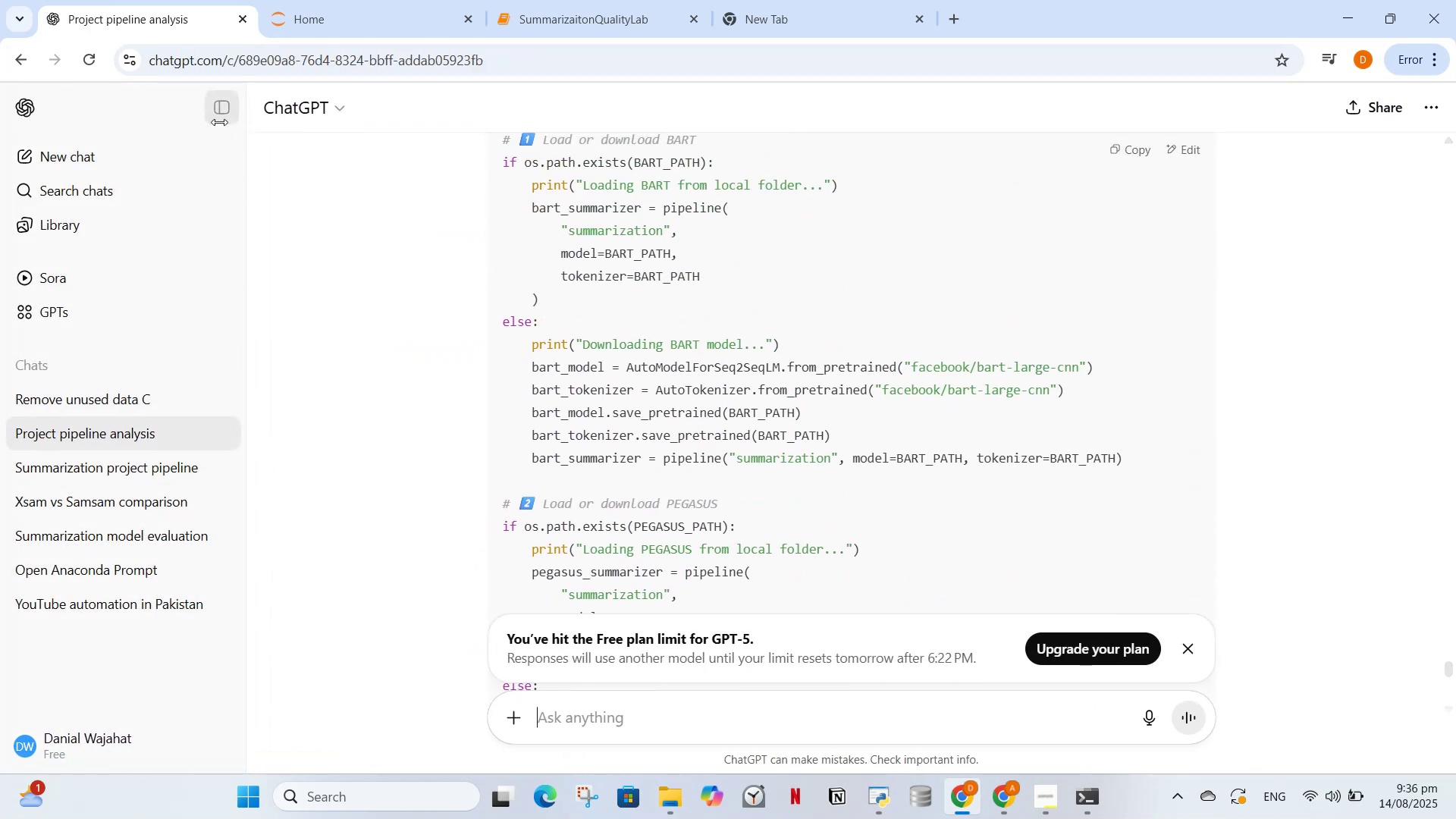 
left_click([218, 114])
 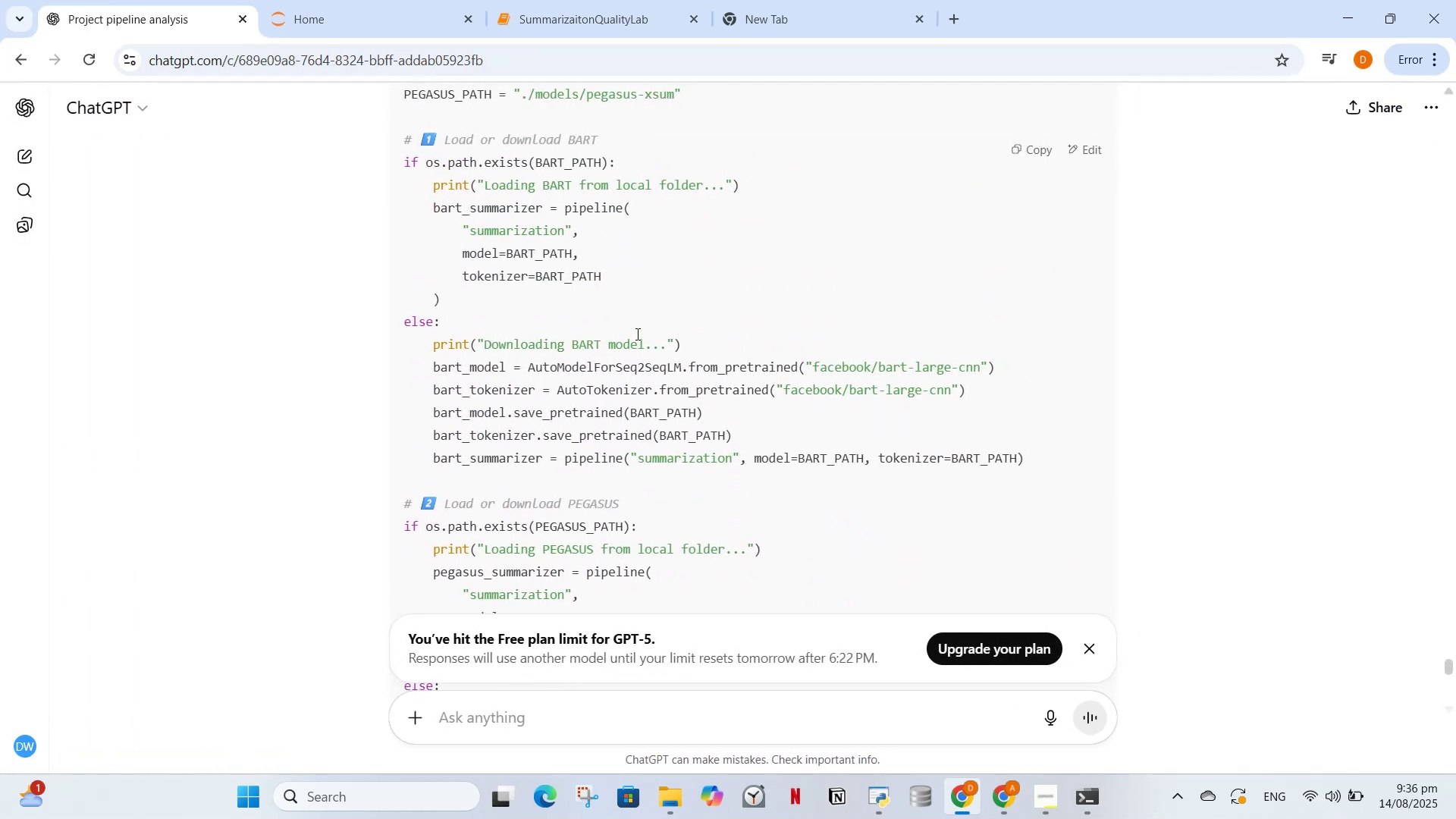 
scroll: coordinate [742, 482], scroll_direction: up, amount: 8.0
 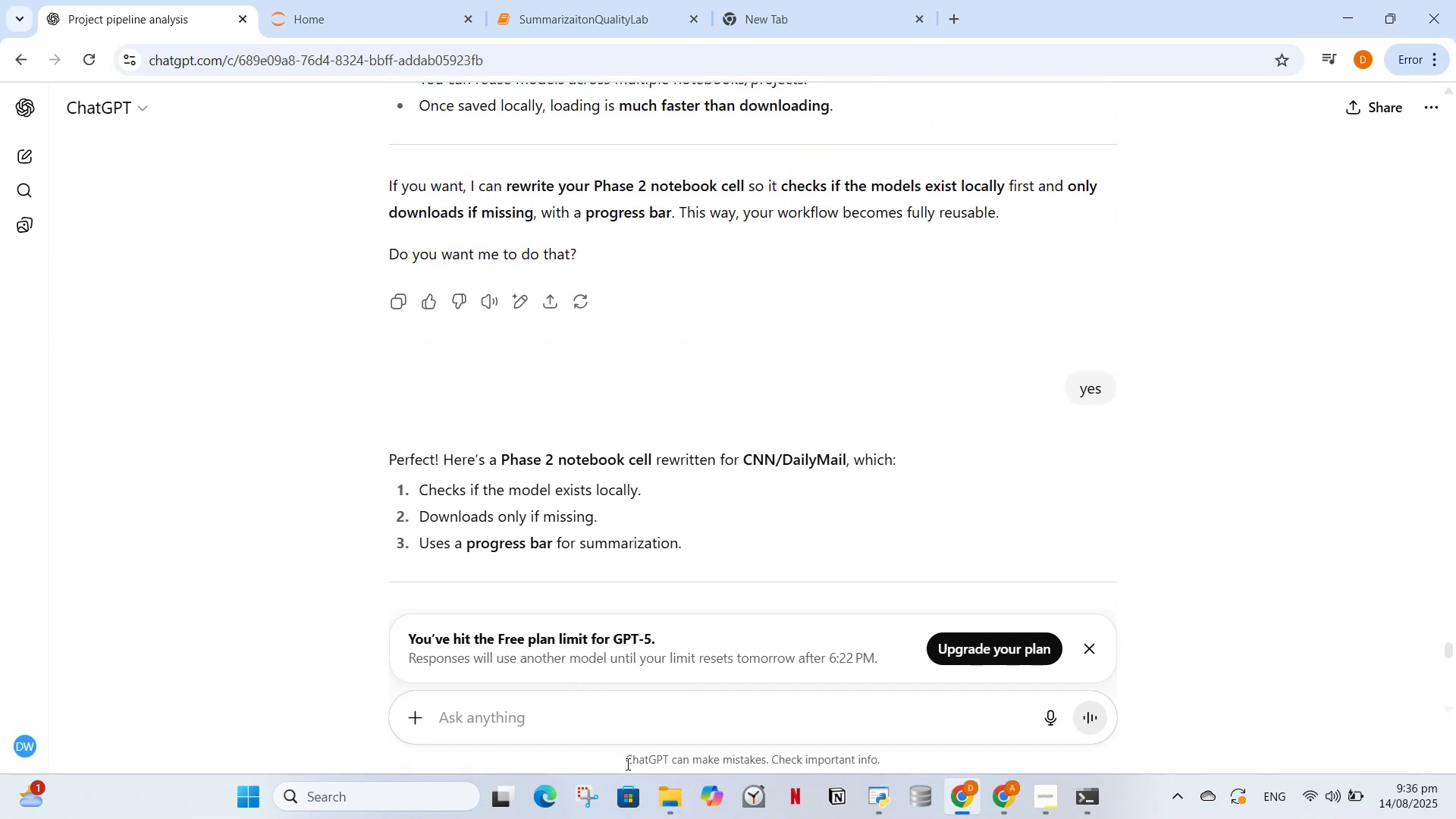 
double_click([626, 736])
 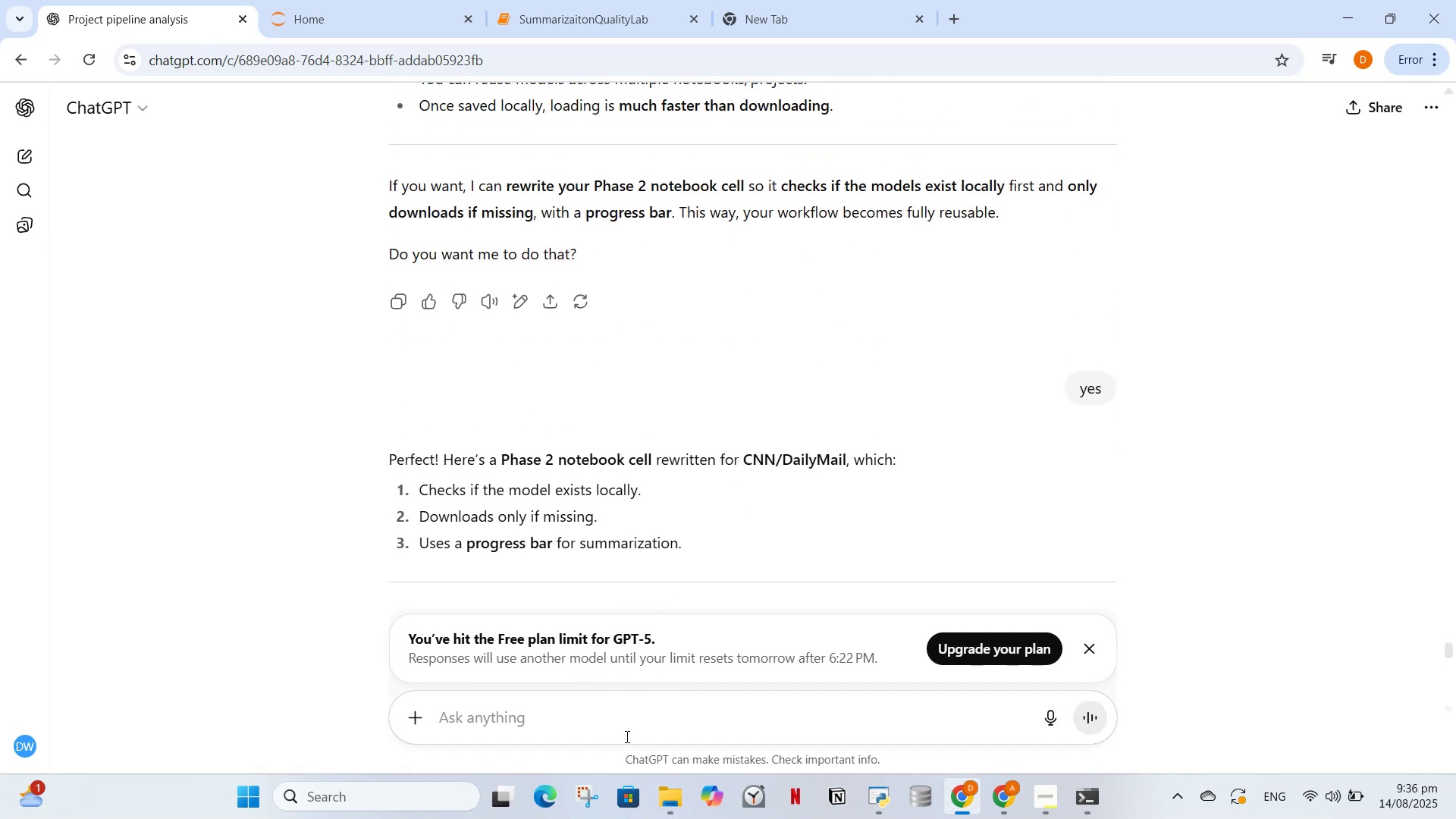 
type(what we have done in phase 1 so far)
 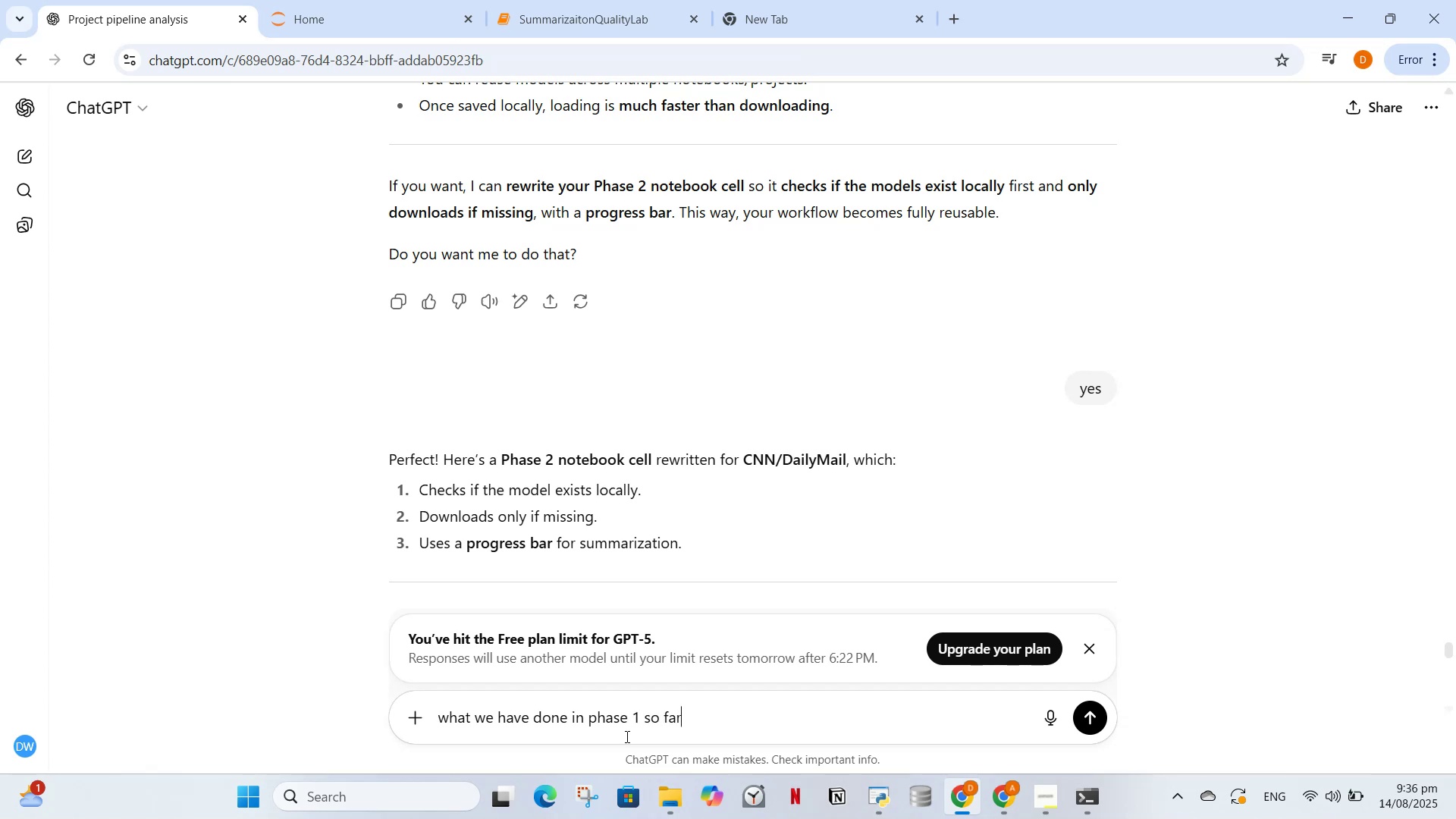 
key(Enter)
 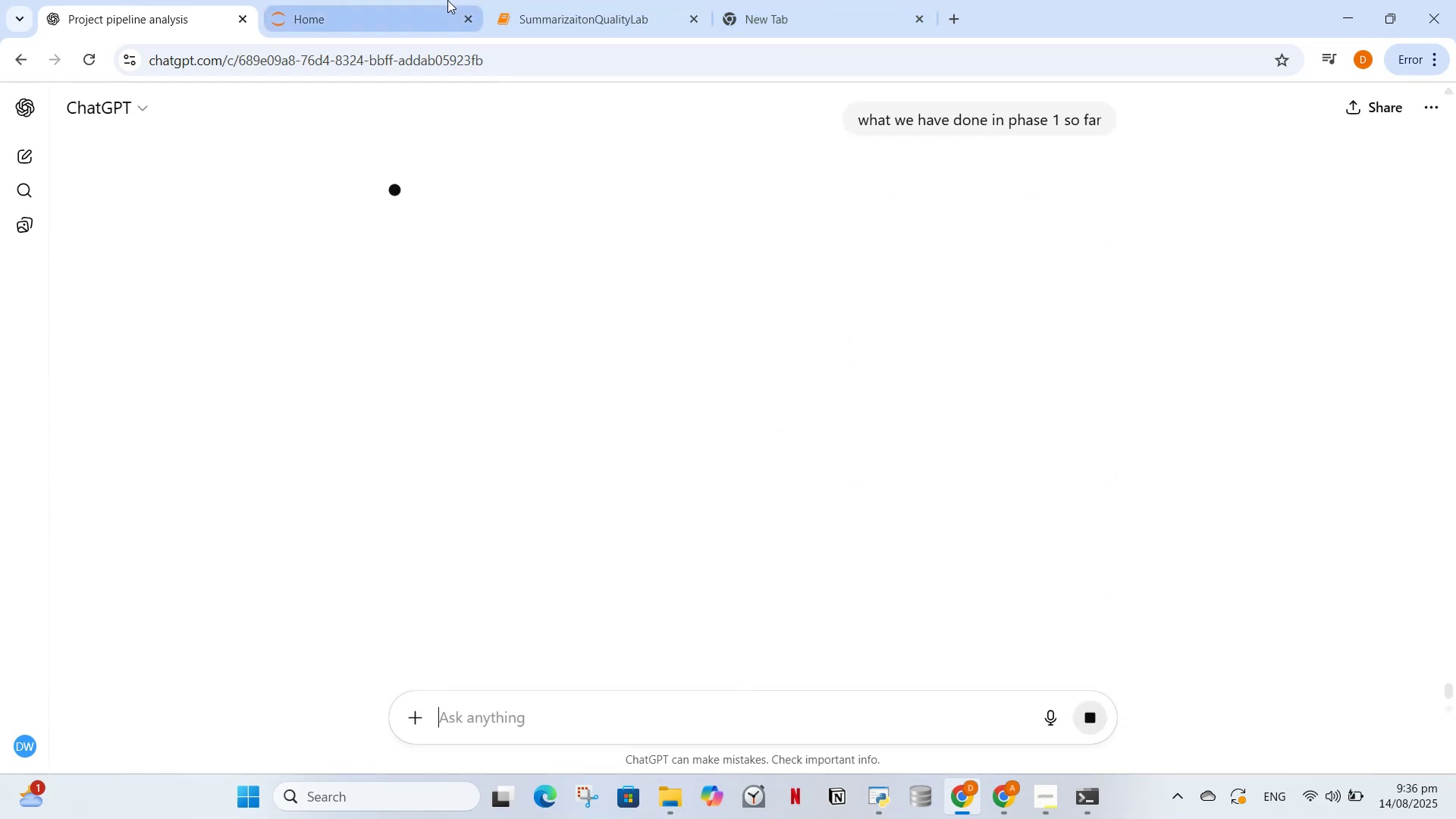 
left_click([541, 0])
 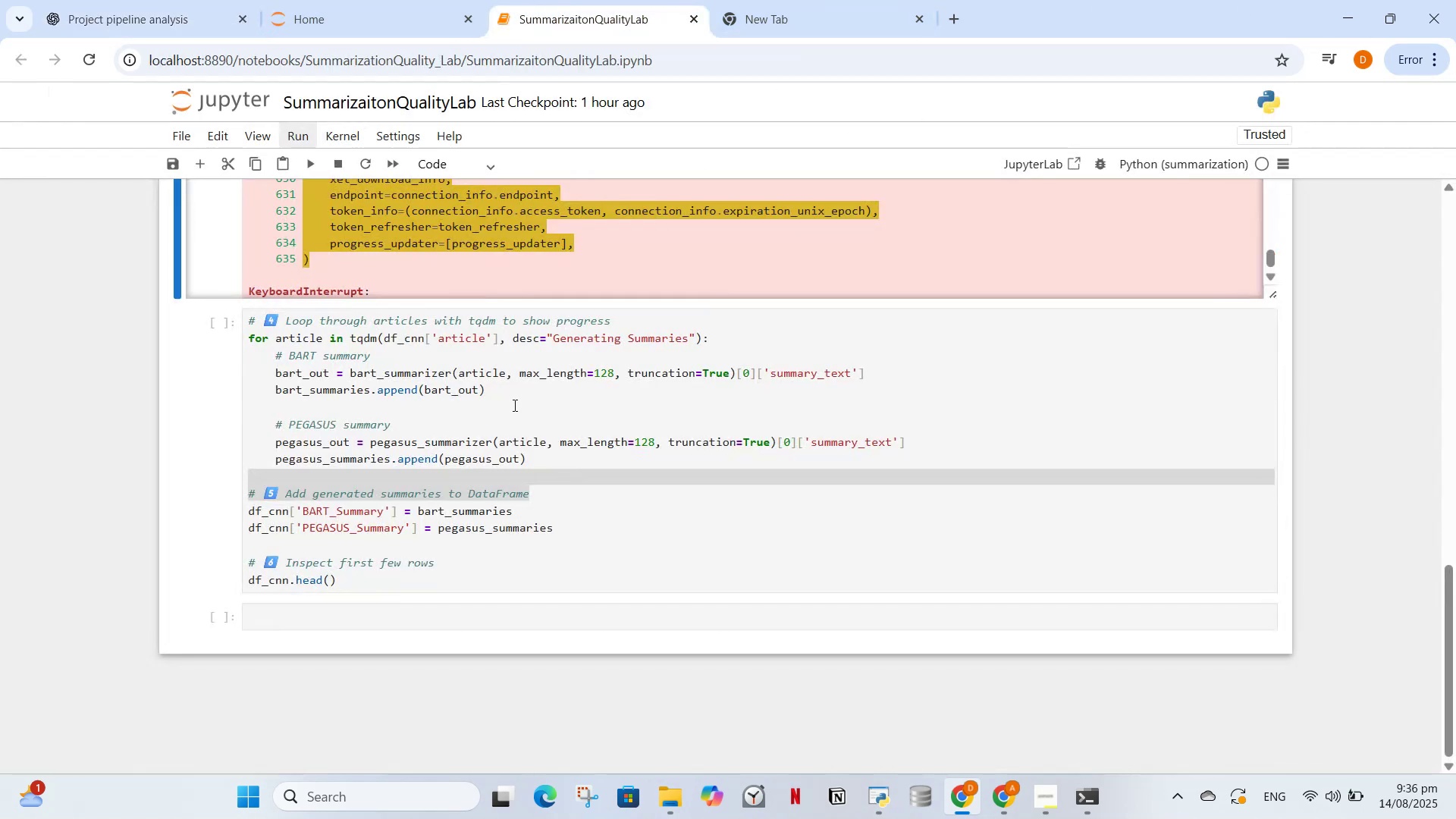 
scroll: coordinate [472, 539], scroll_direction: up, amount: 14.0
 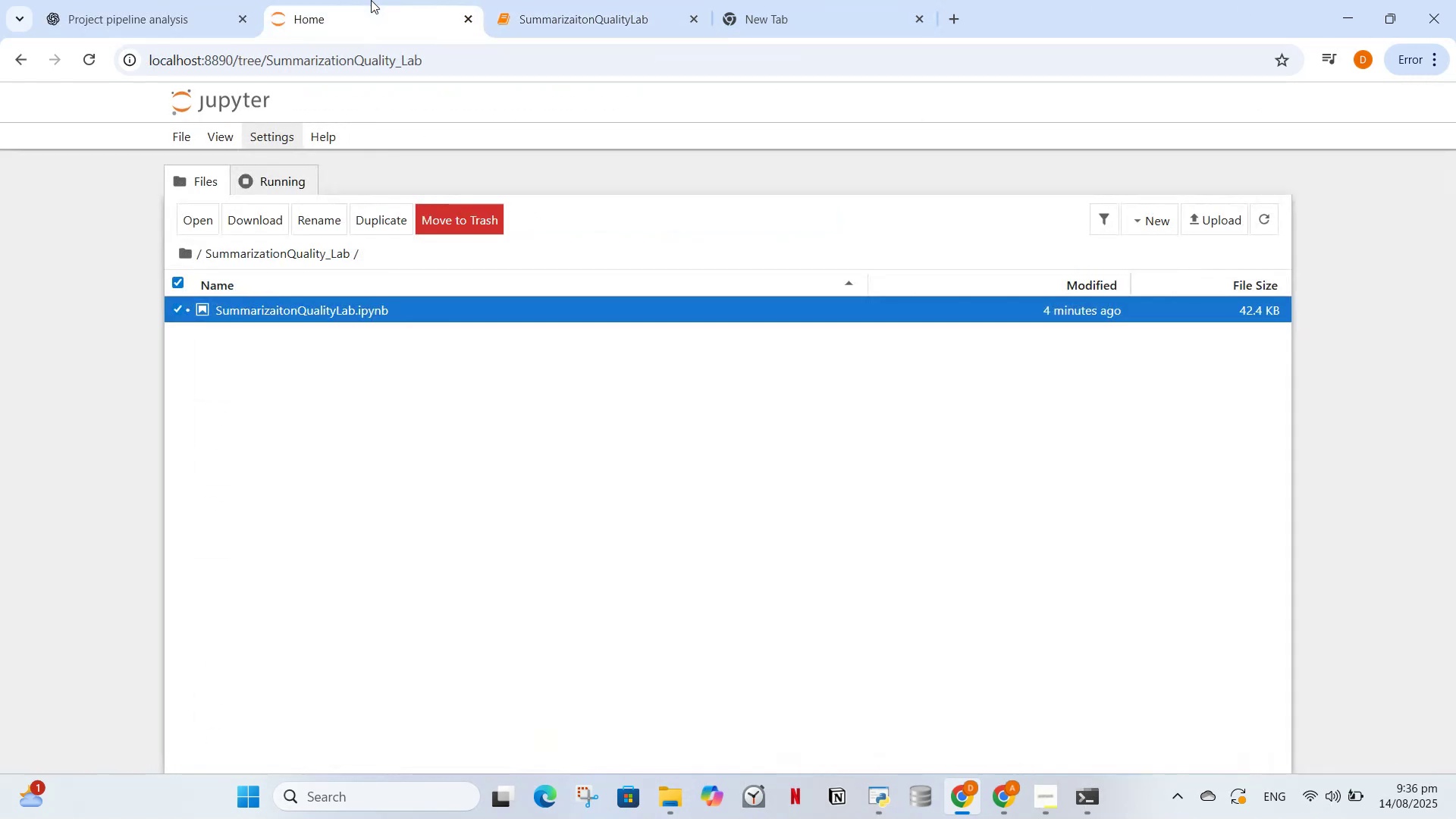 
double_click([167, 0])
 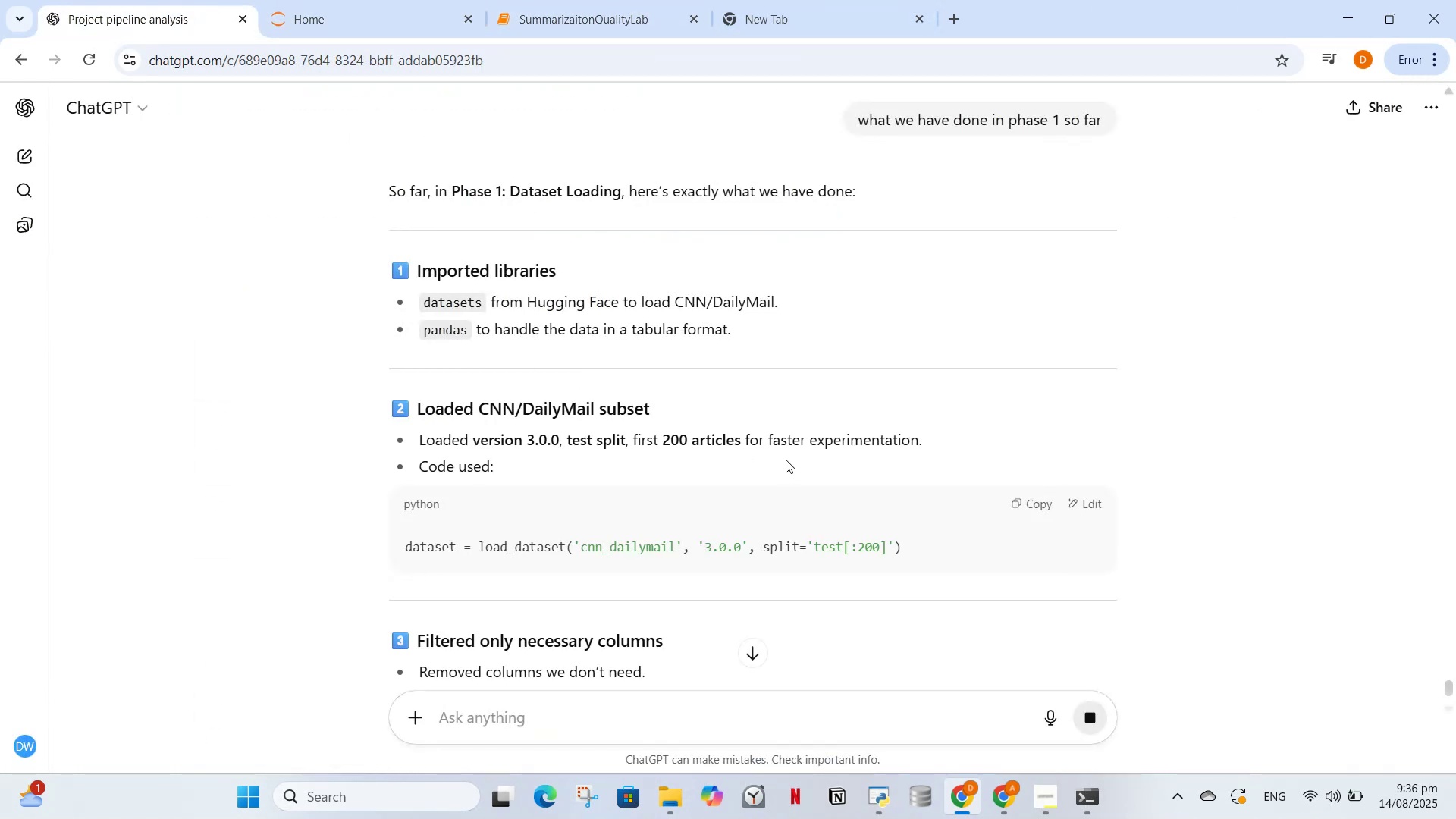 
scroll: coordinate [748, 552], scroll_direction: down, amount: 19.0
 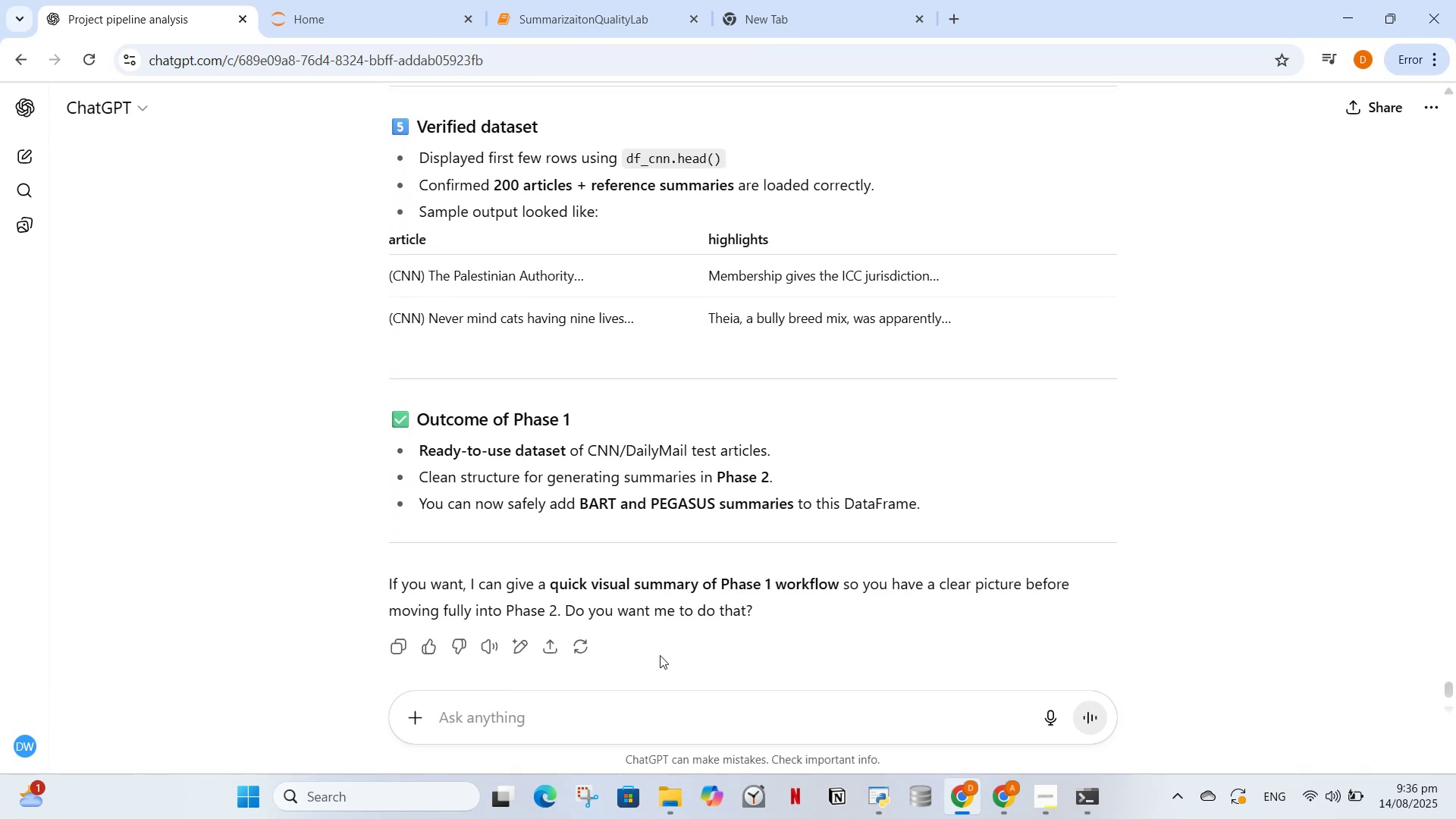 
left_click([642, 721])
 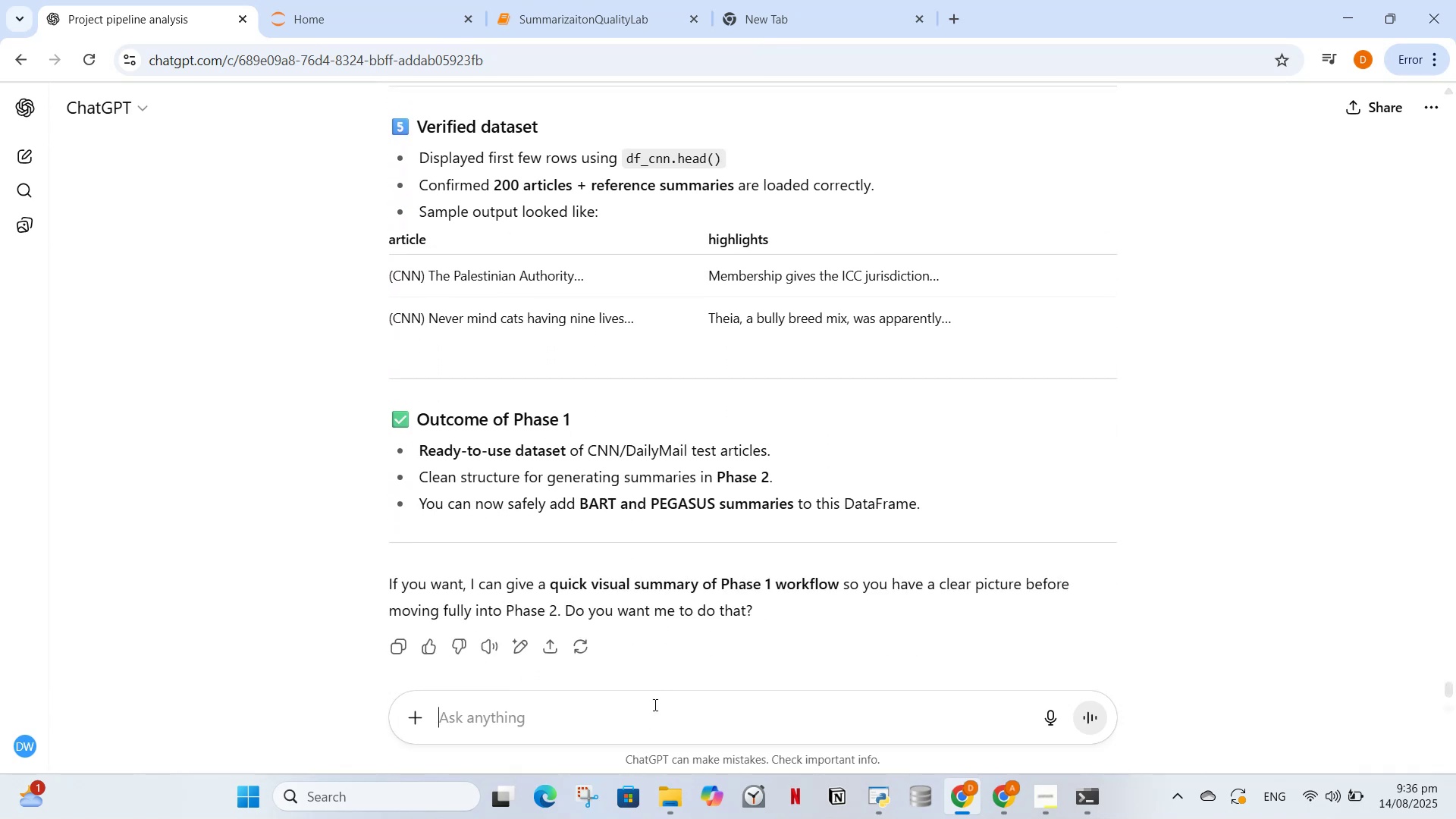 
type(give summary of phase 1 in 2 liner that what we have completed in the project yet)
 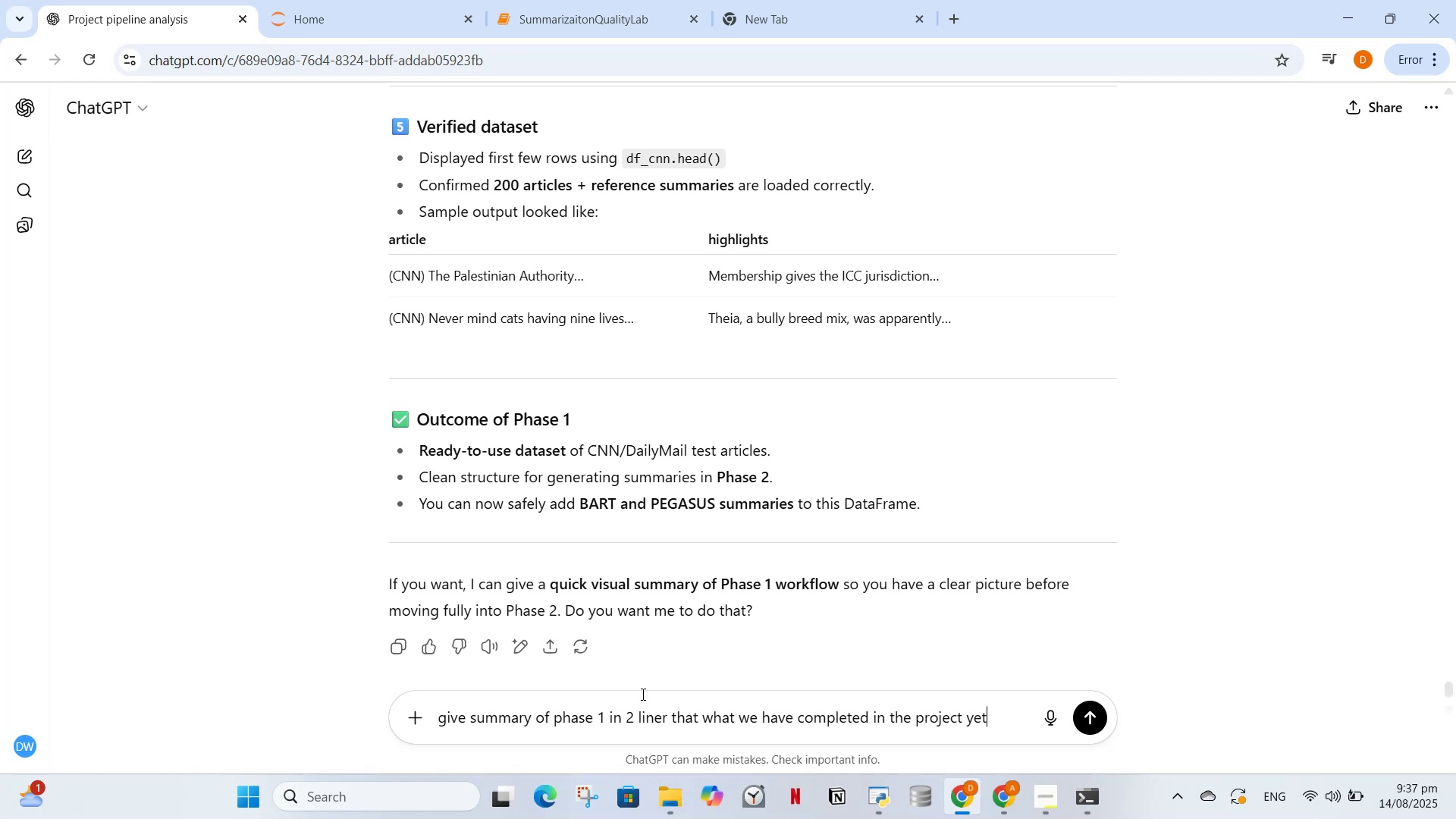 
key(Enter)
 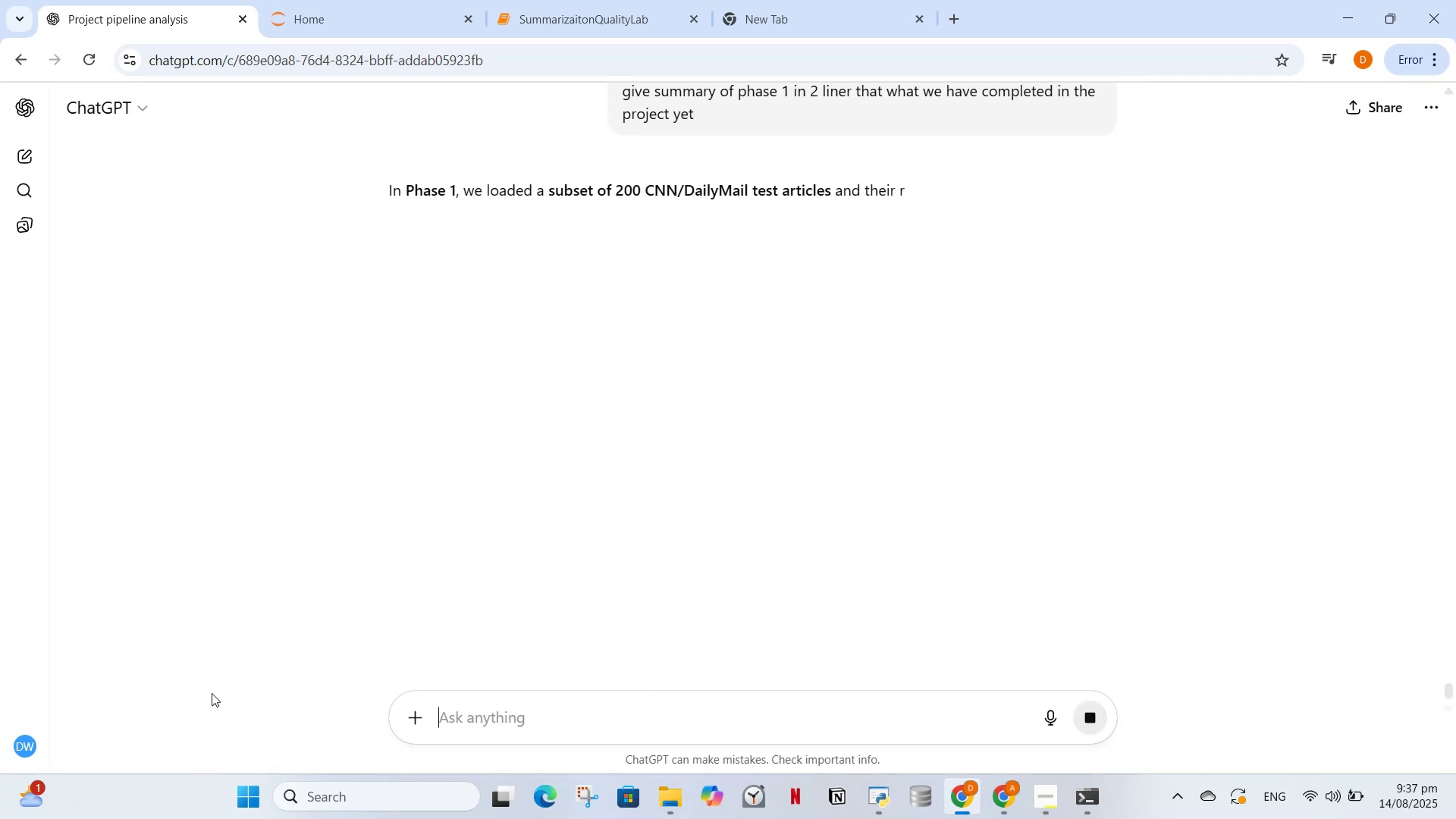 
mouse_move([469, 263])
 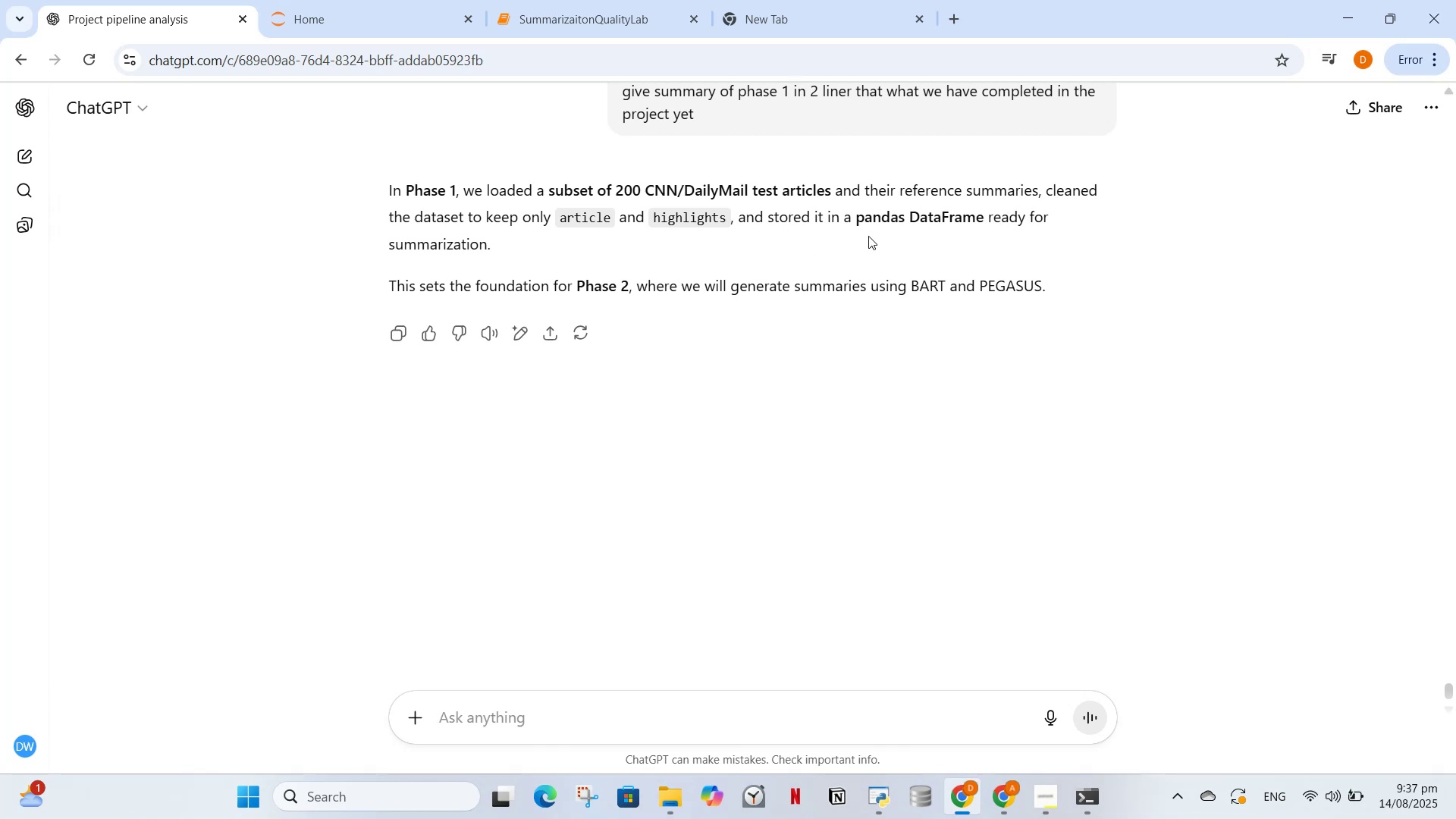 
wait(11.61)
 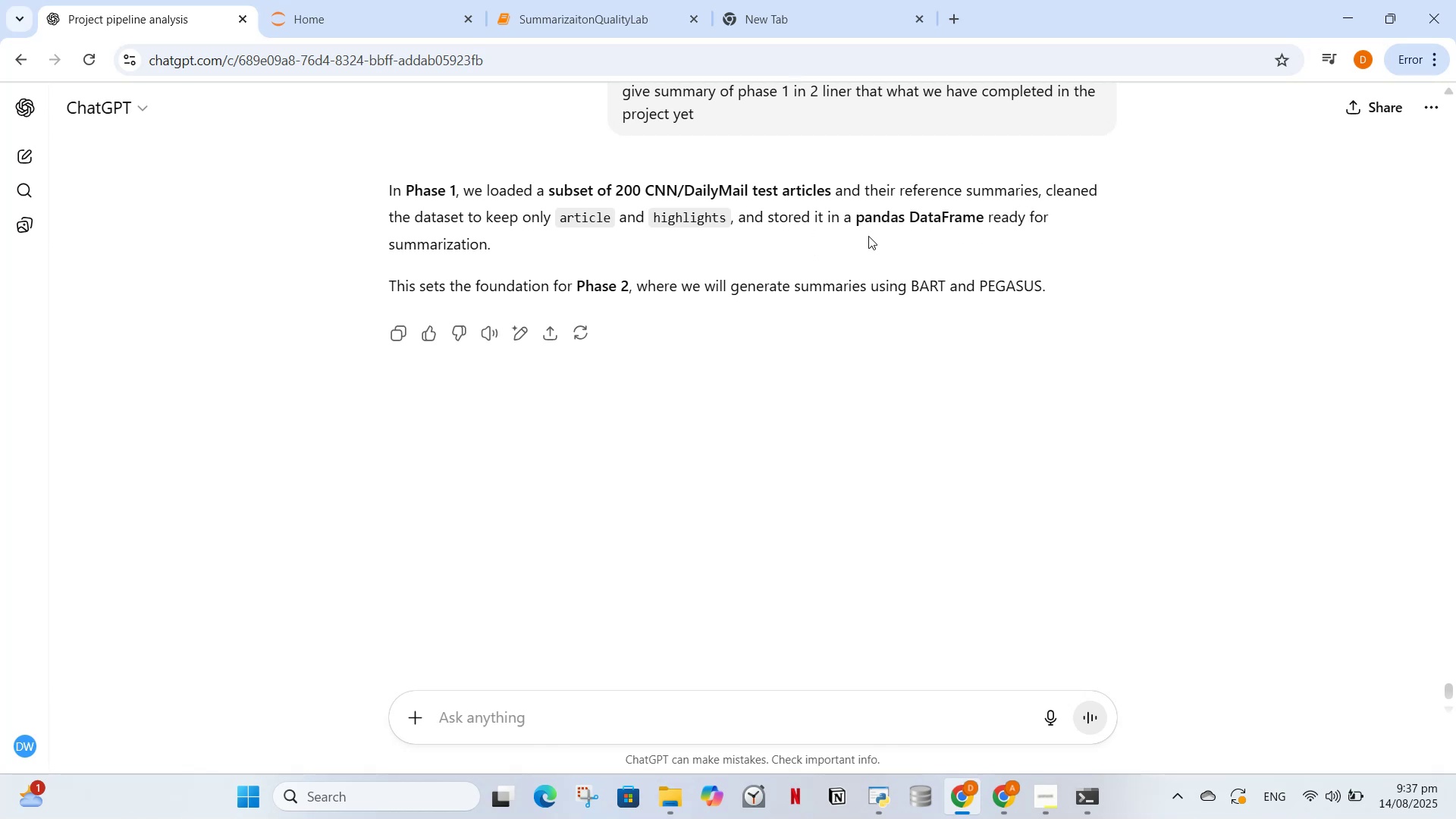 
key(Control+C)
 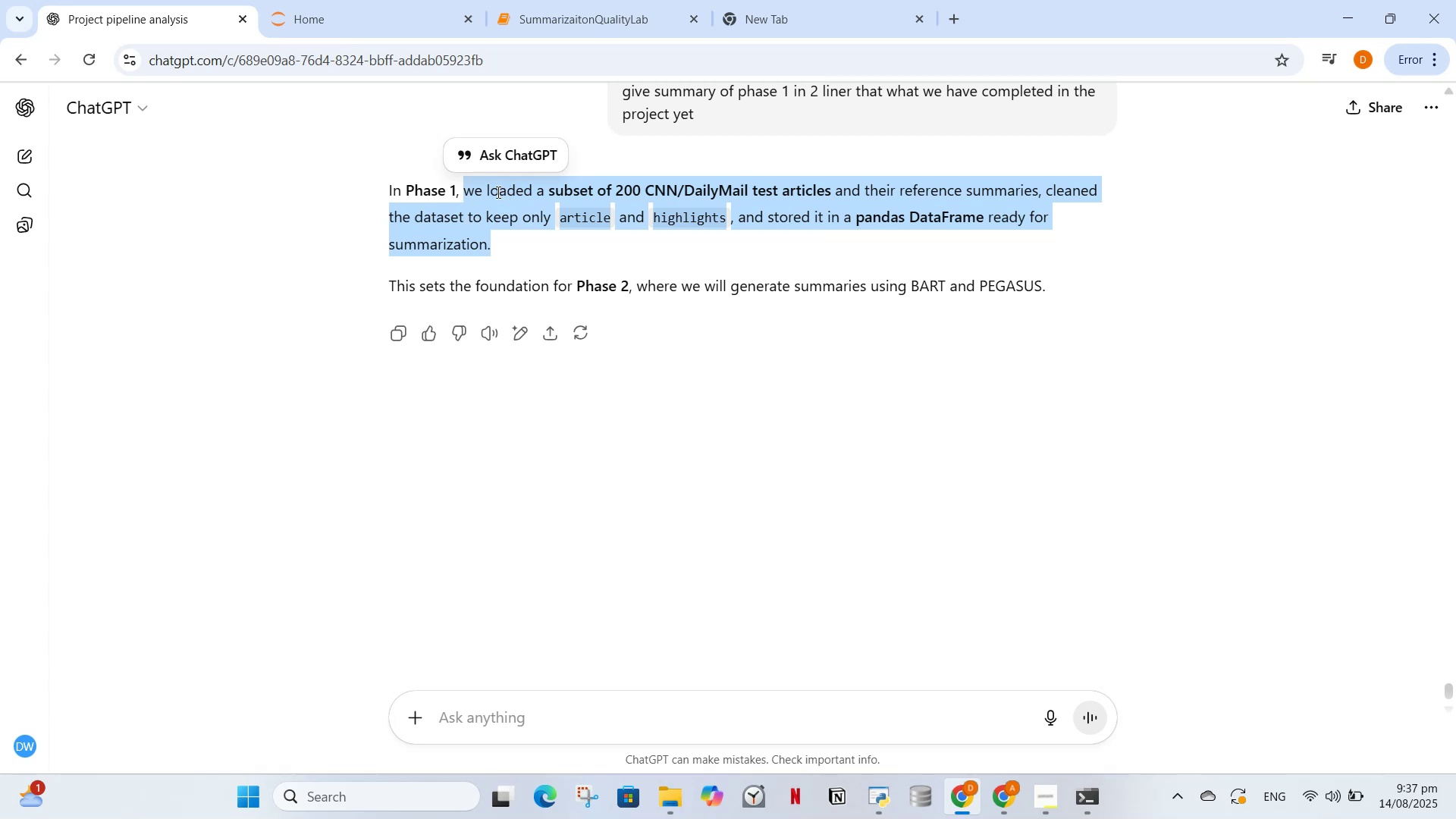 
left_click([489, 188])
 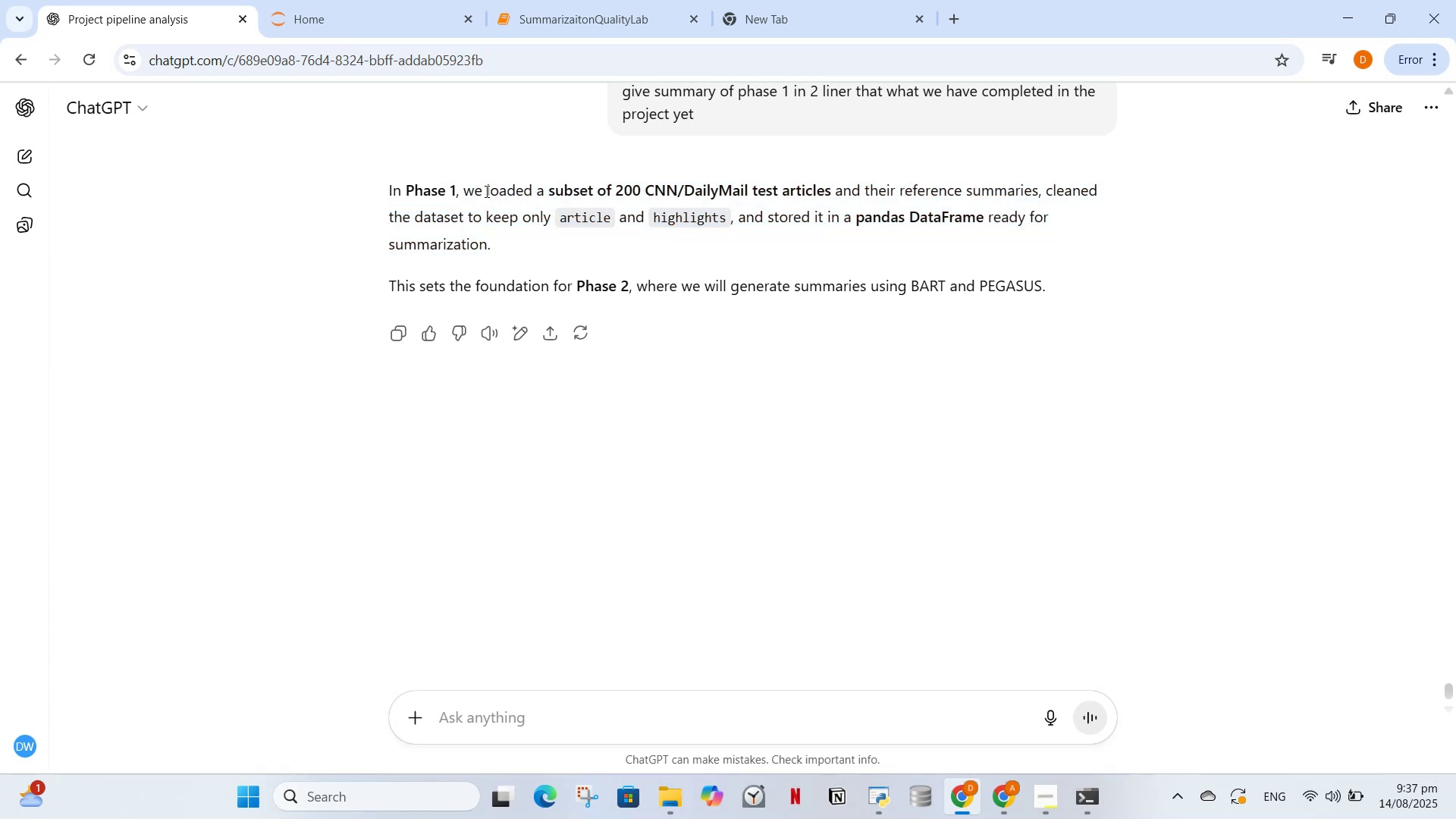 
key(Control+C)
 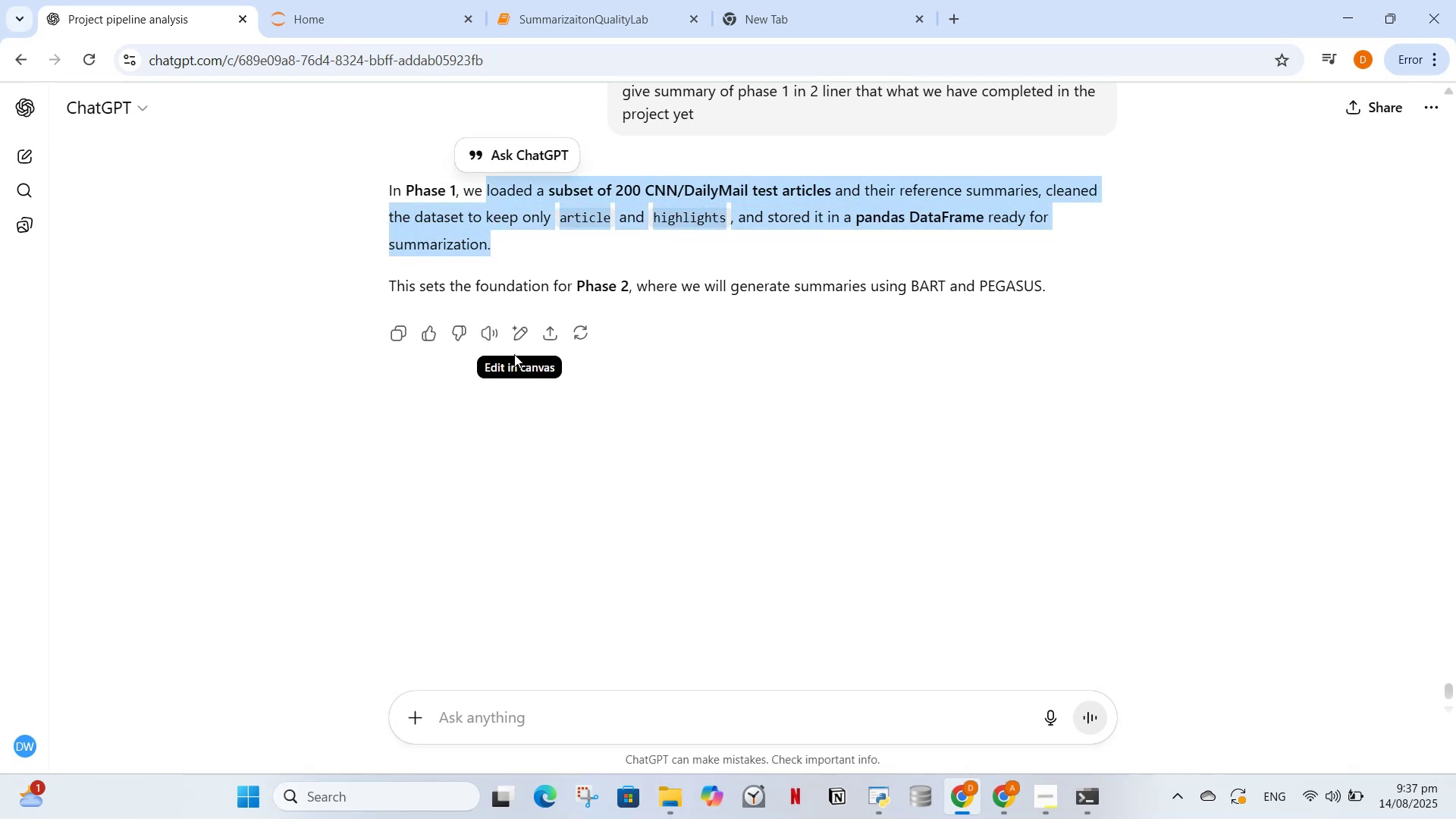 
scroll: coordinate [544, 522], scroll_direction: up, amount: 16.0
 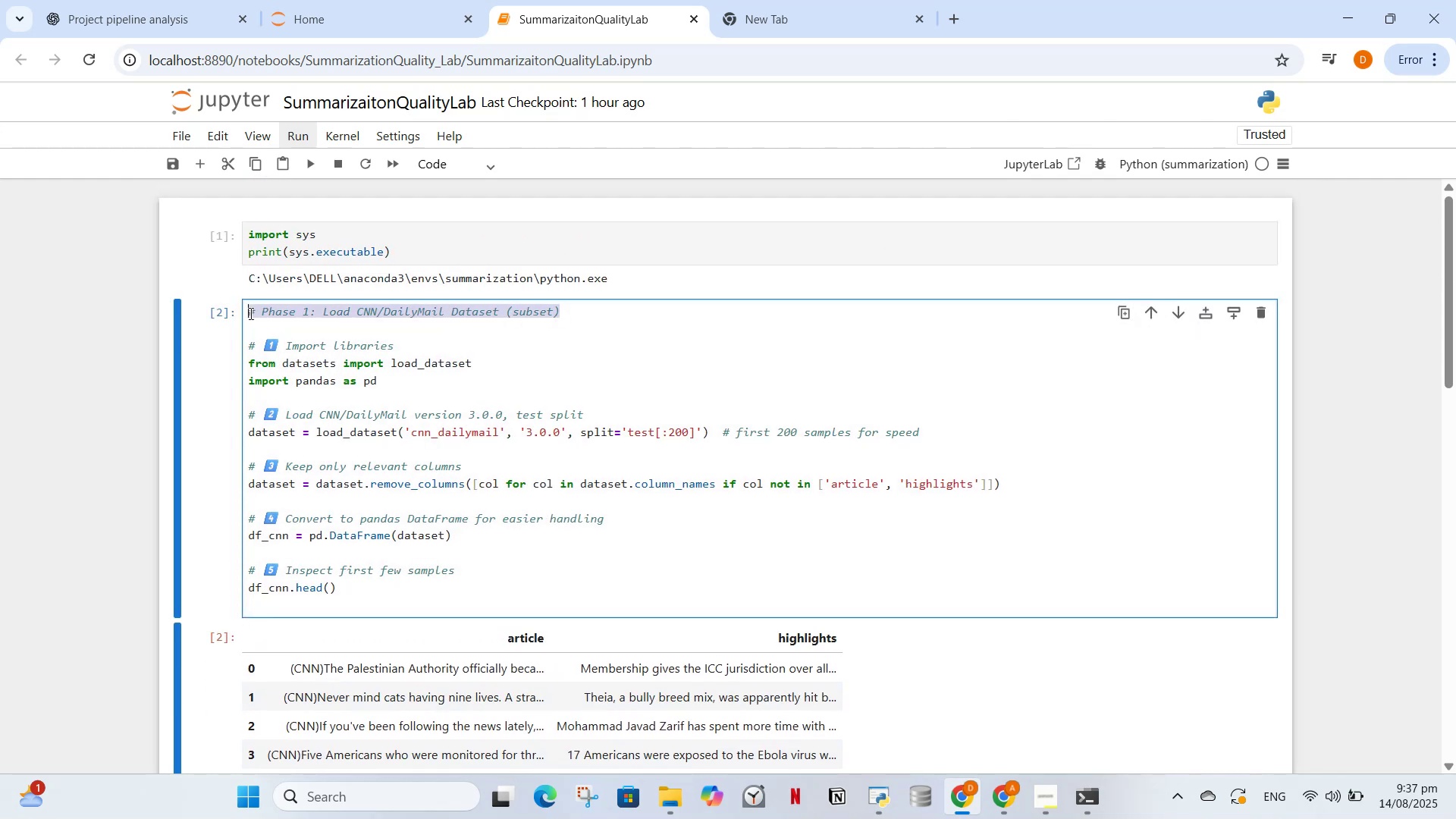 
key(Control+X)
 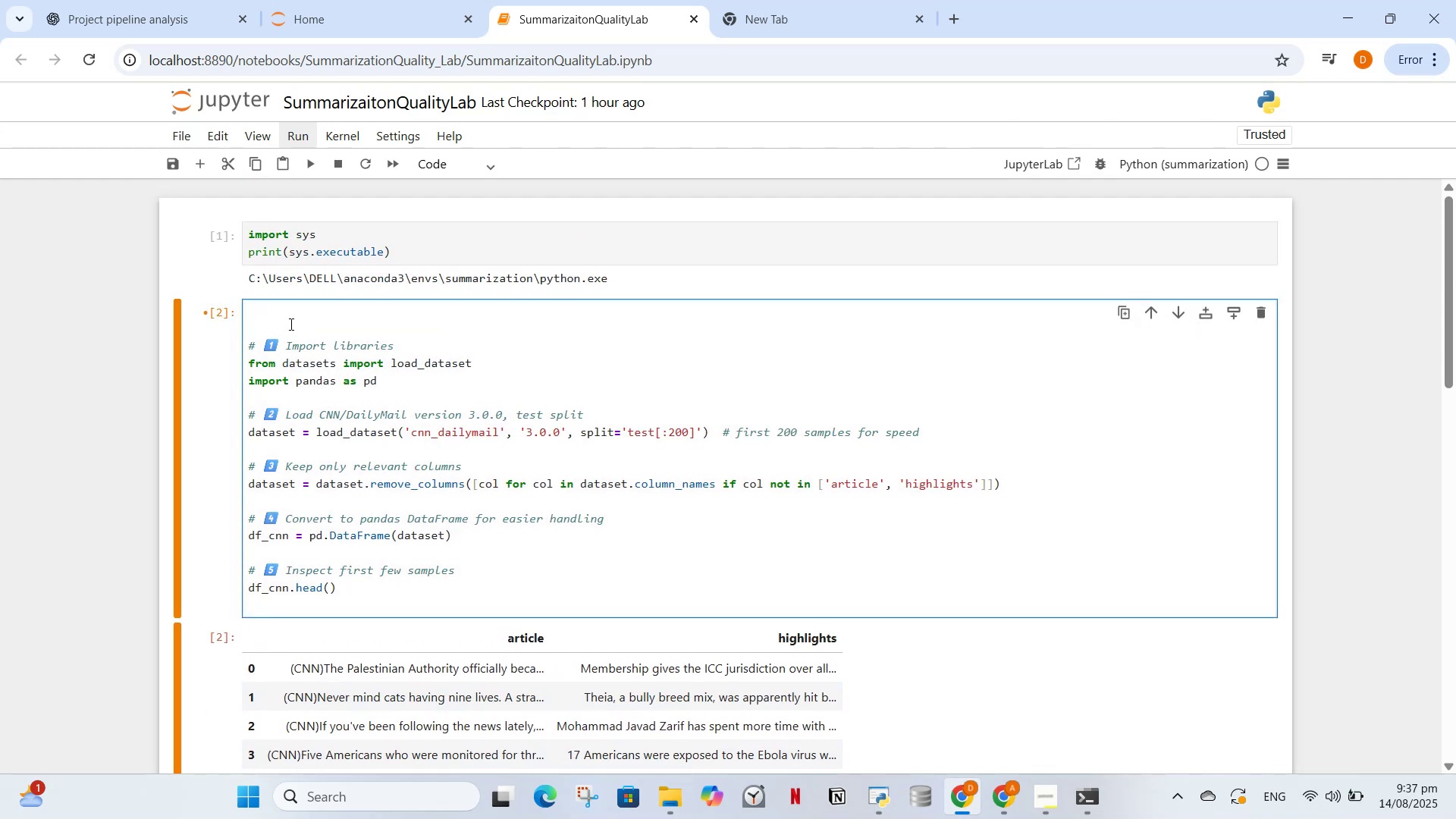 
key(ArrowDown)
 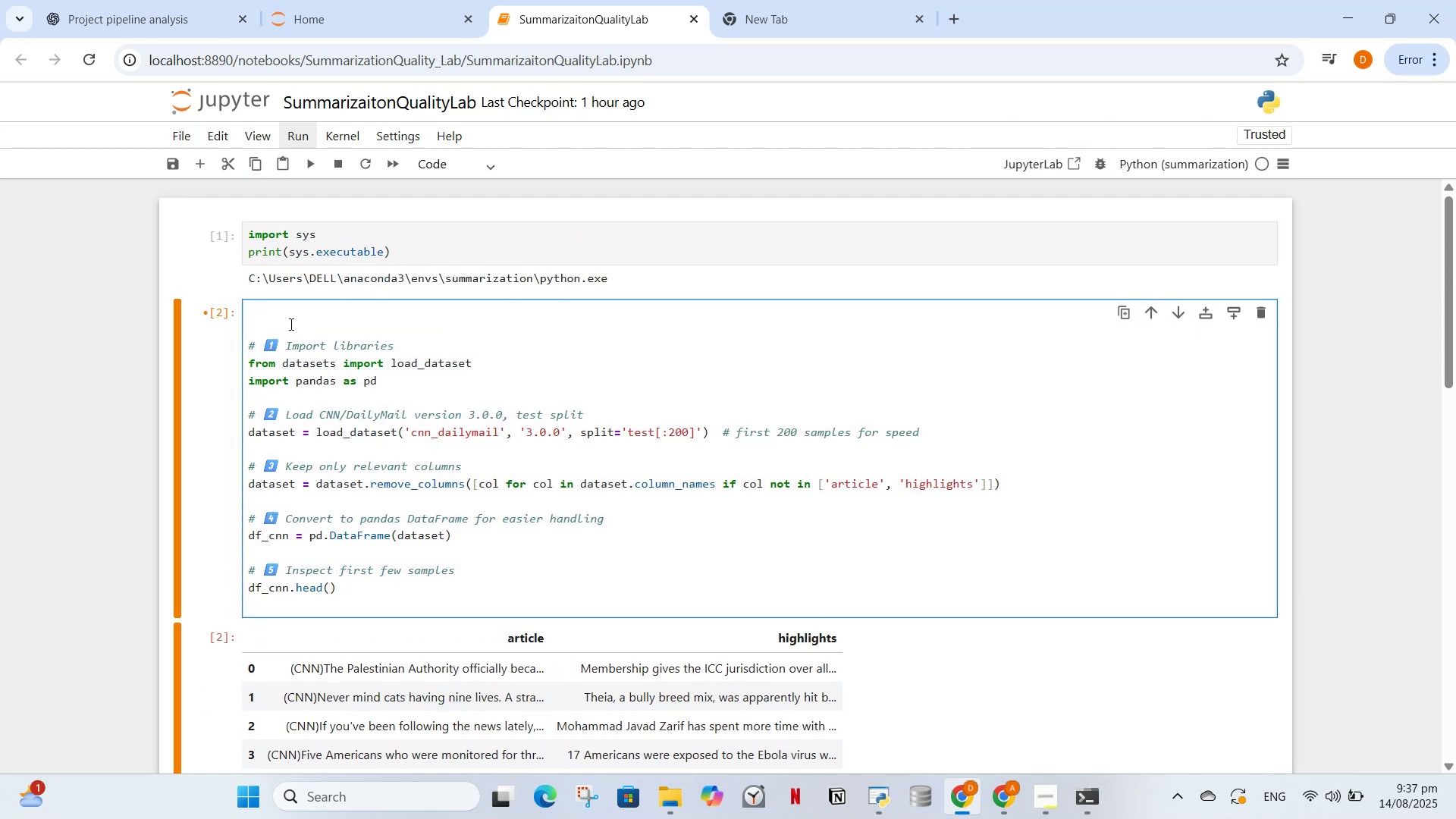 
key(ArrowUp)
 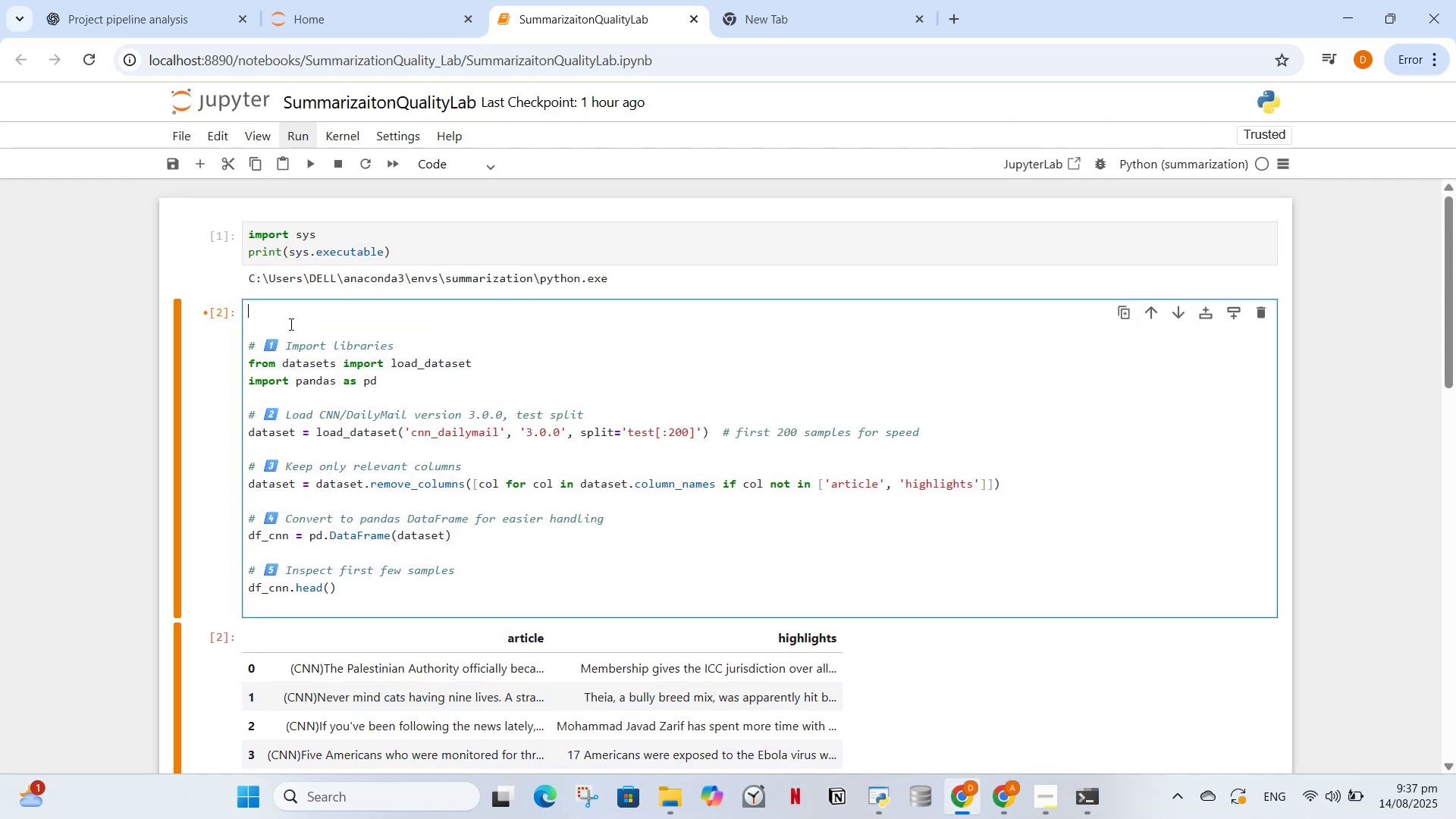 
key(ArrowDown)
 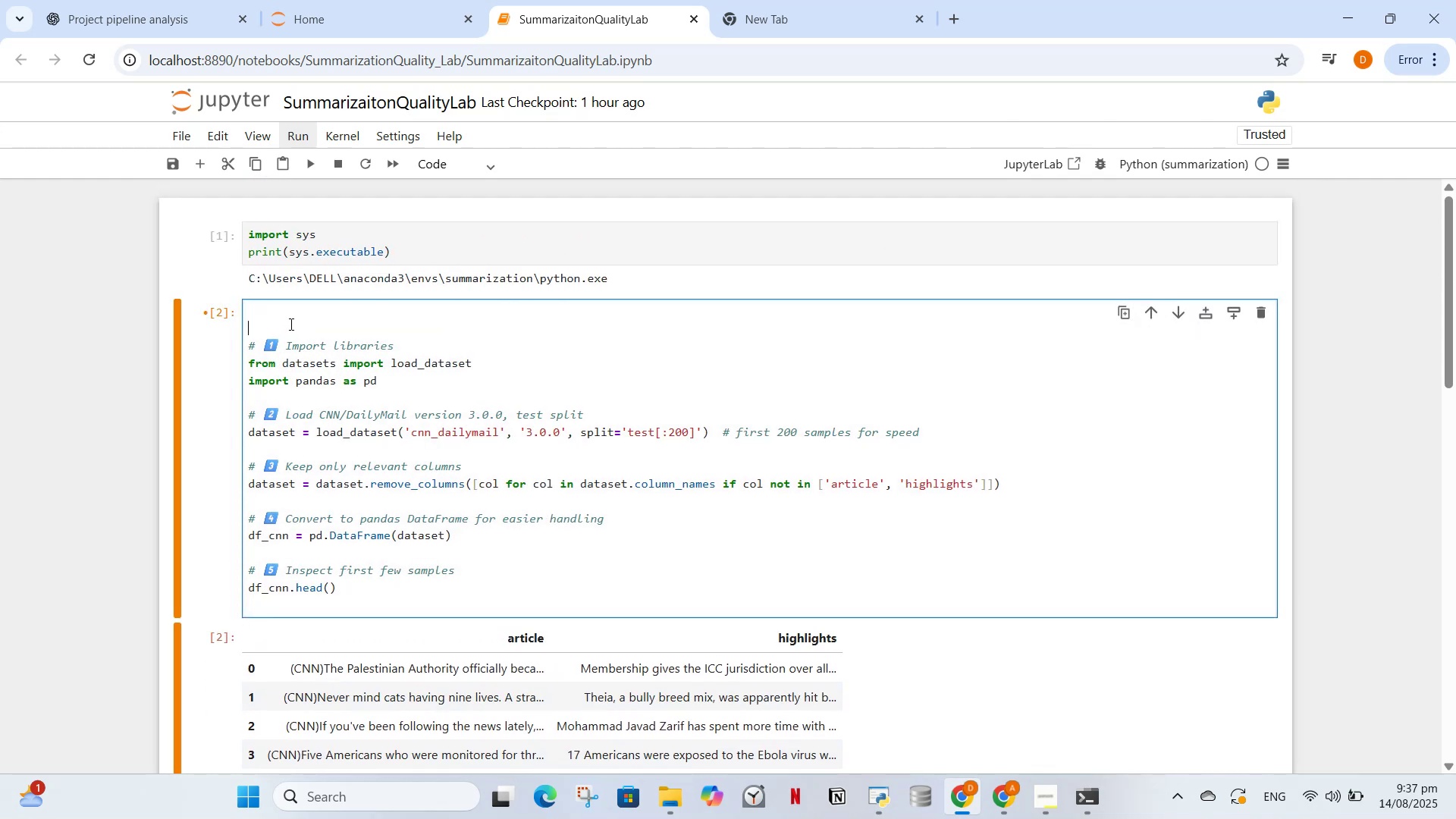 
key(Backspace)
 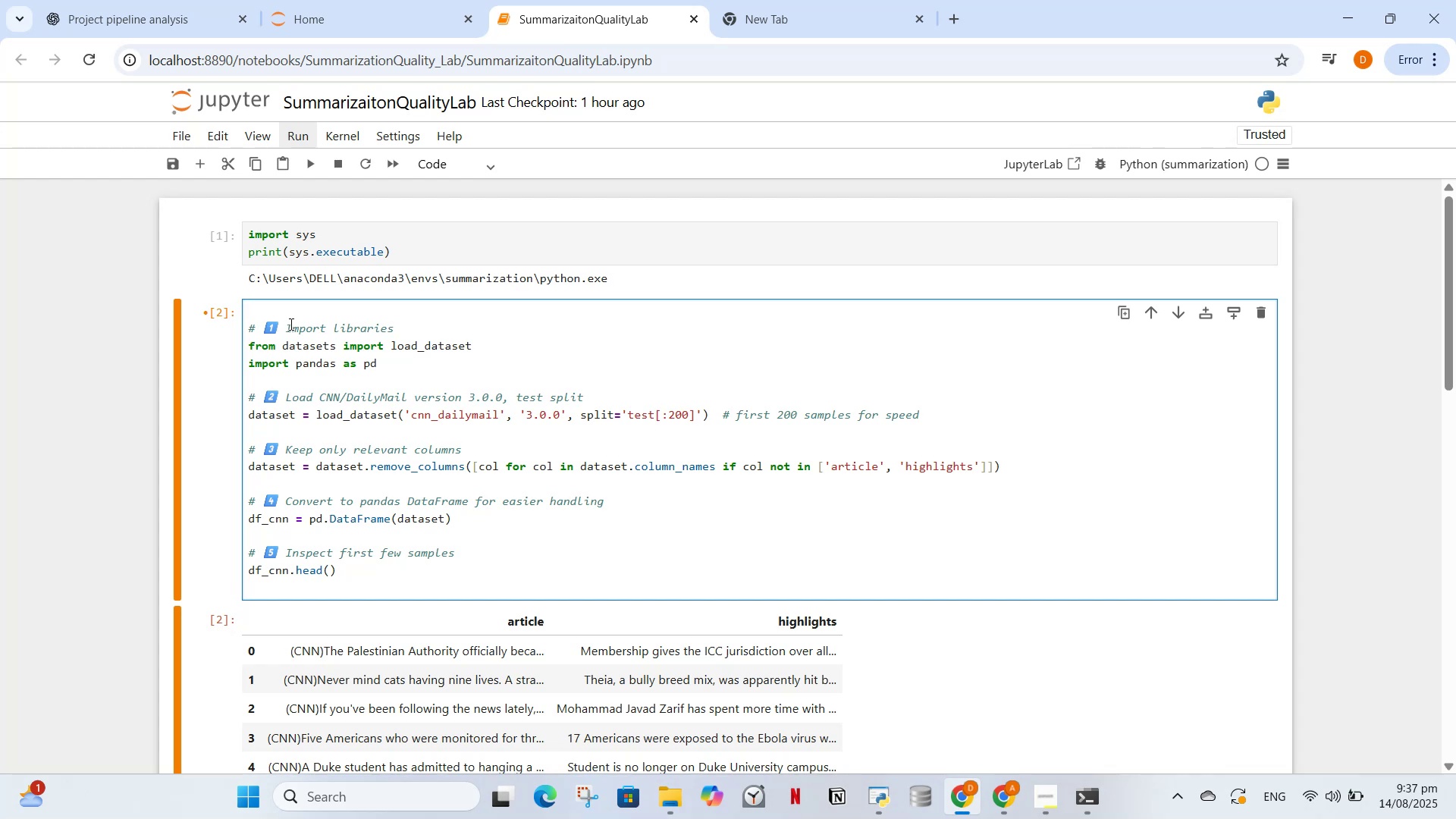 
key(Backspace)
 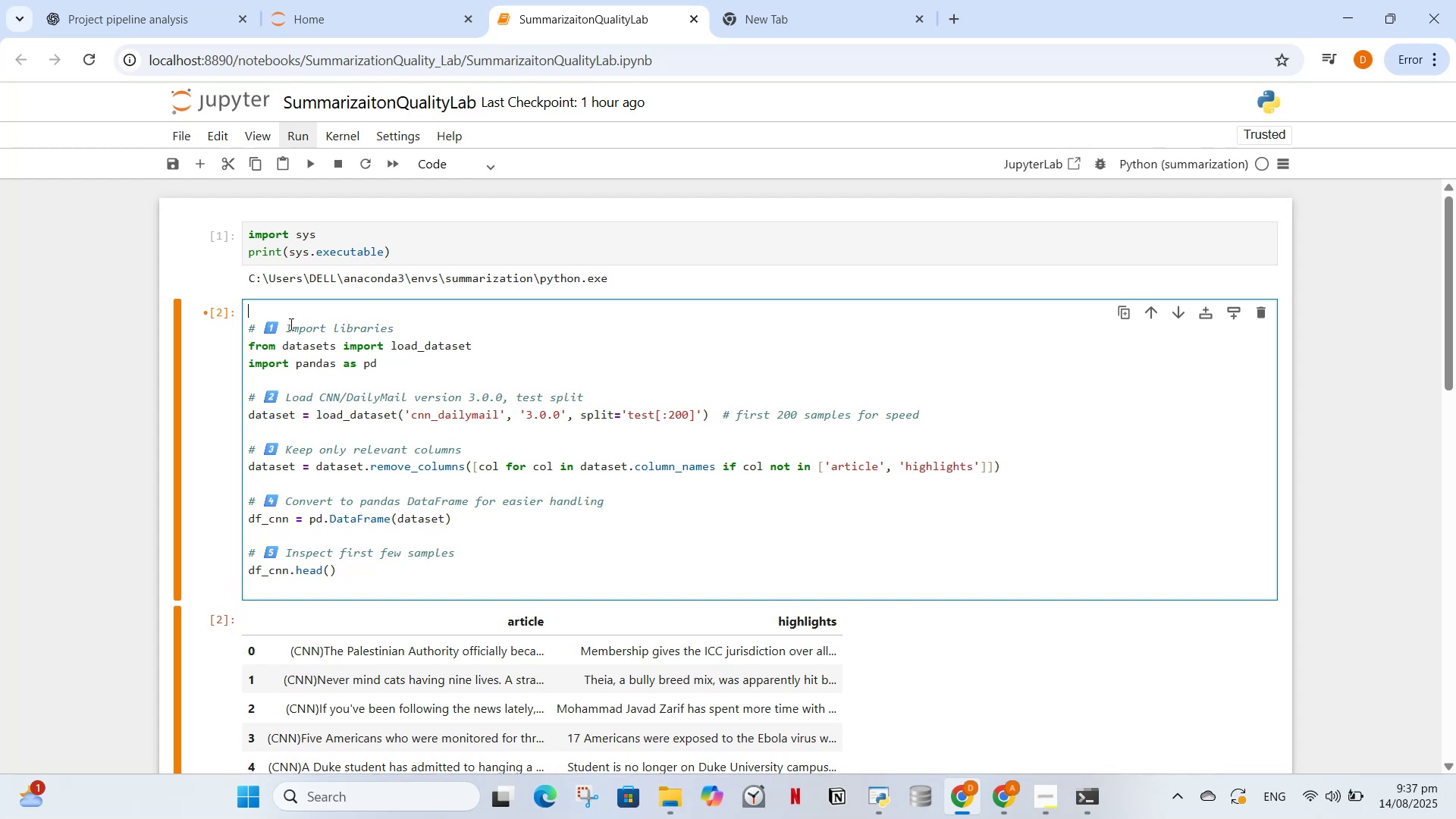 
key(ArrowDown)
 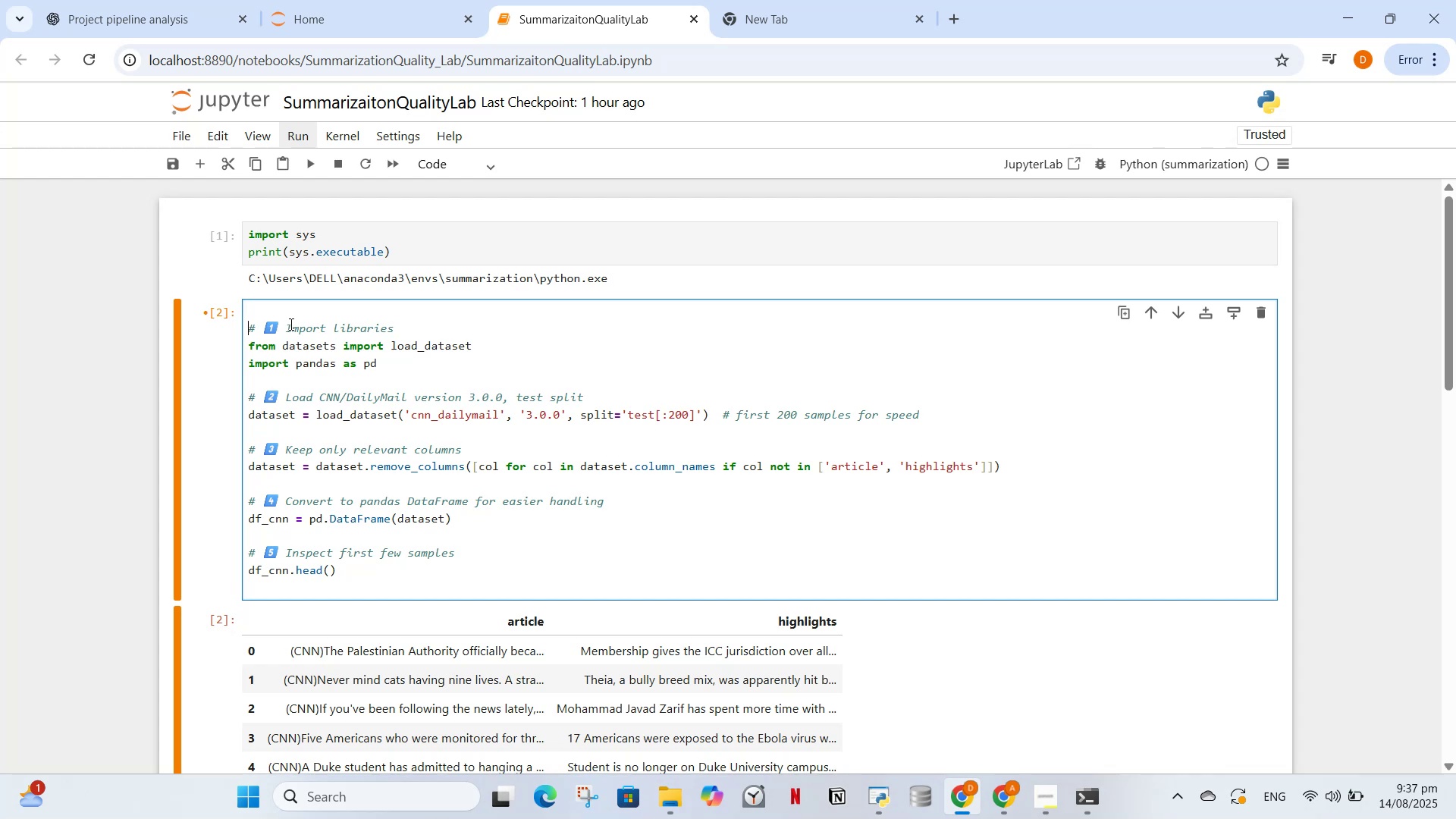 
key(Backspace)
 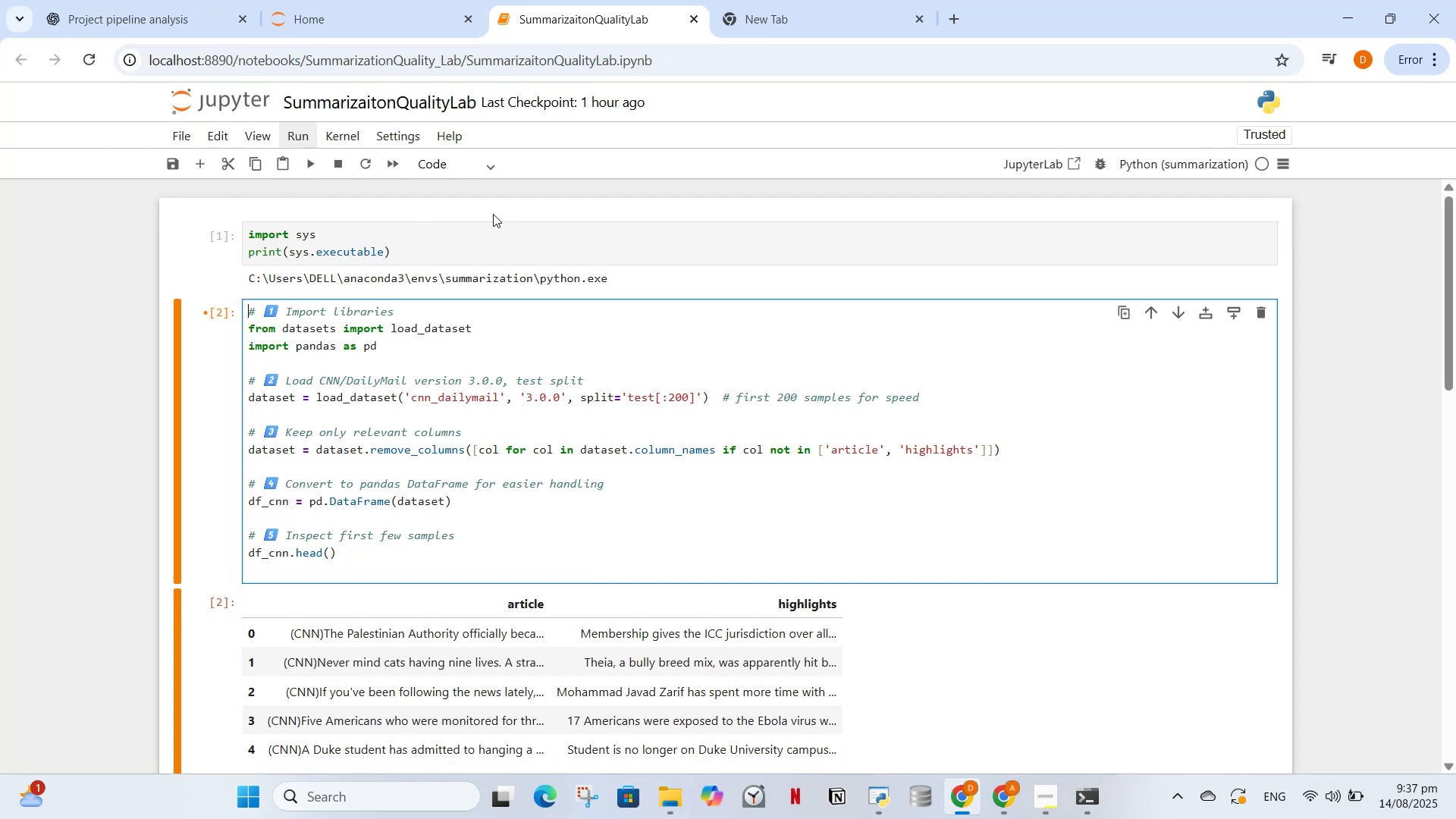 
left_click([471, 253])
 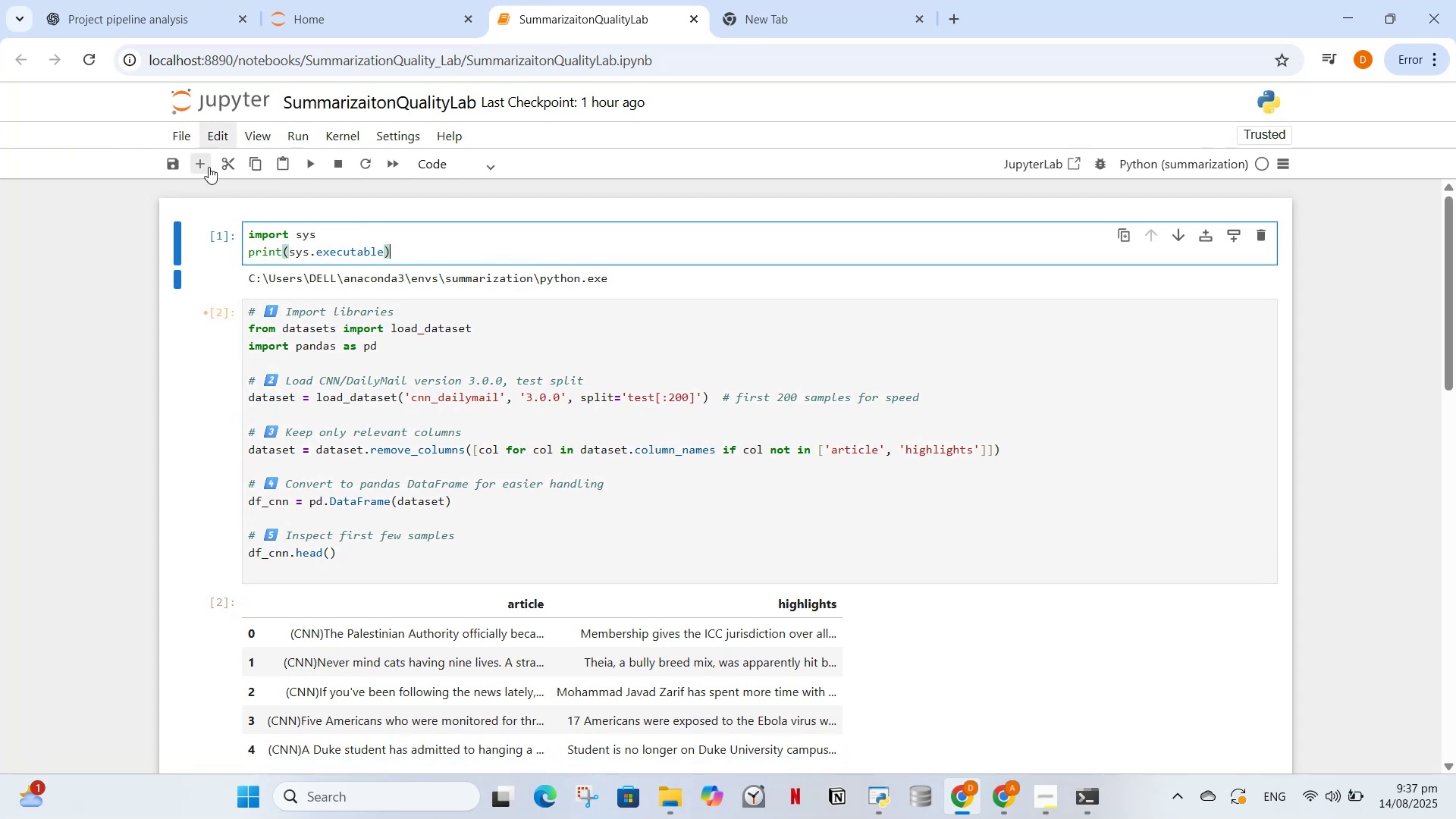 
left_click([193, 162])
 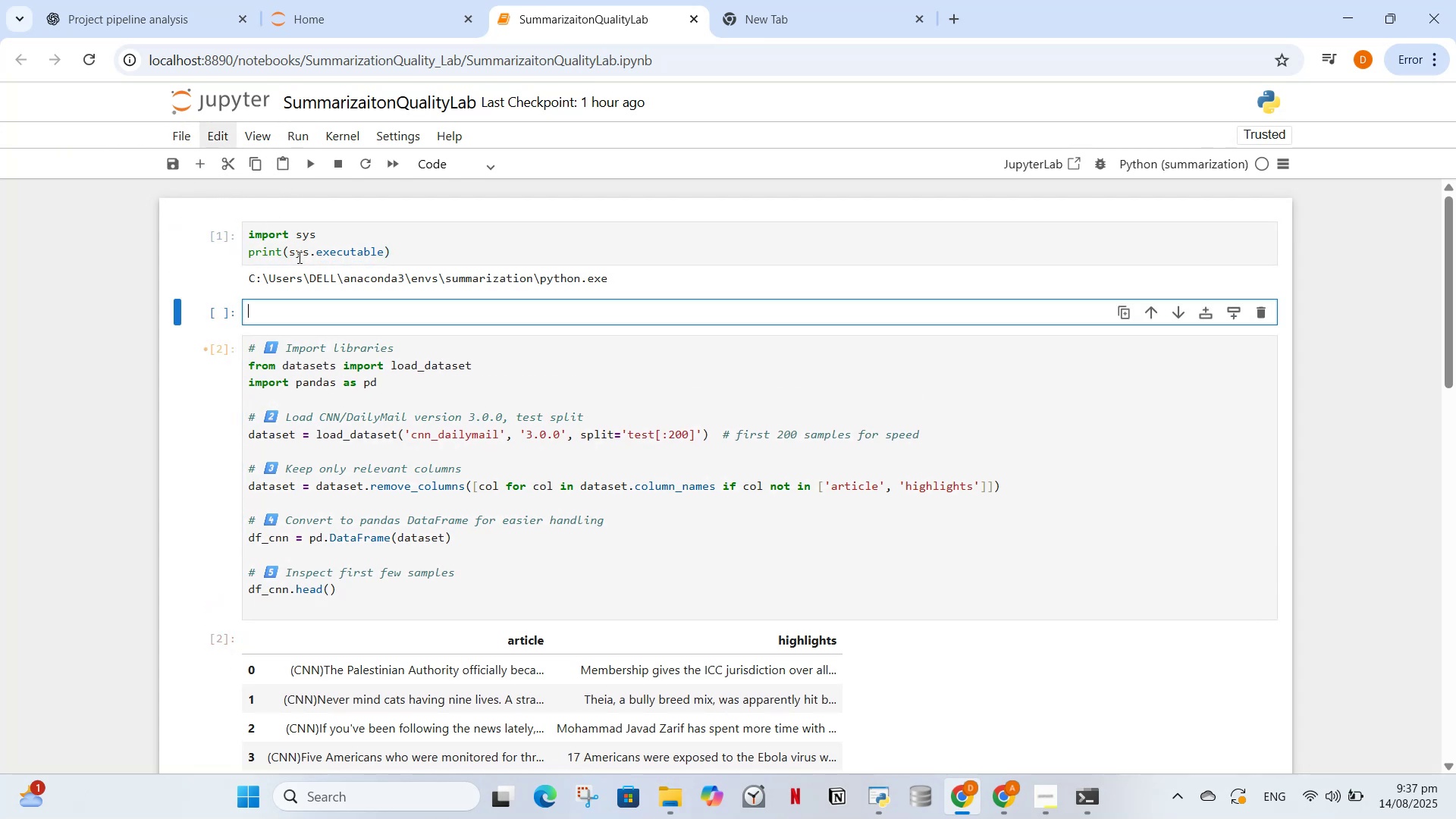 
key(Control+ControlLeft)
 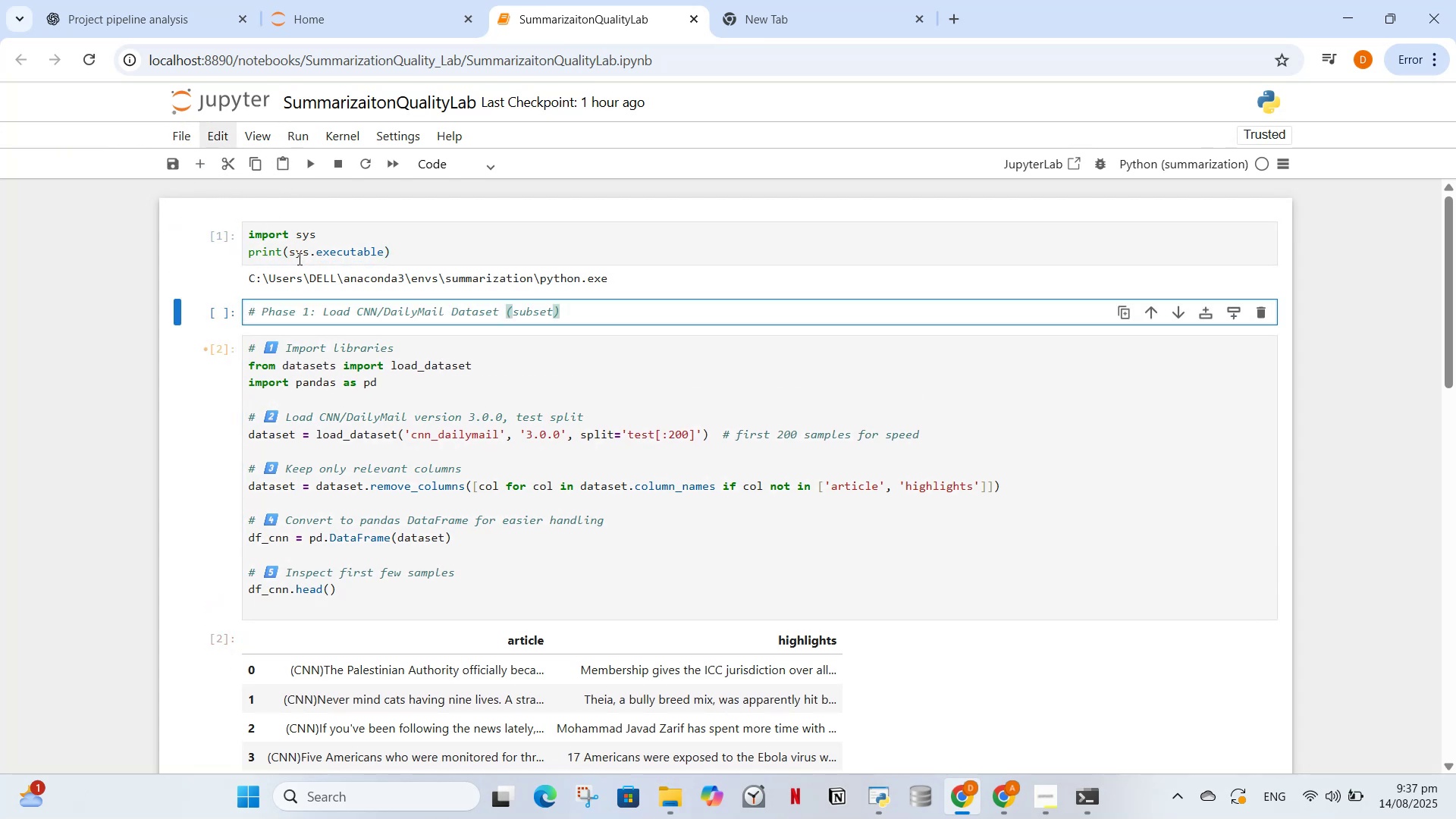 
key(Control+V)
 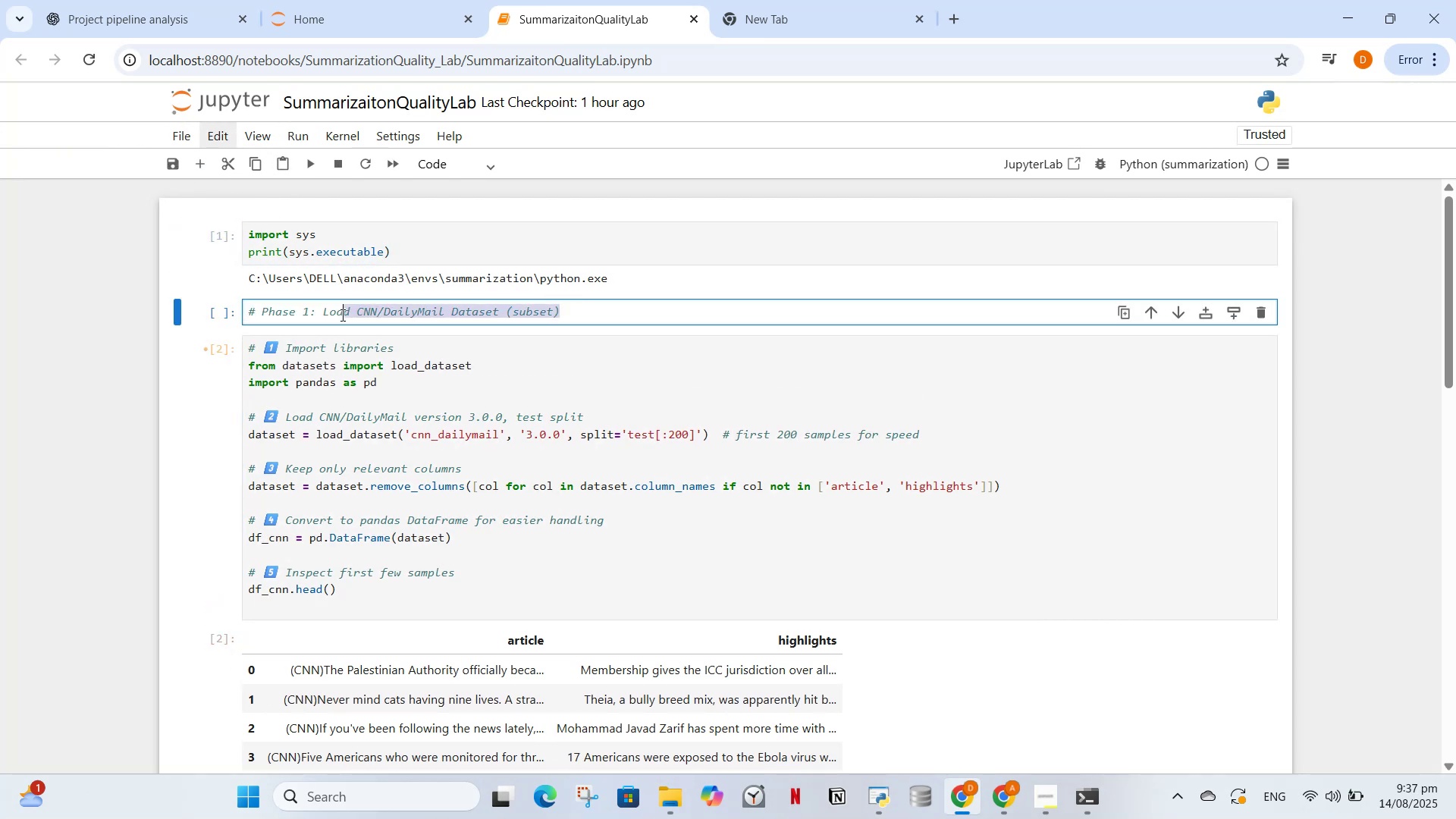 
key(Control+Slash)
 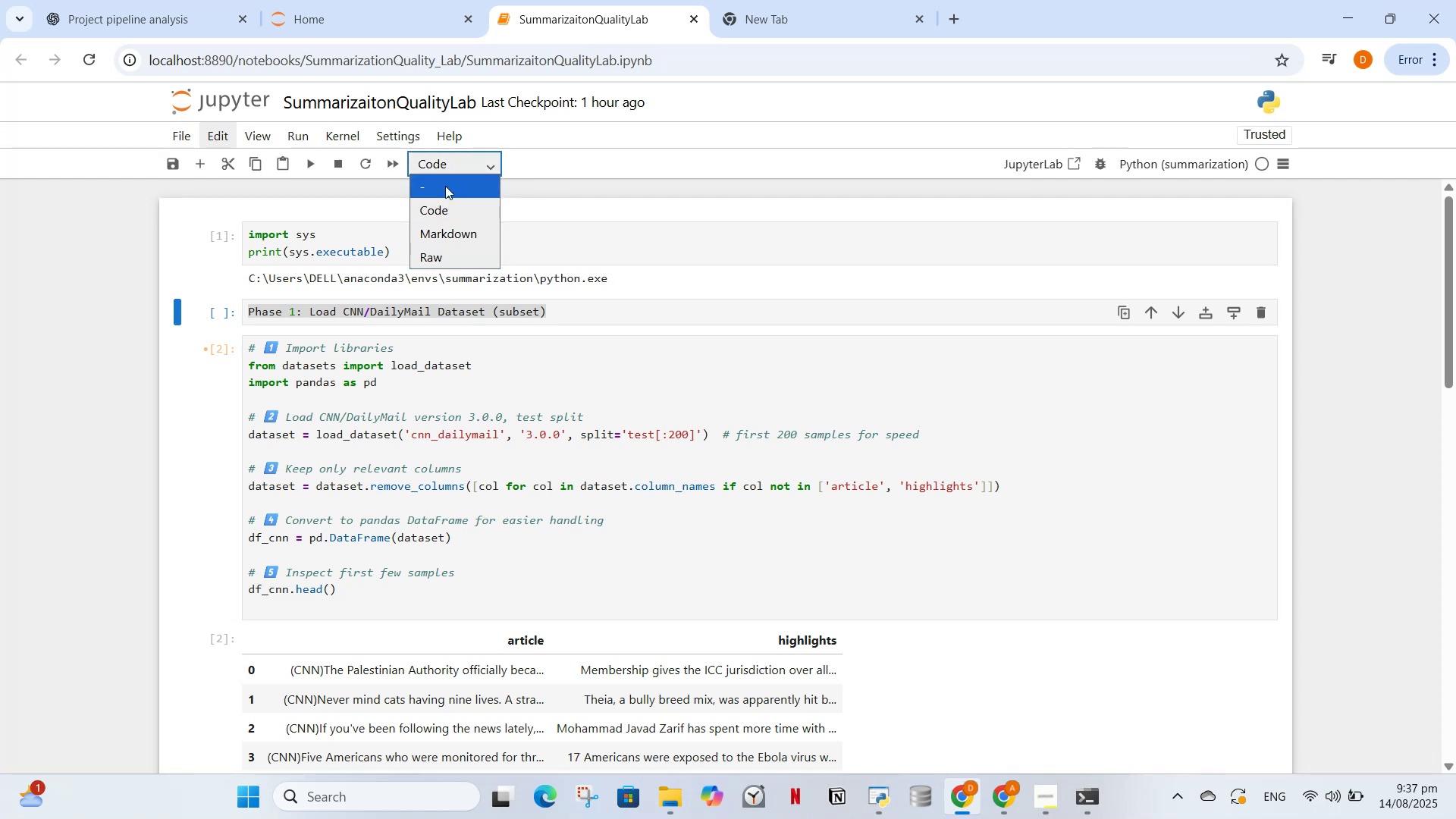 
left_click([450, 190])
 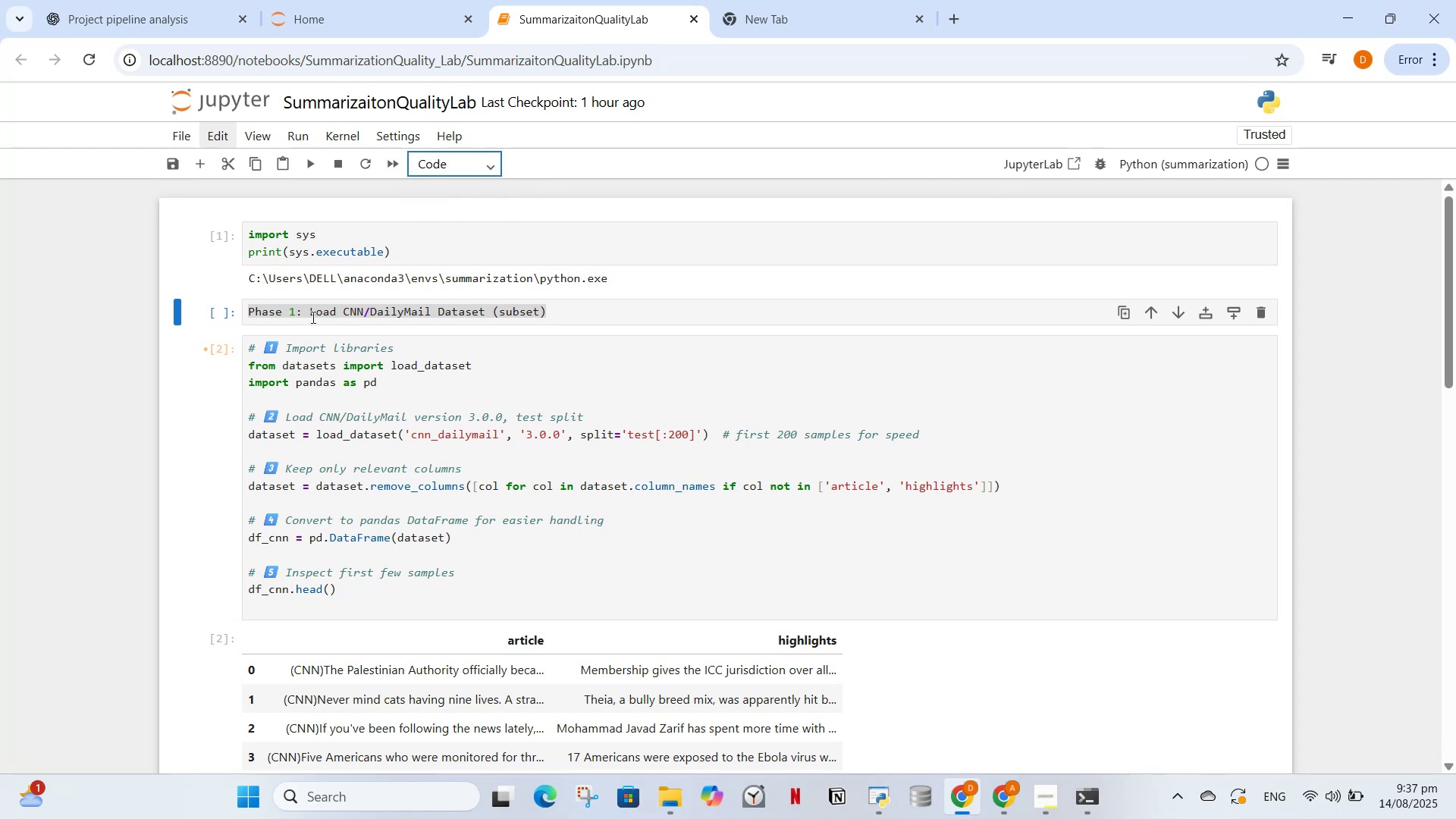 
left_click([311, 317])
 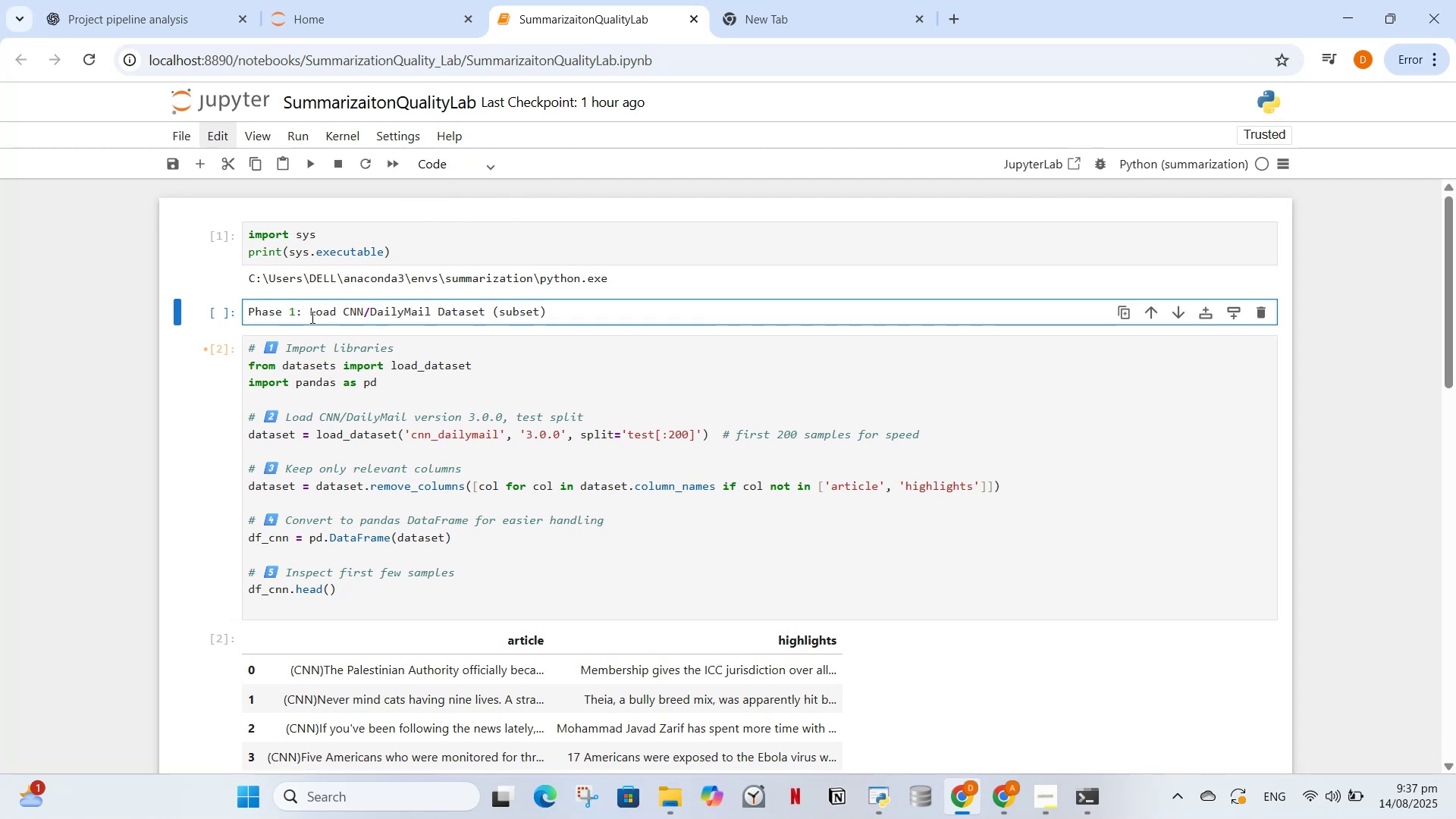 
key(Backspace)
 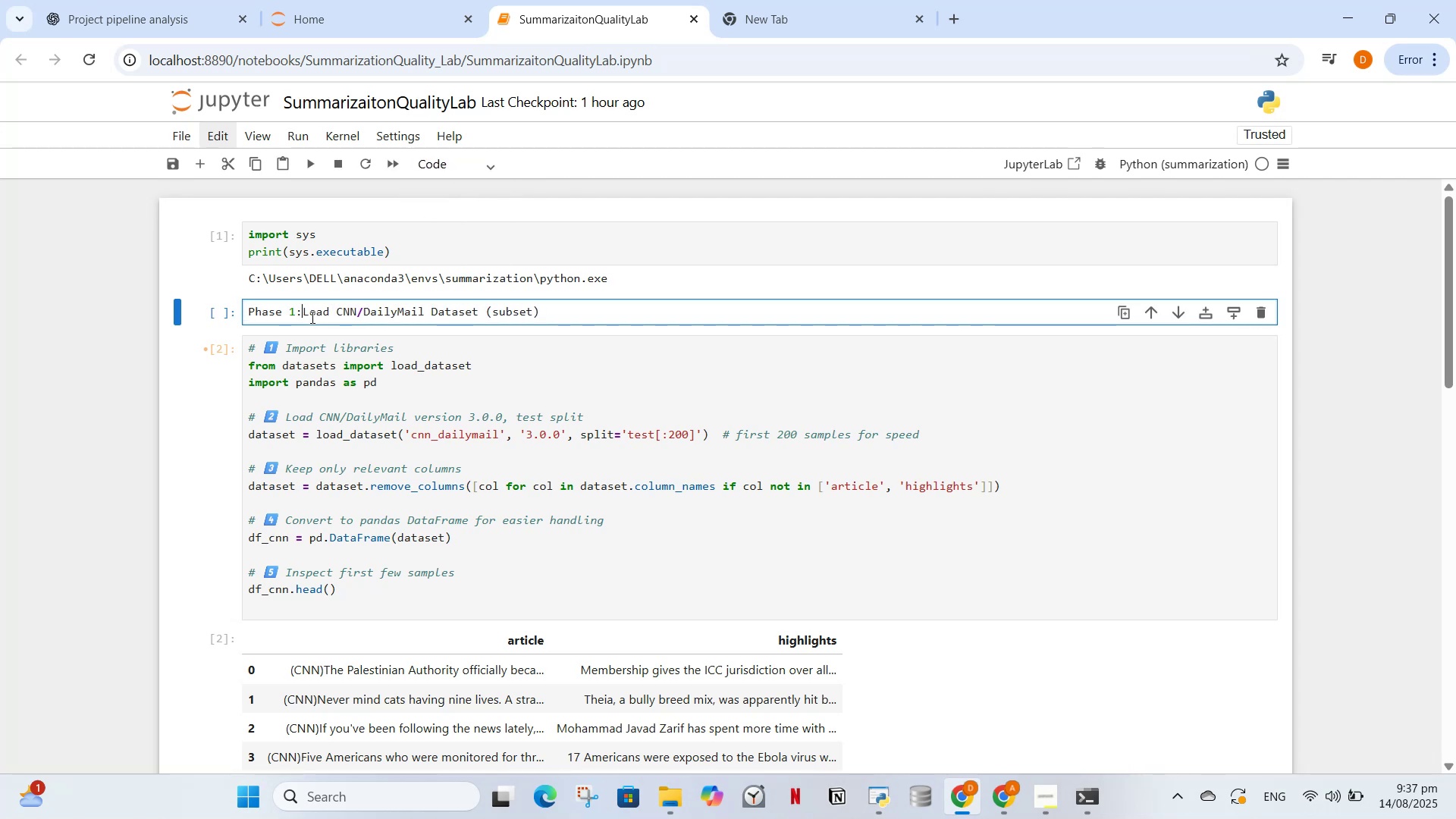 
key(Backspace)
 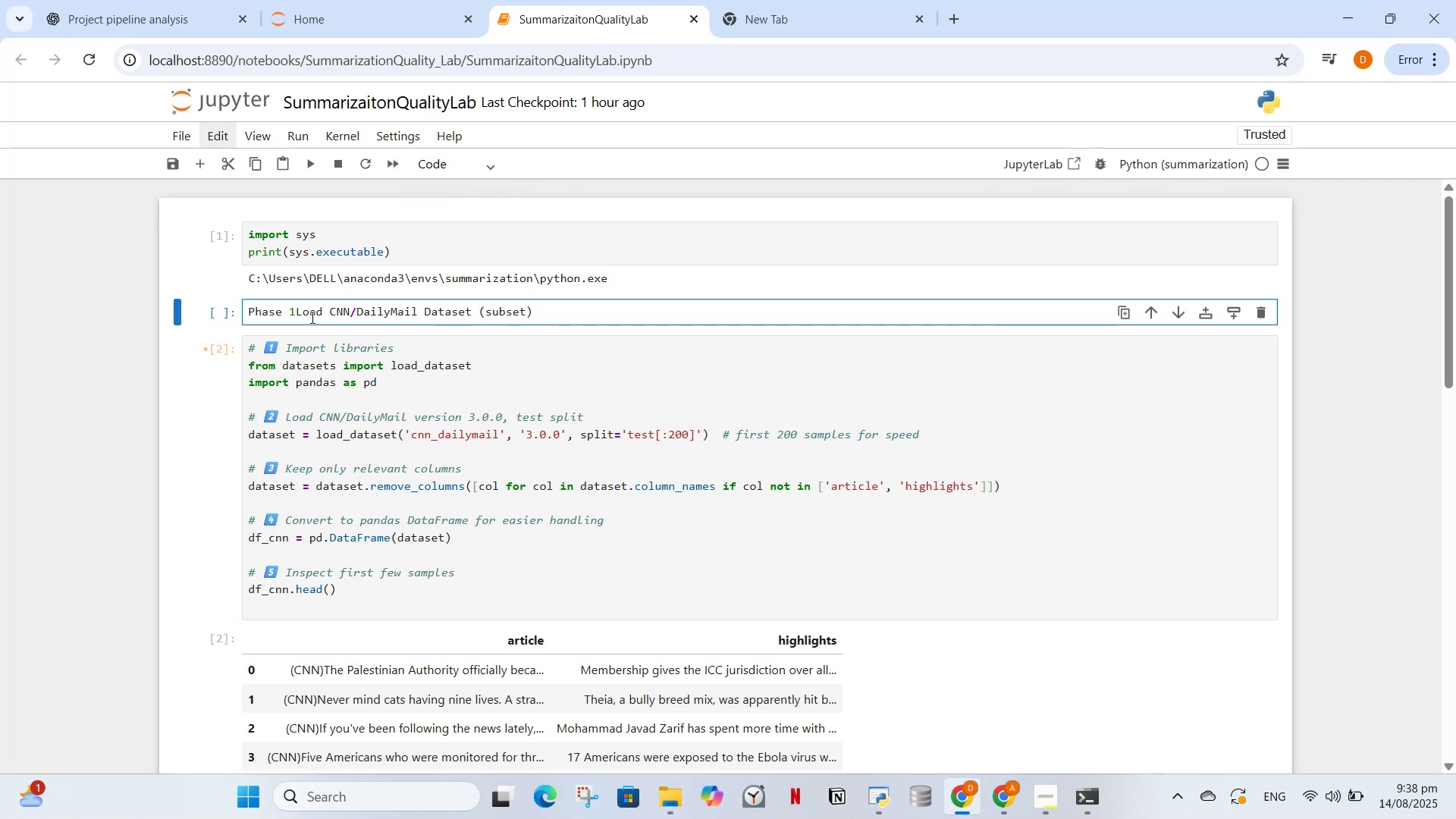 
key(Space)
 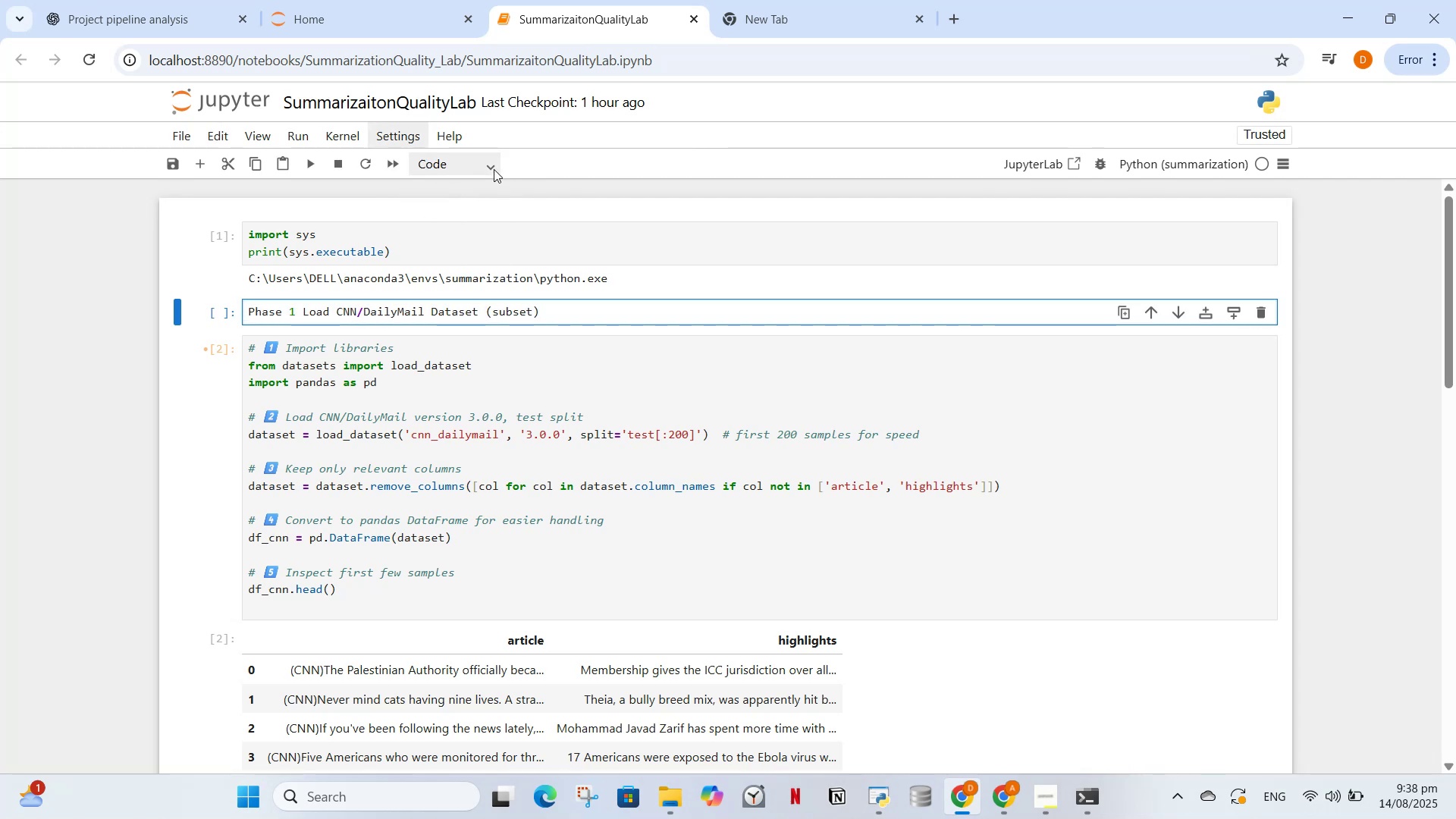 
left_click([468, 159])
 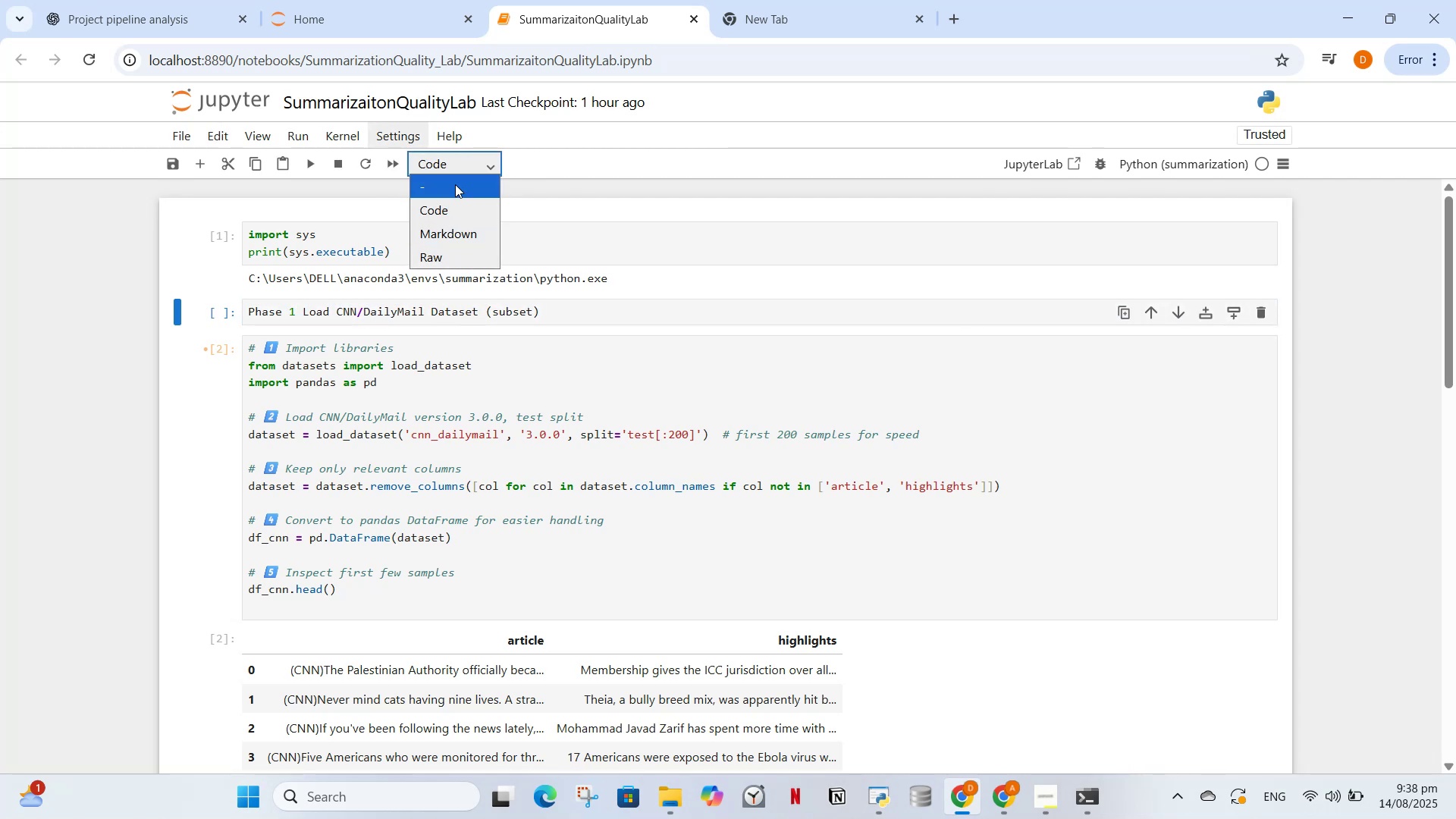 
left_click([455, 184])
 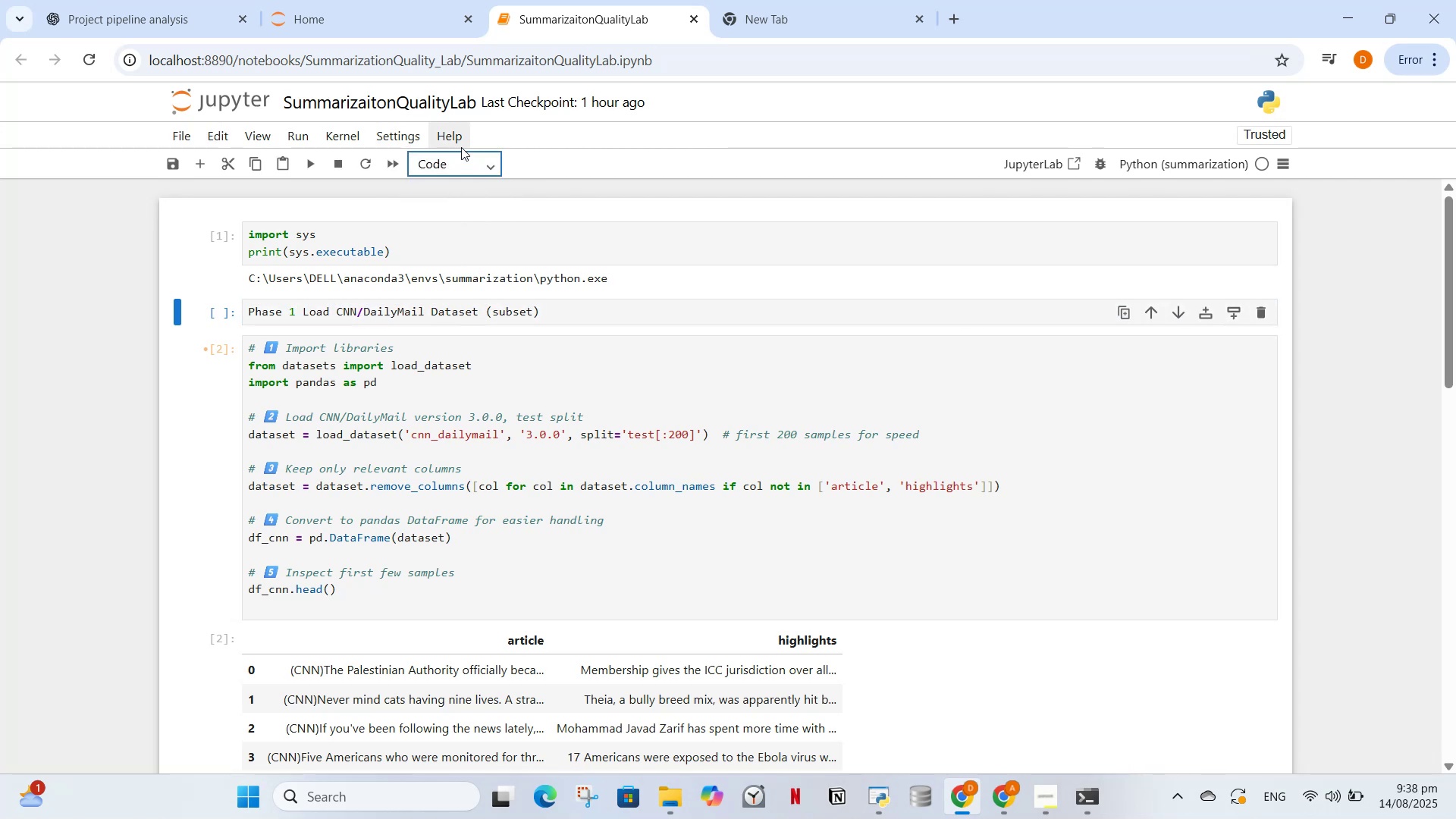 
left_click([461, 147])
 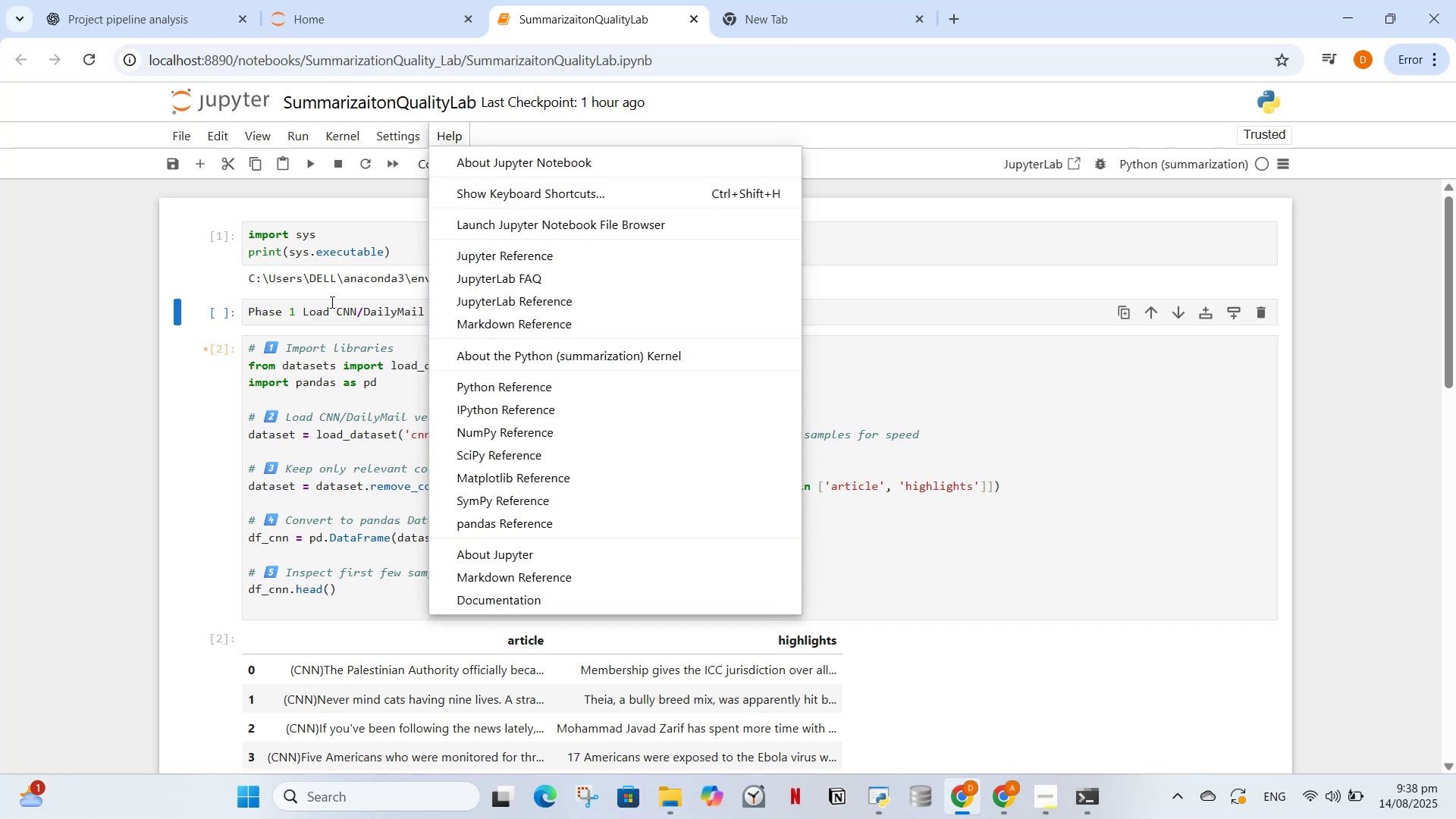 
left_click([331, 302])
 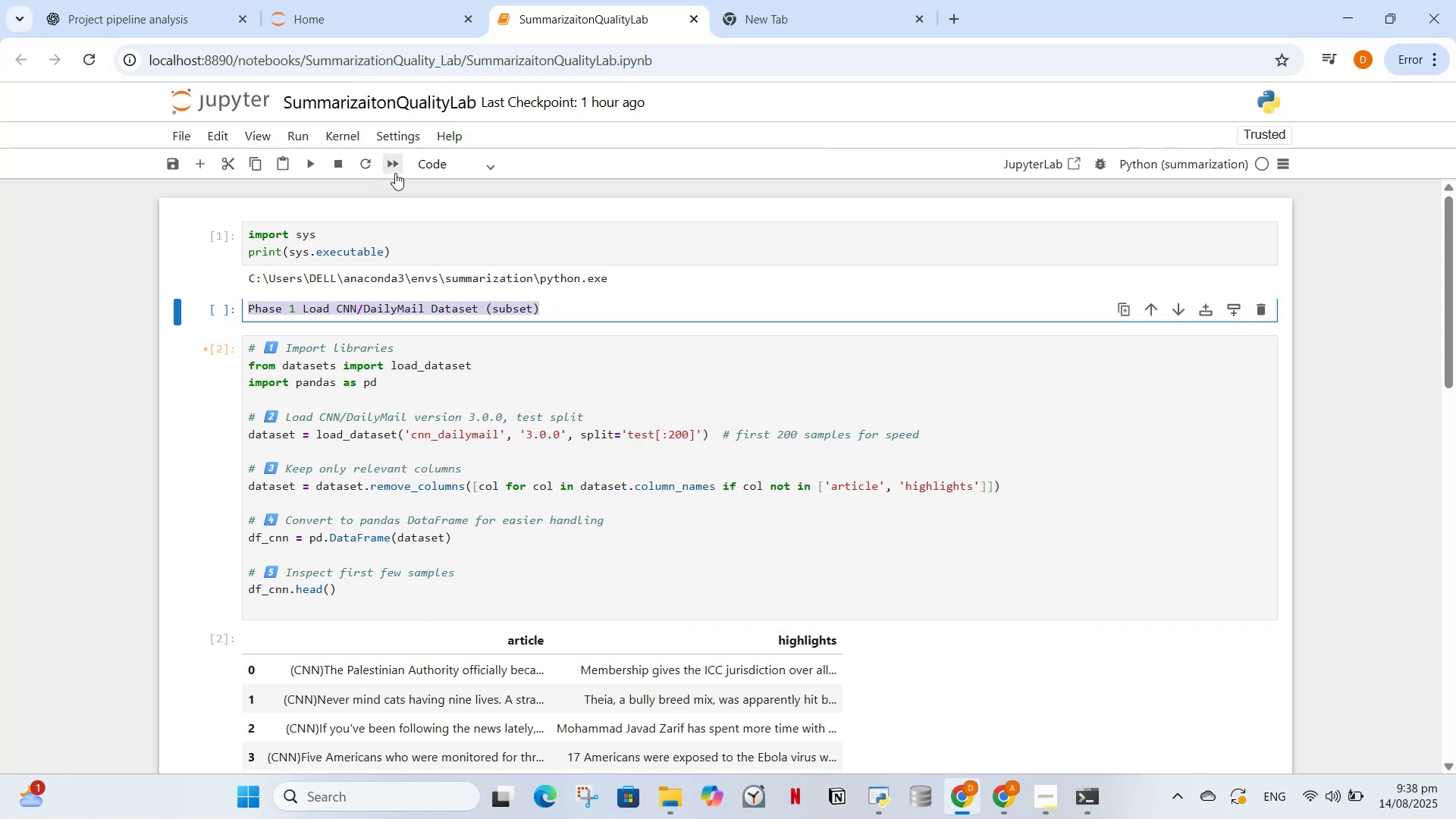 
left_click([476, 165])
 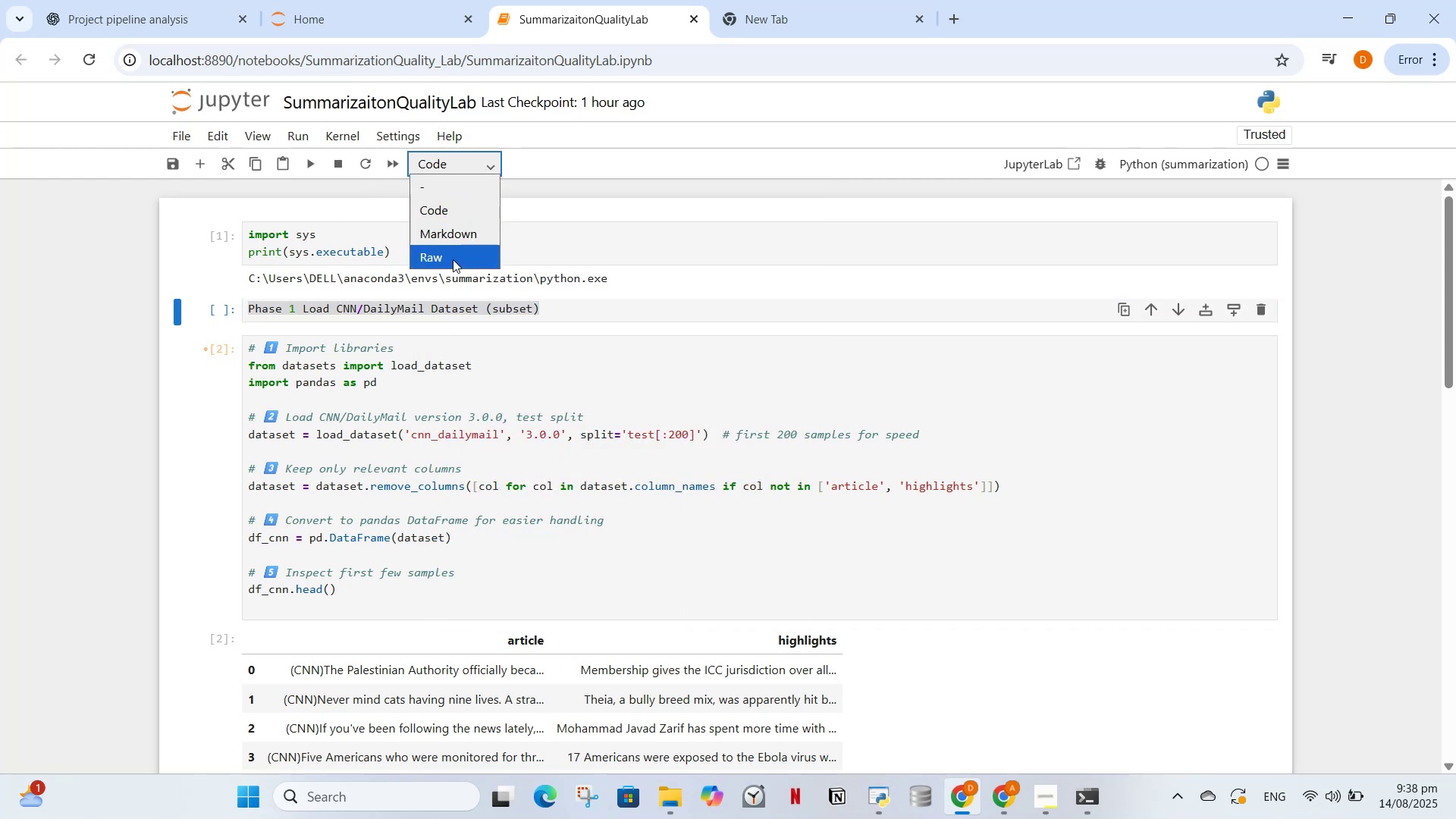 
left_click([453, 259])
 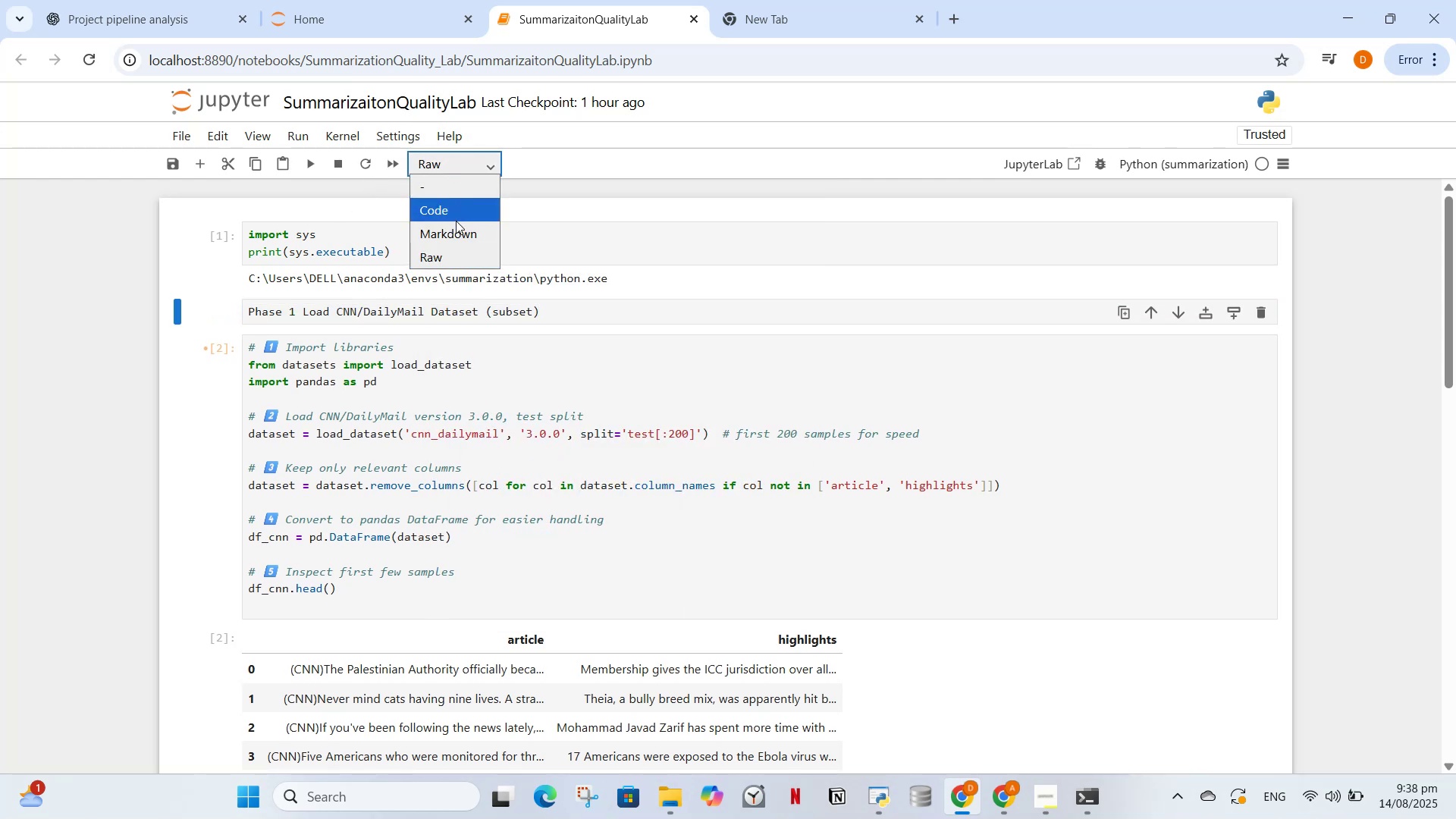 
left_click([454, 225])
 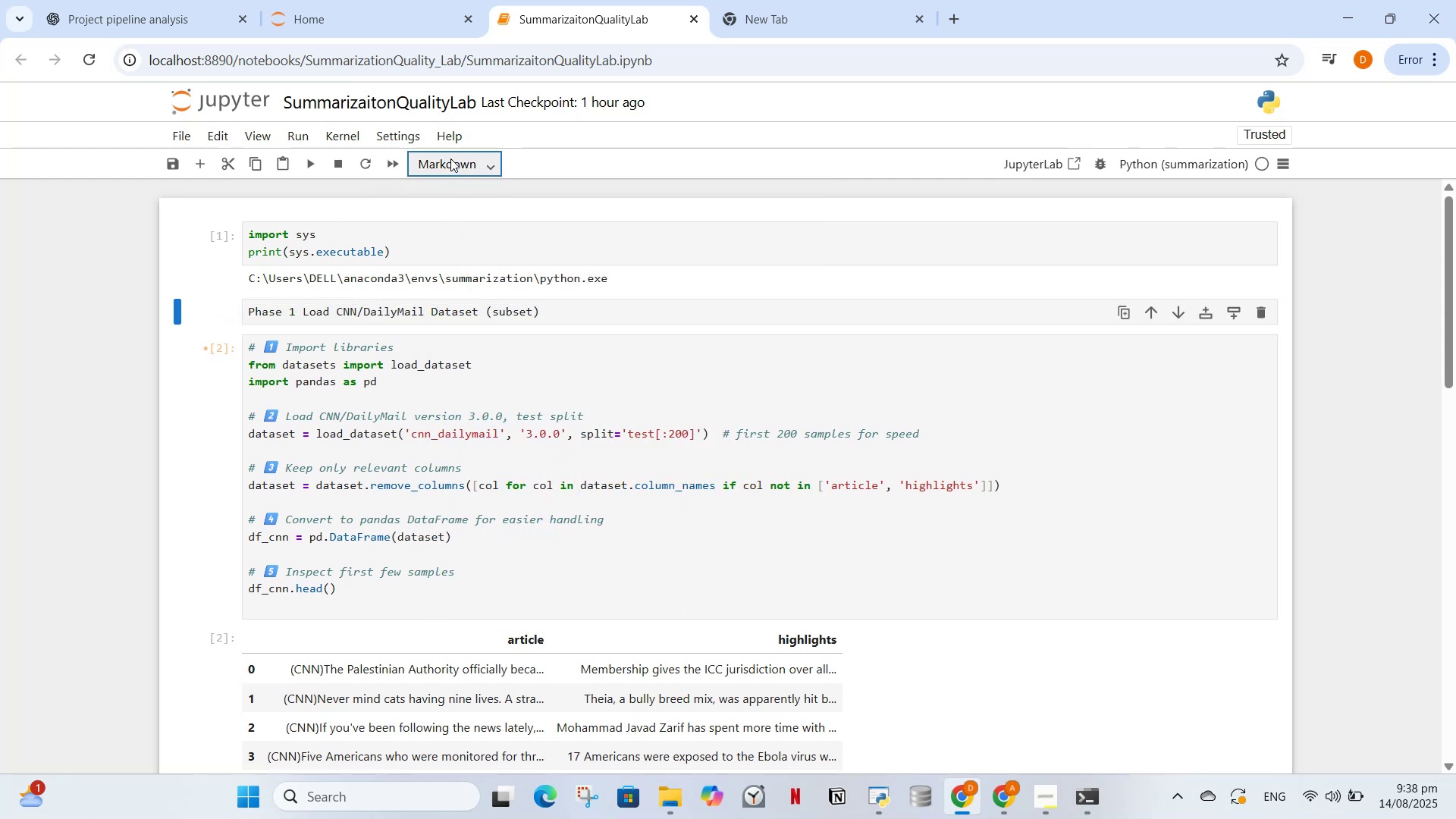 
left_click([450, 158])
 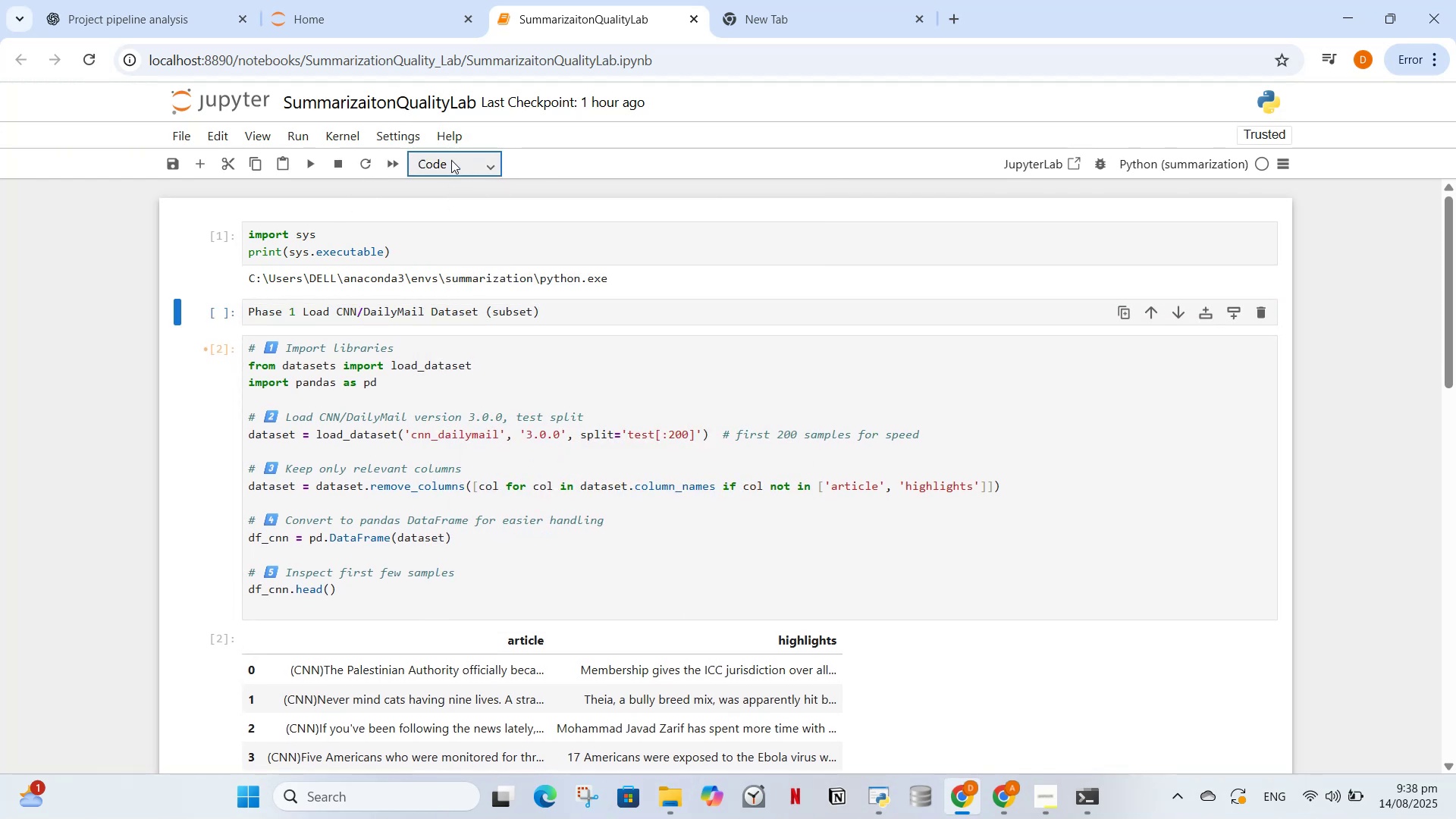 
double_click([451, 155])
 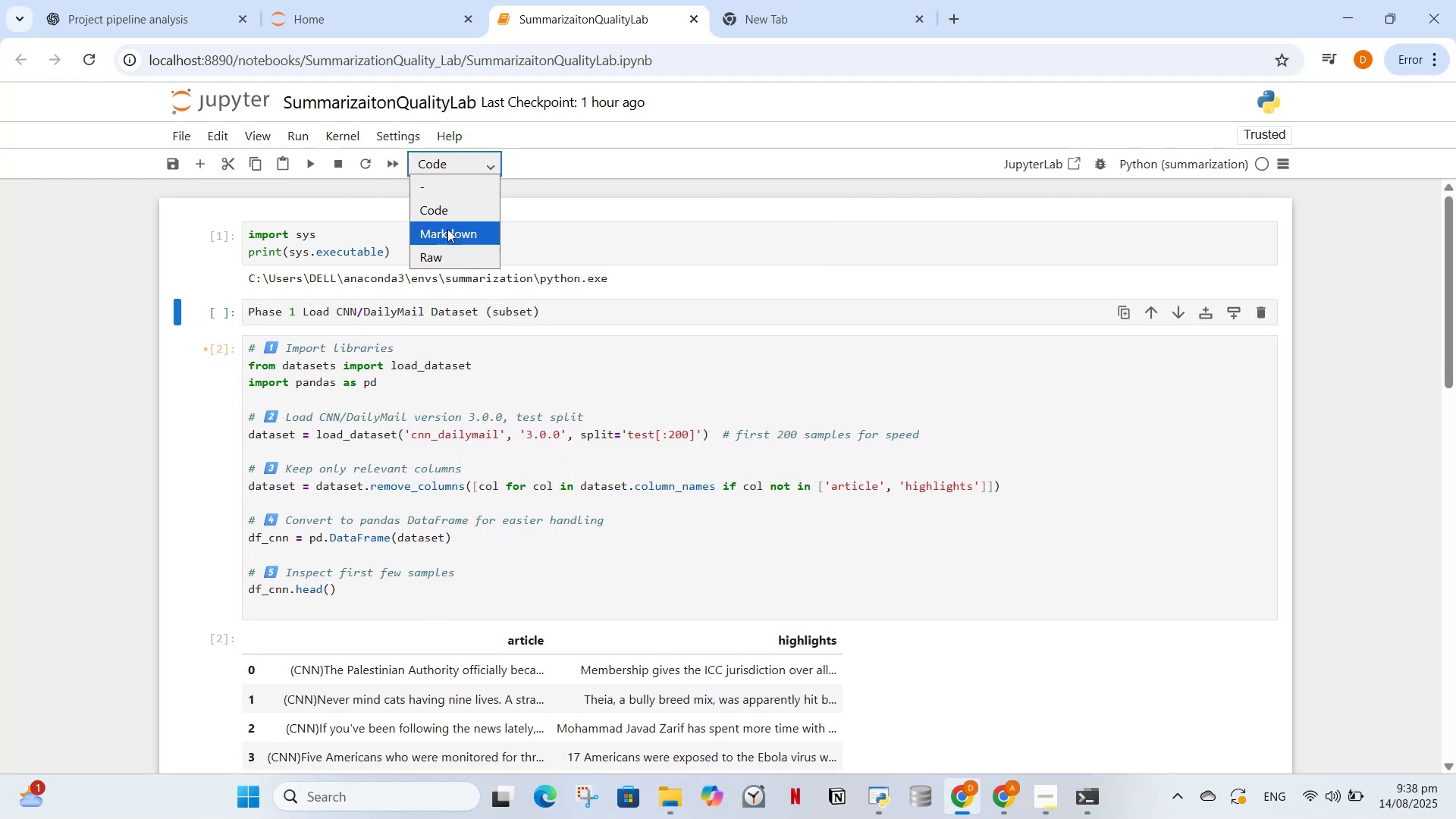 
left_click([447, 229])
 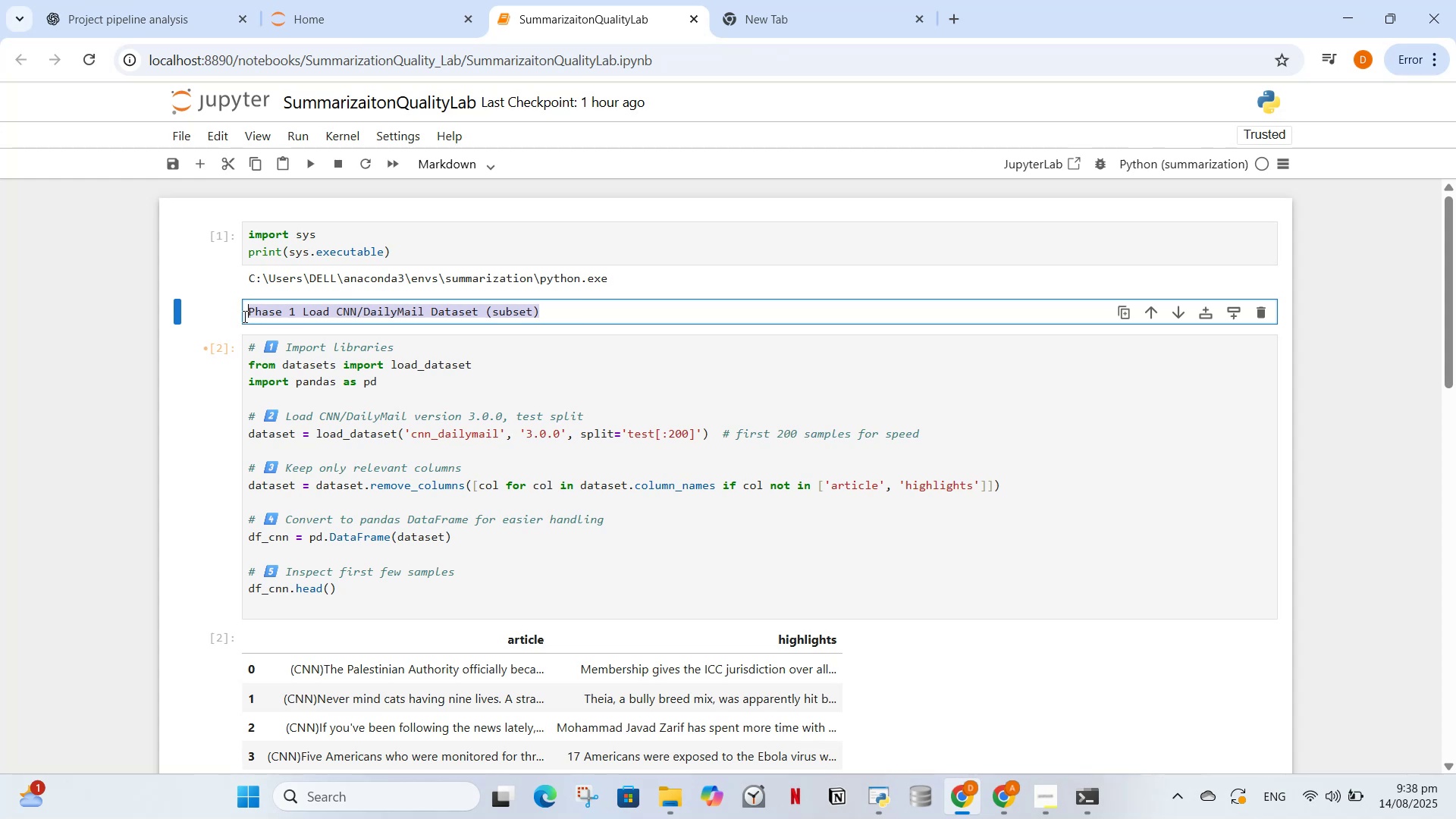 
key(Control+B)
 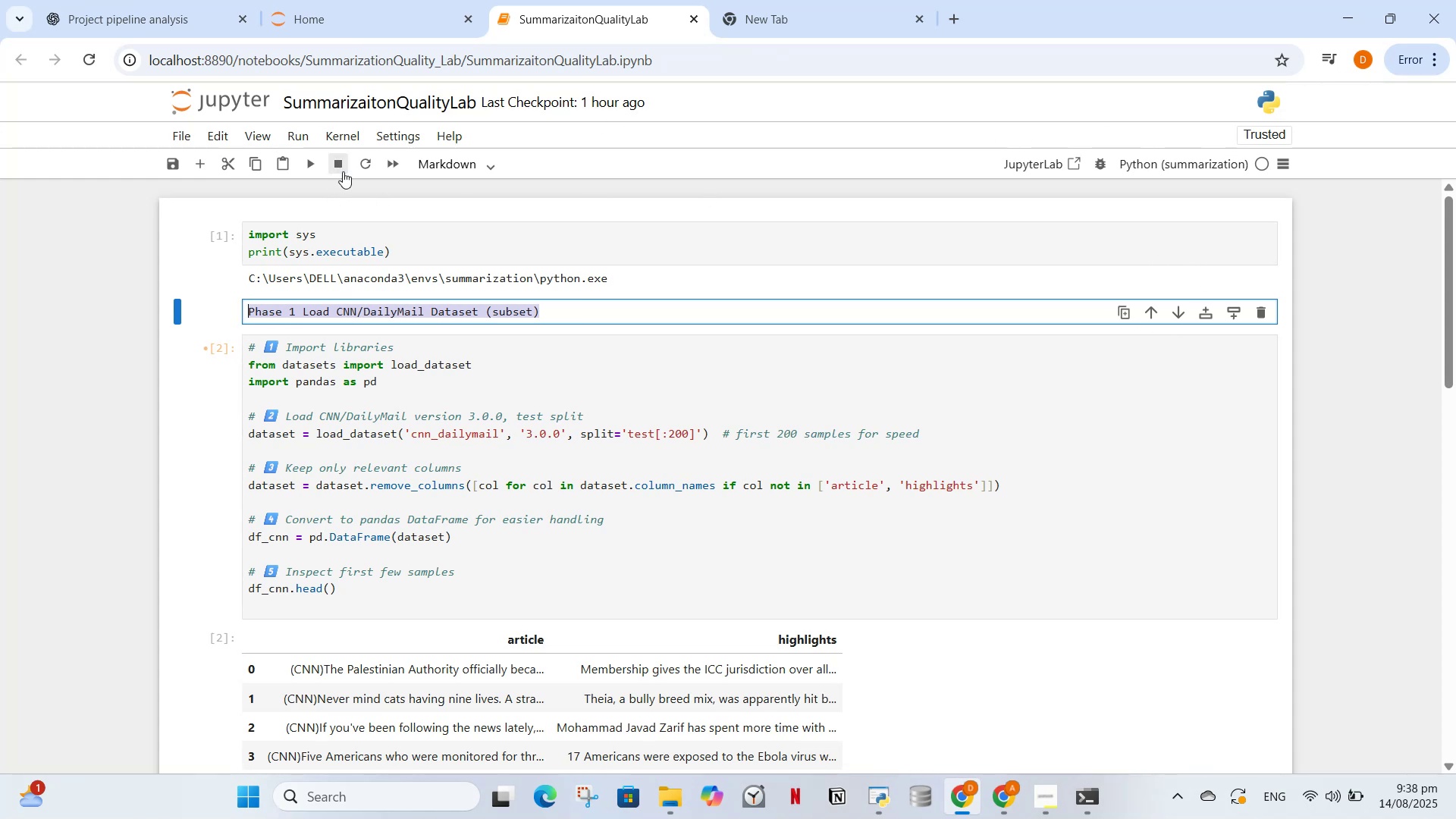 
left_click([478, 168])
 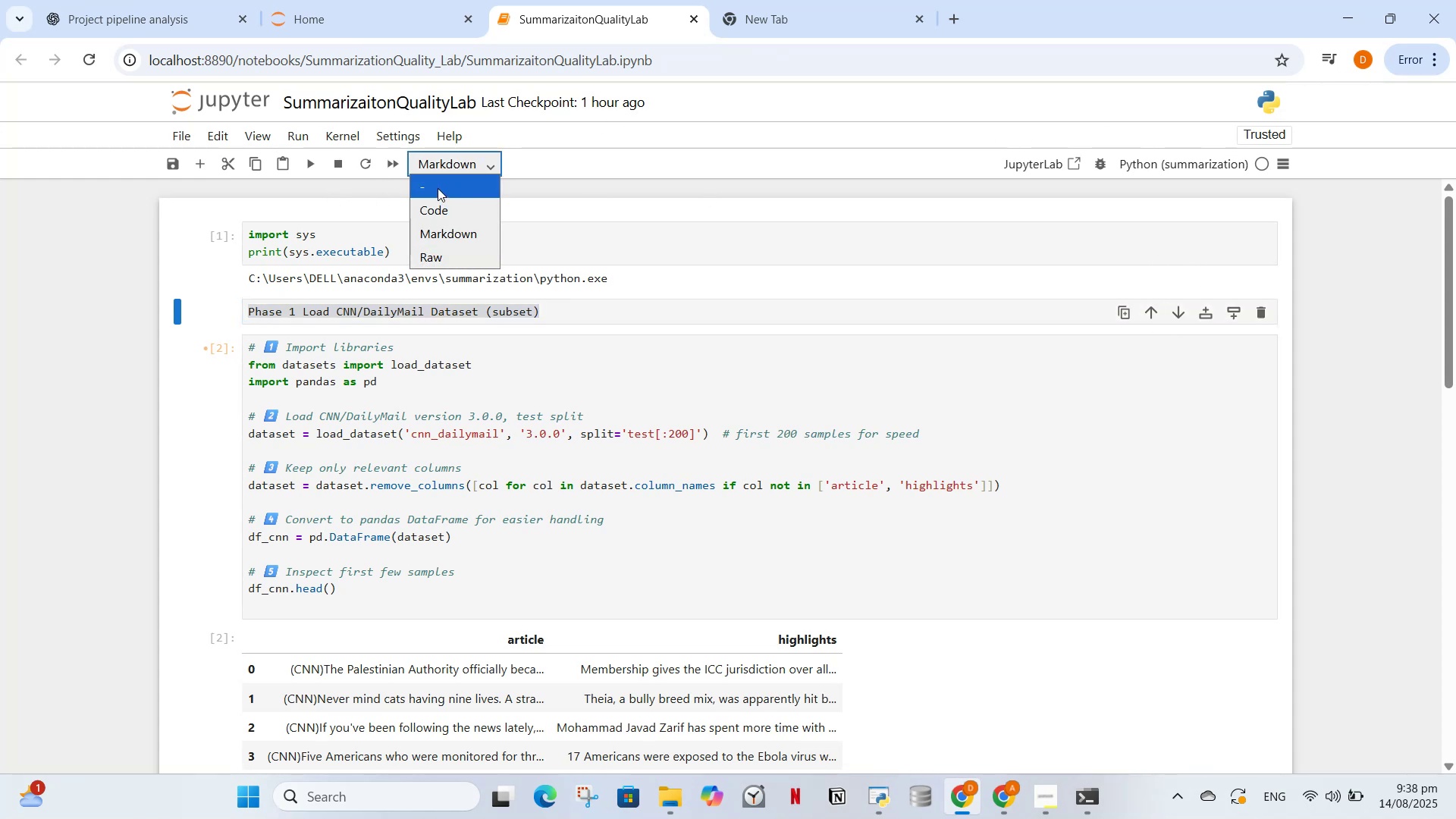 
left_click([438, 186])
 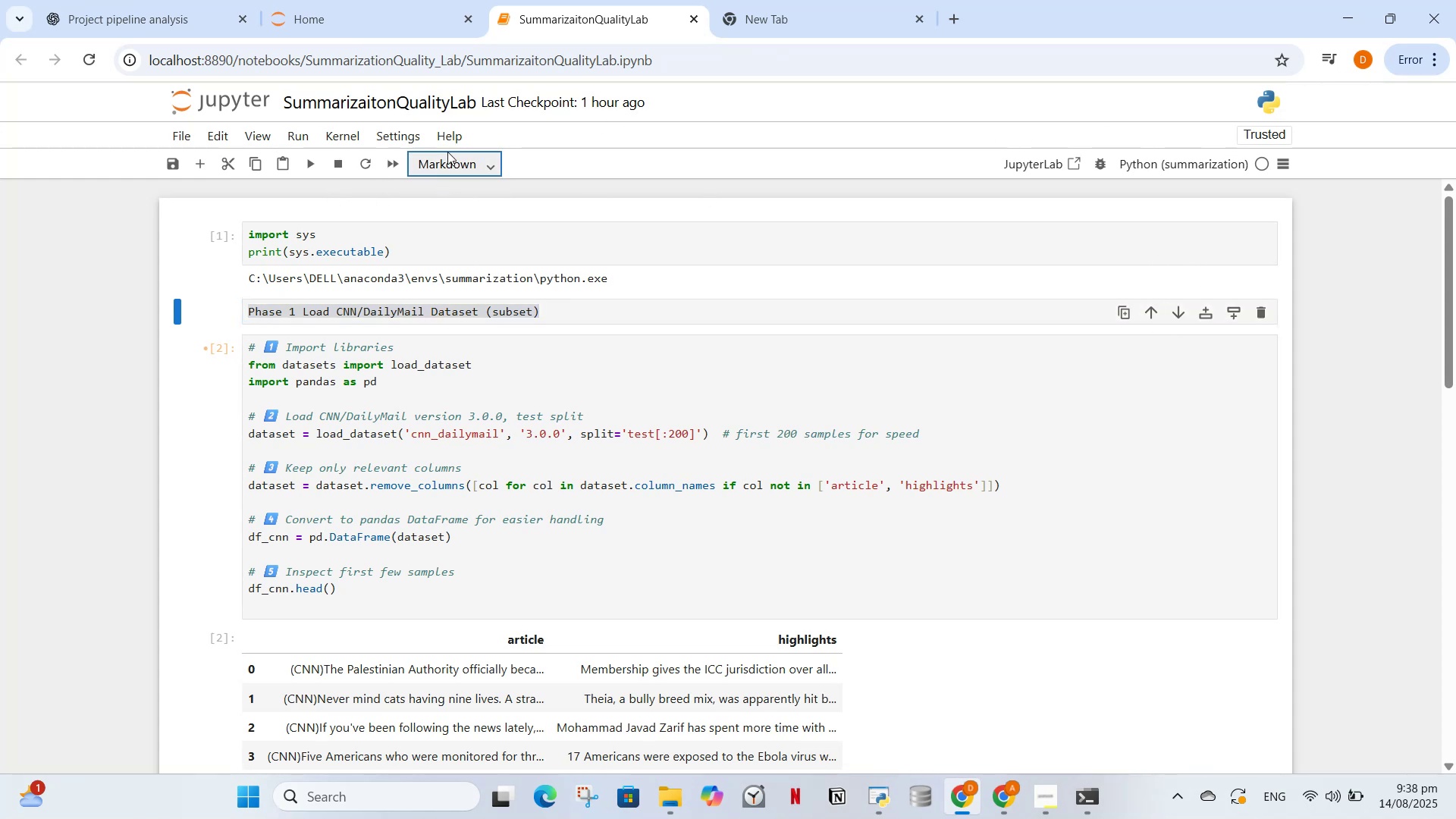 
left_click([447, 152])
 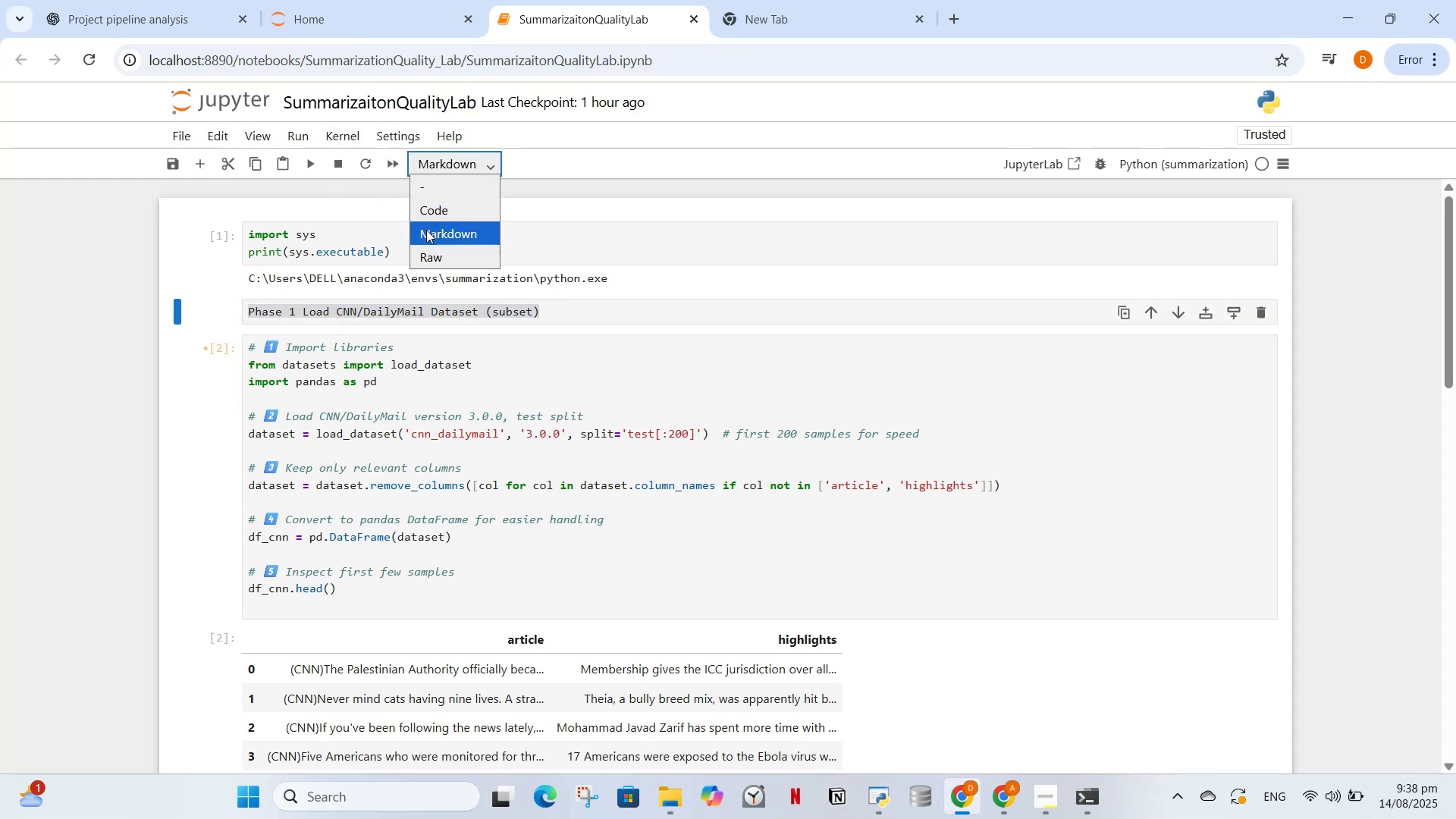 
left_click([427, 230])
 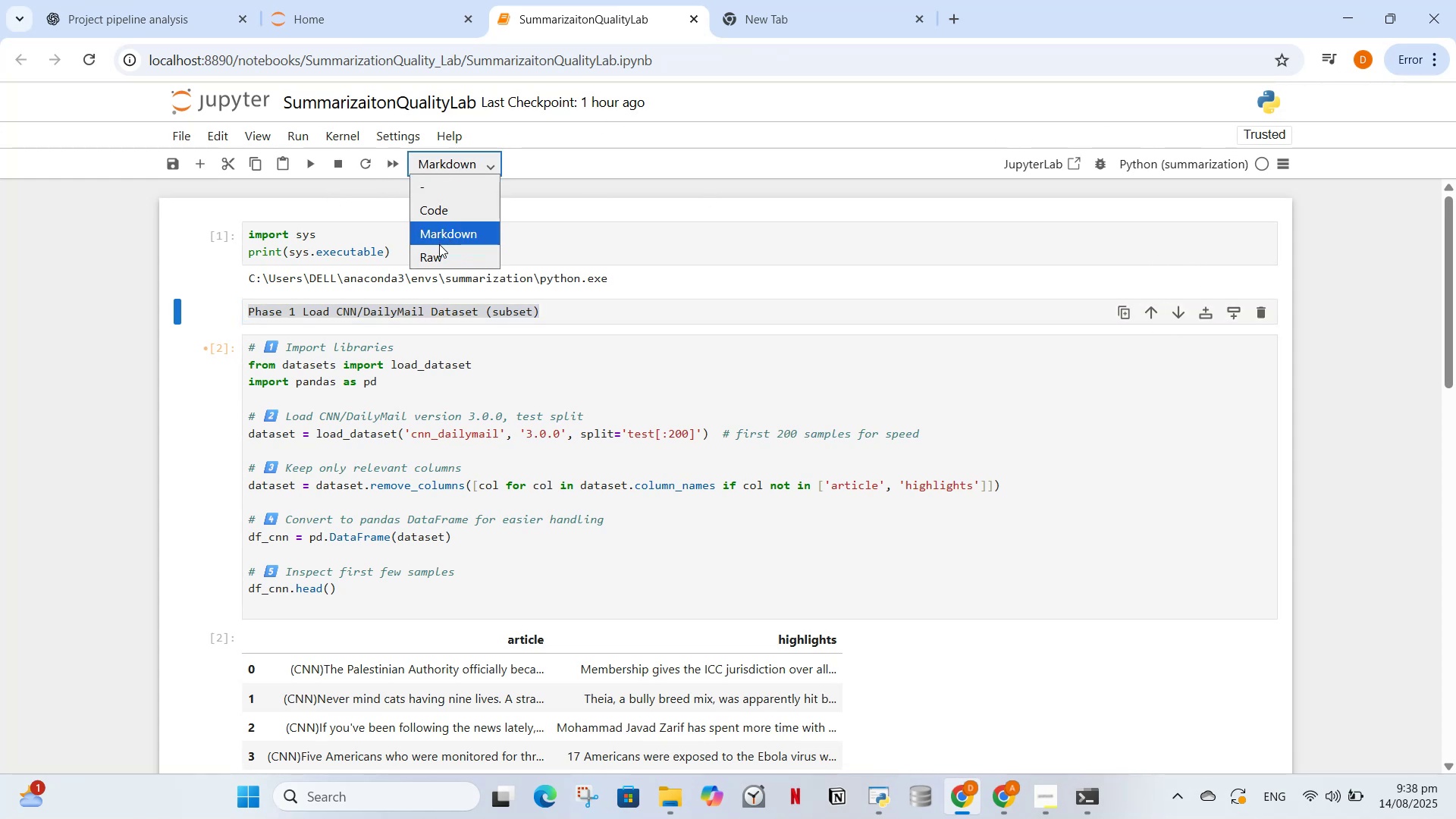 
left_click([438, 256])
 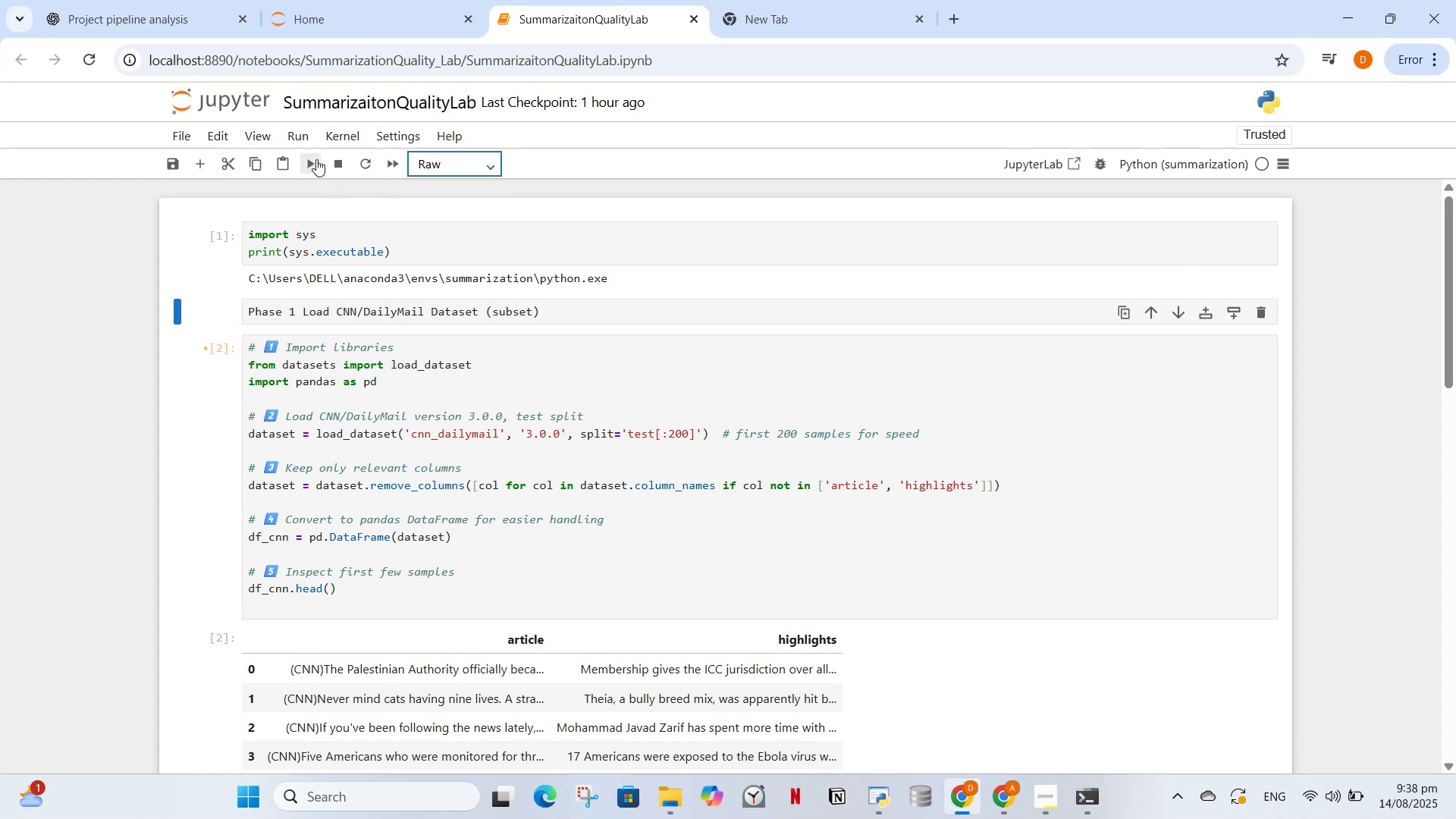 
left_click([316, 159])
 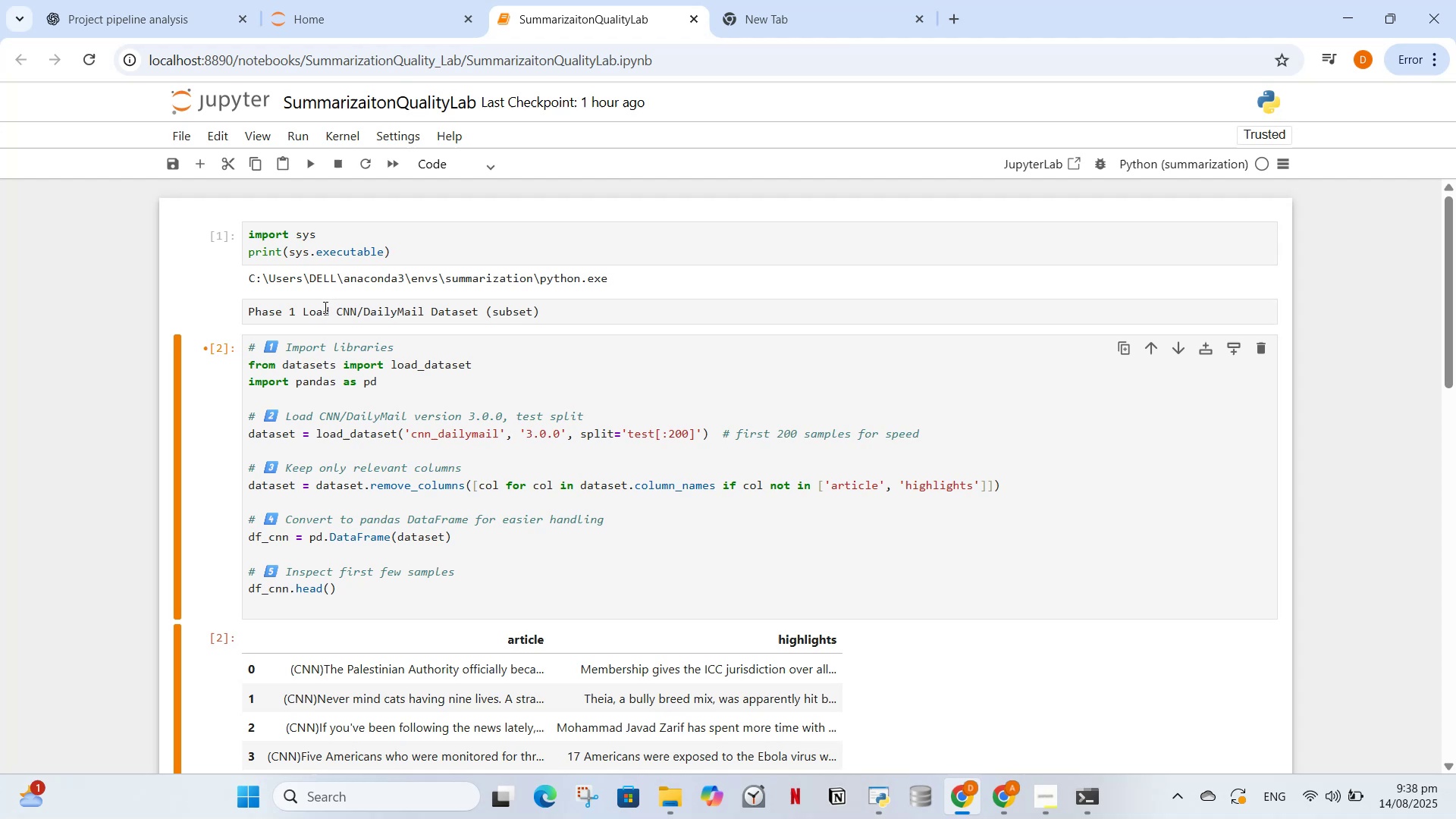 
left_click([324, 308])
 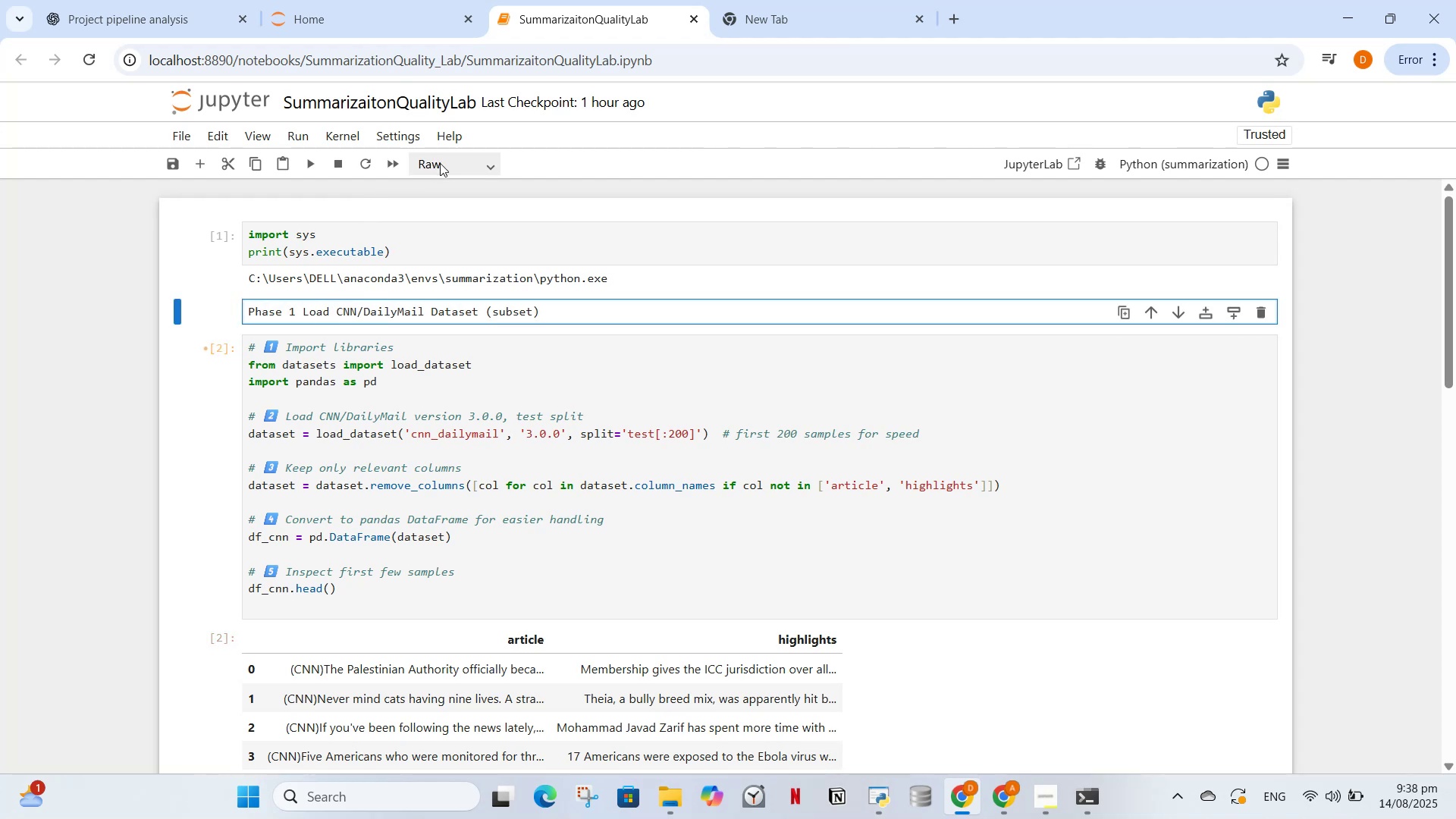 
left_click([440, 163])
 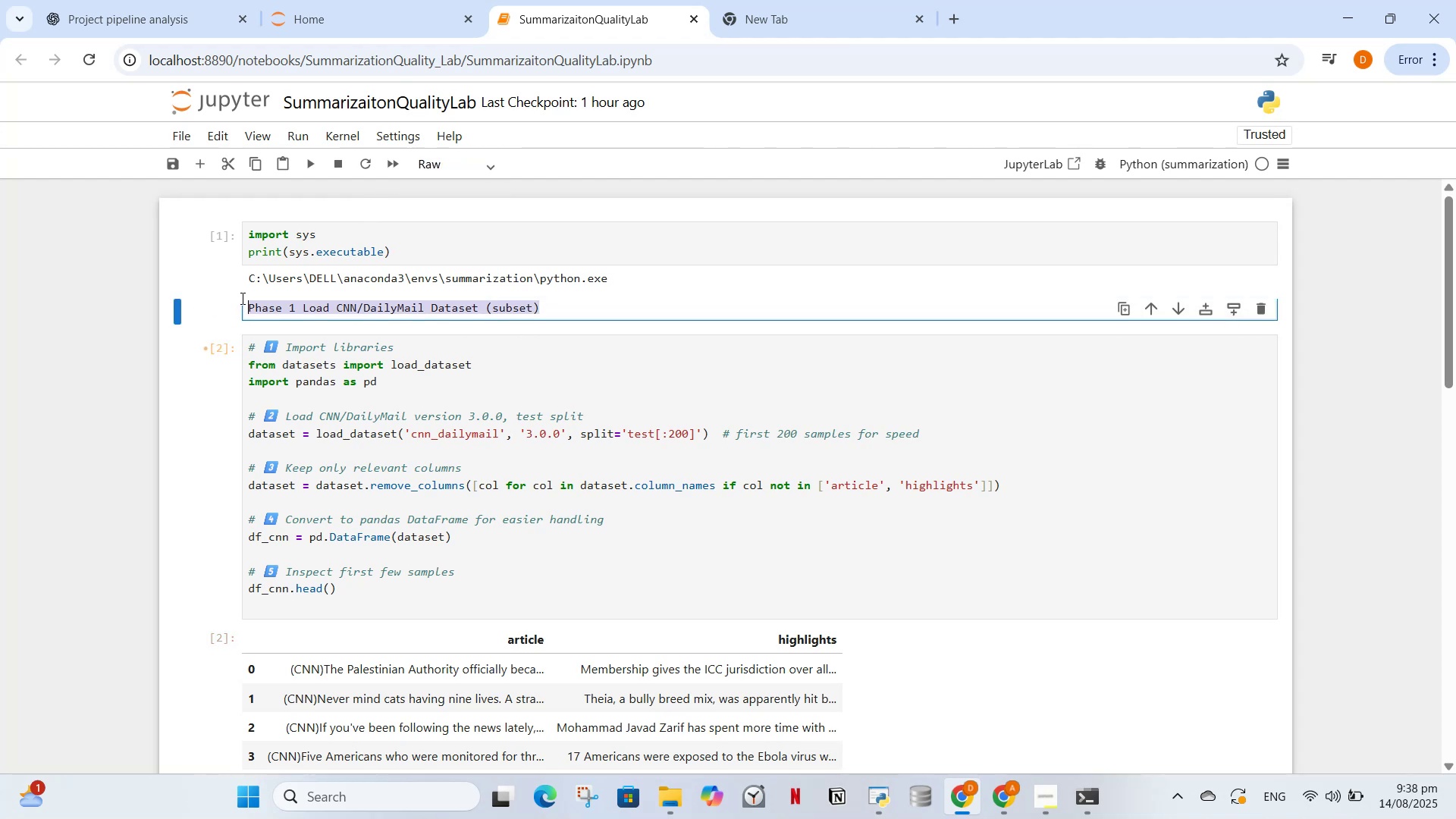 
key(Control+ControlLeft)
 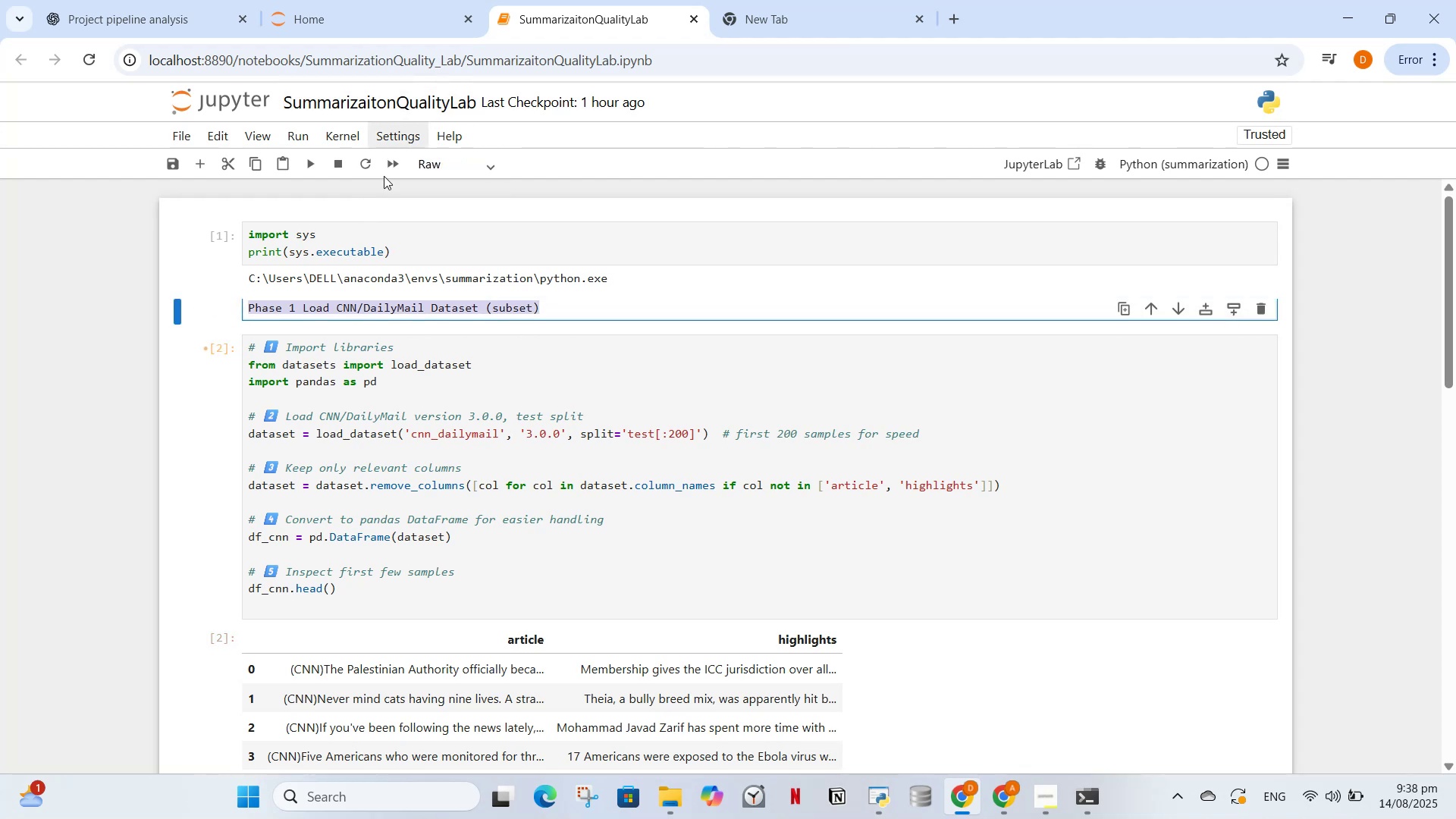 
key(Control+Z)
 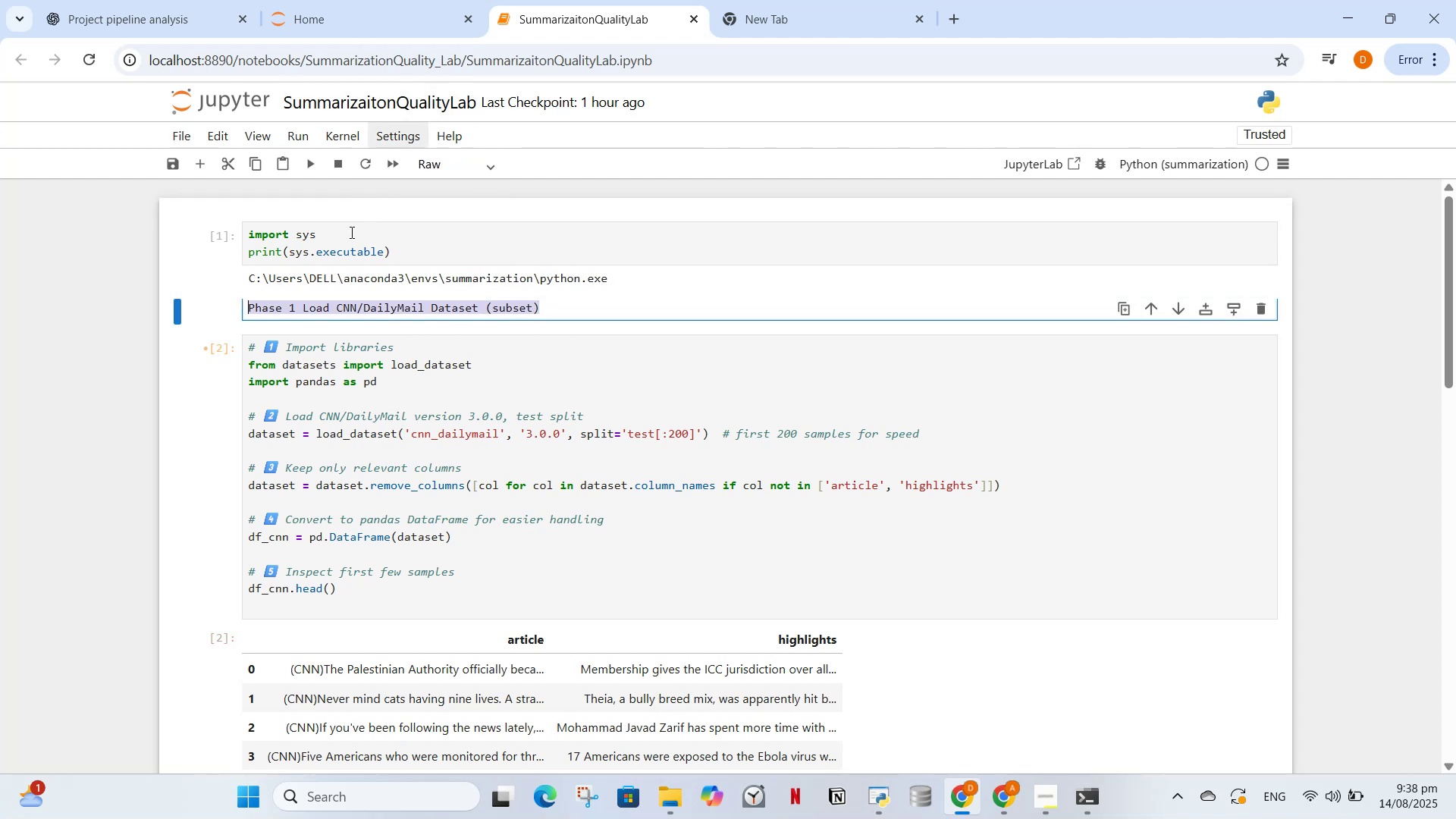 
key(Control+Z)
 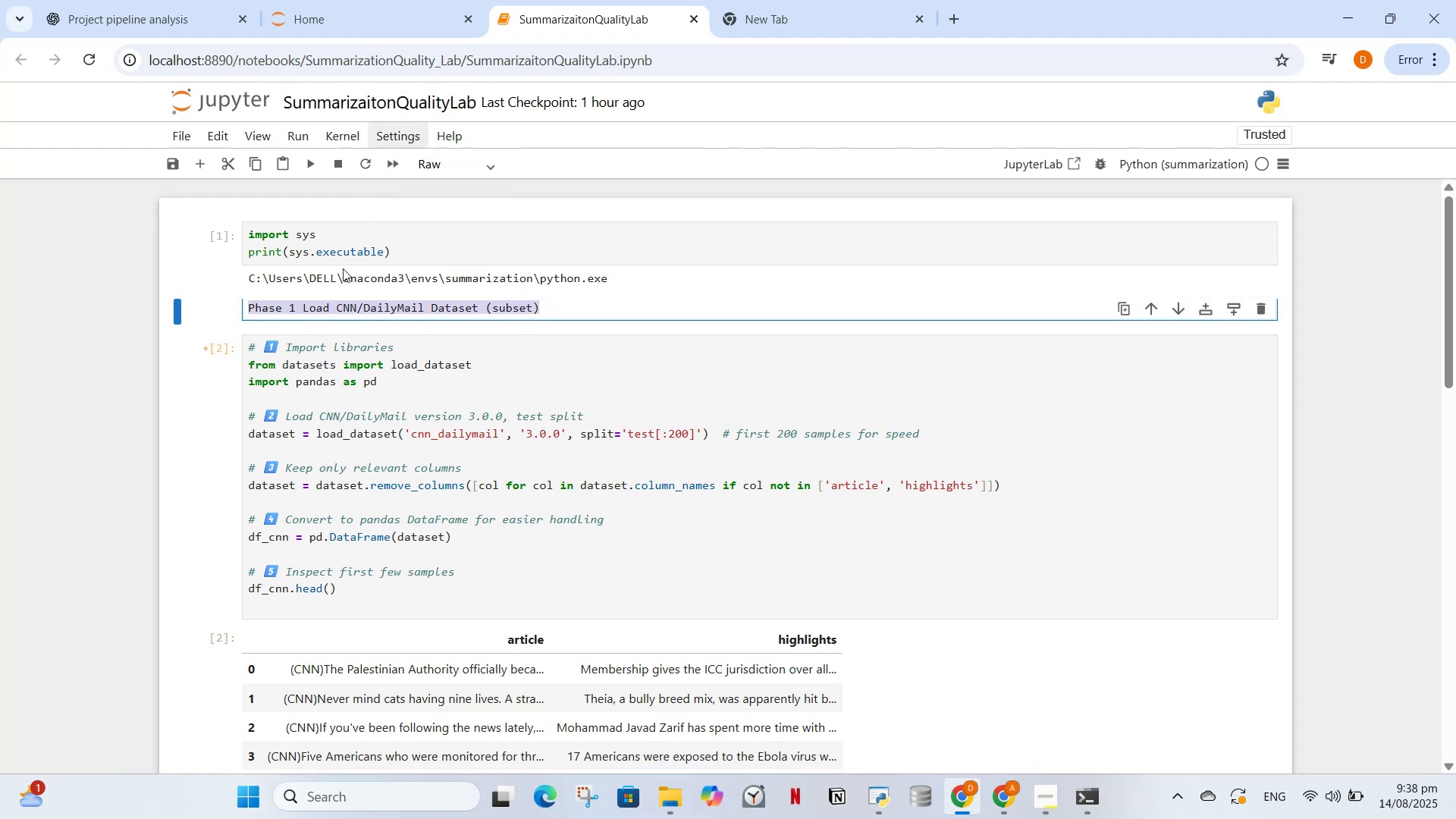 
key(Control+Z)
 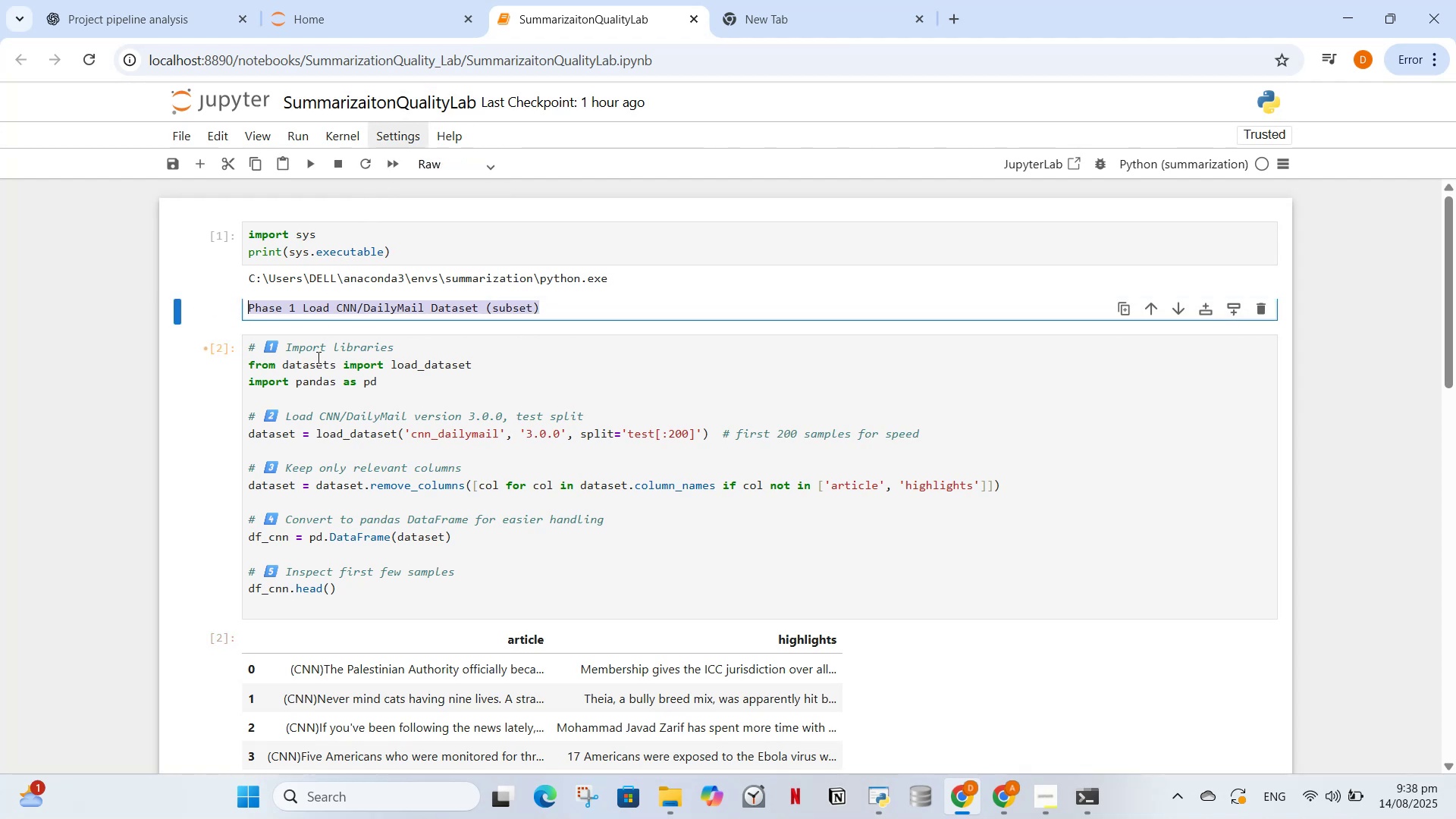 
left_click([317, 357])
 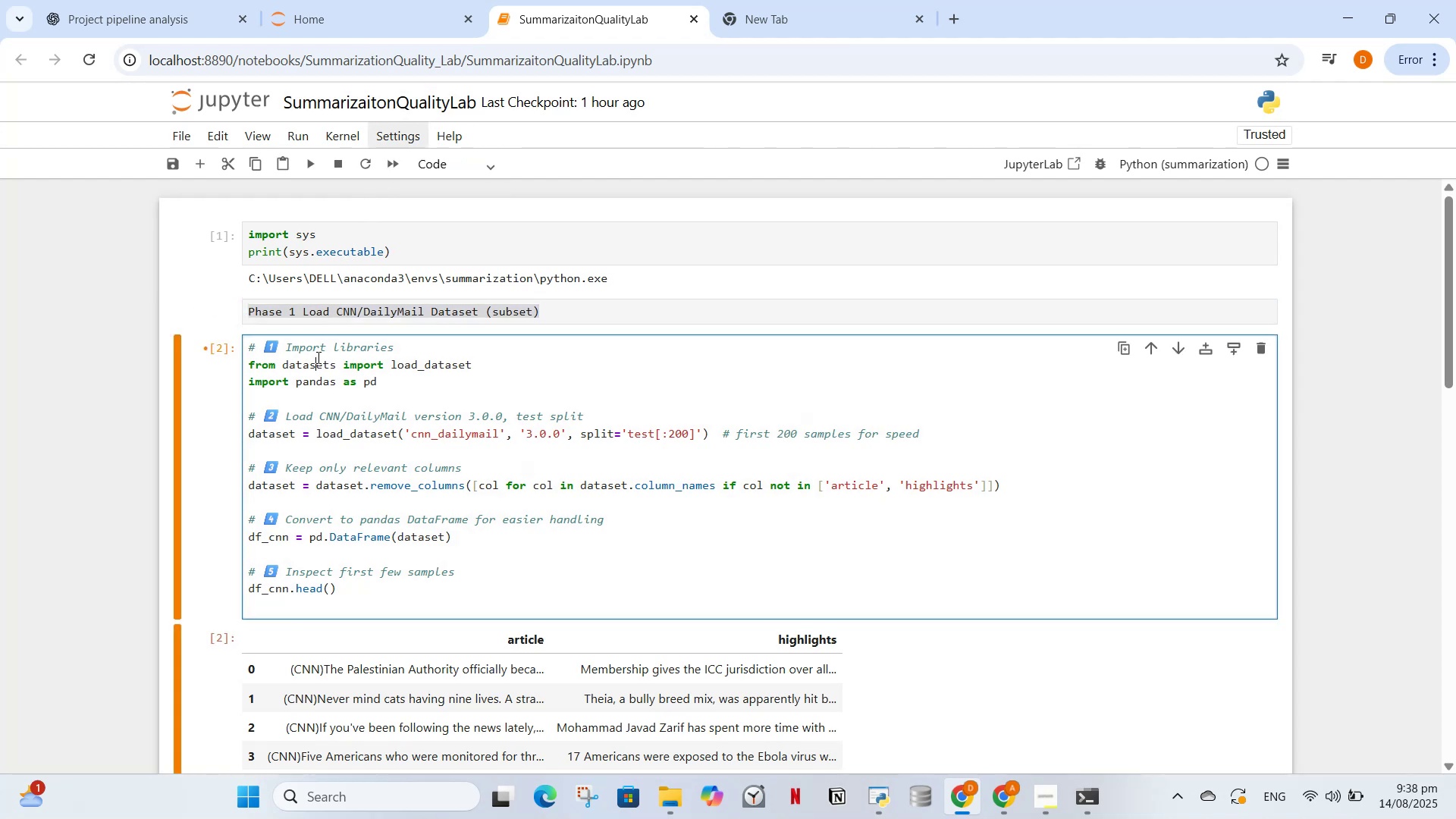 
key(Control+Z)
 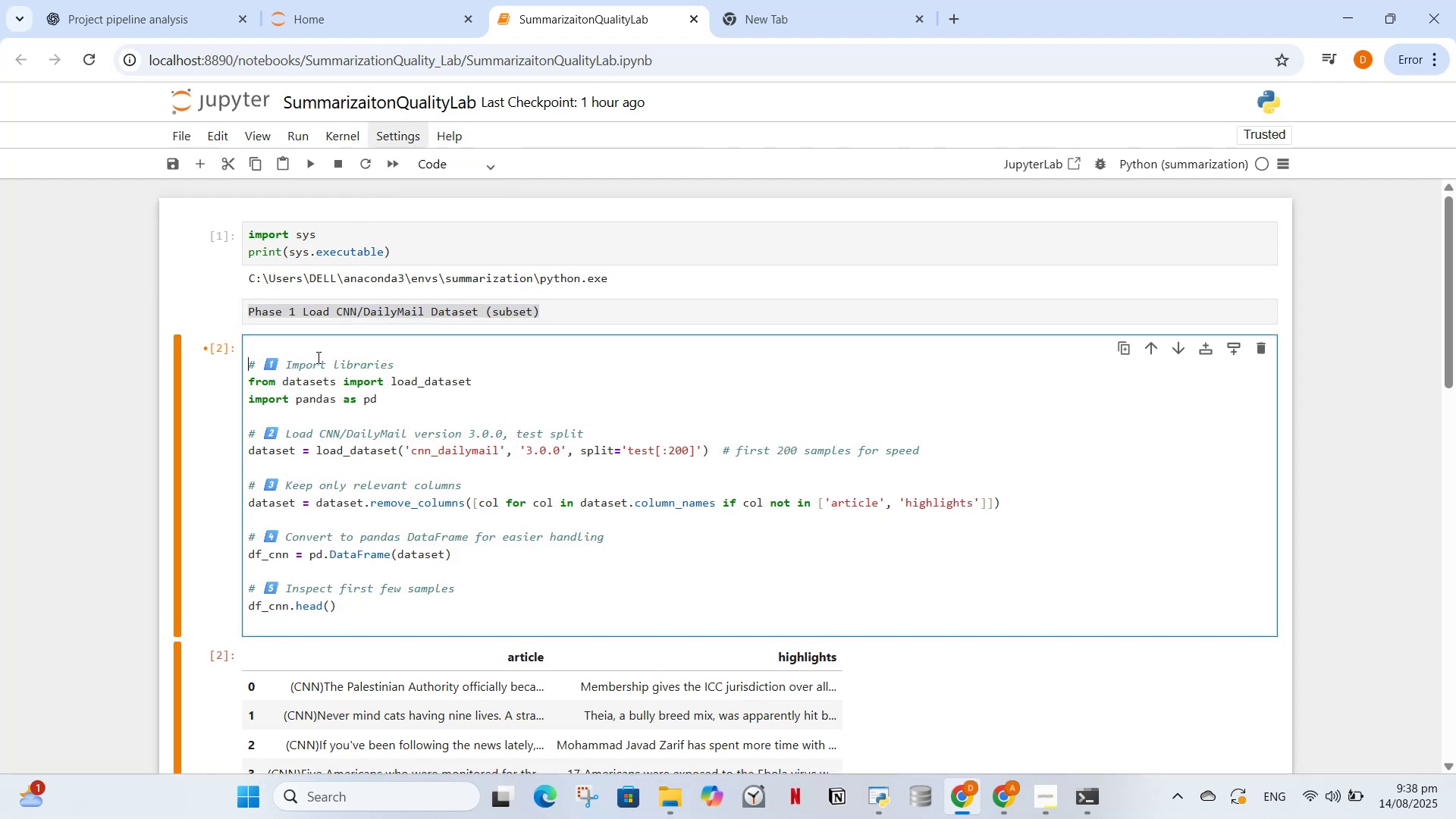 
key(Control+Z)
 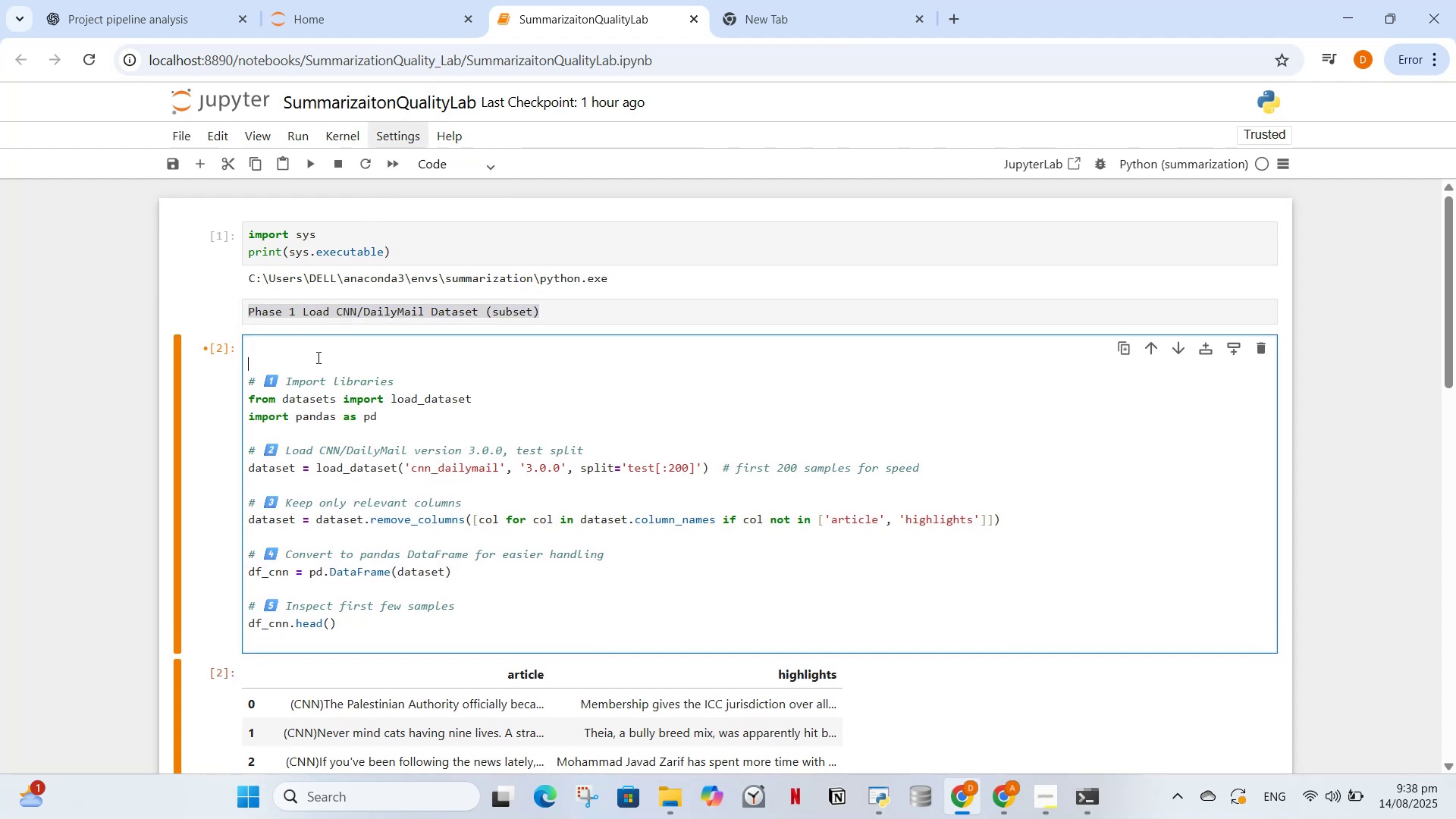 
key(Control+Z)
 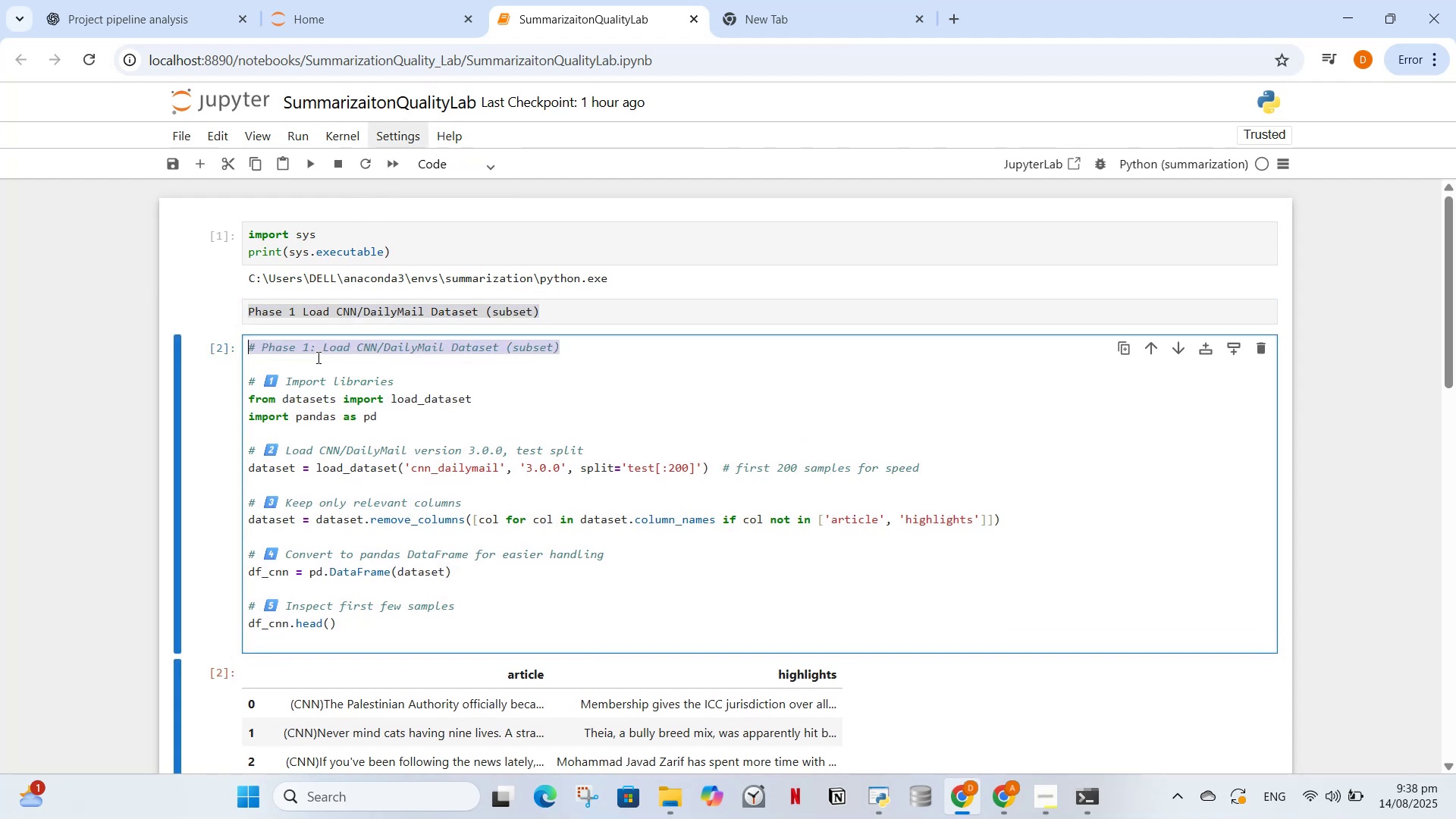 
key(Control+Z)
 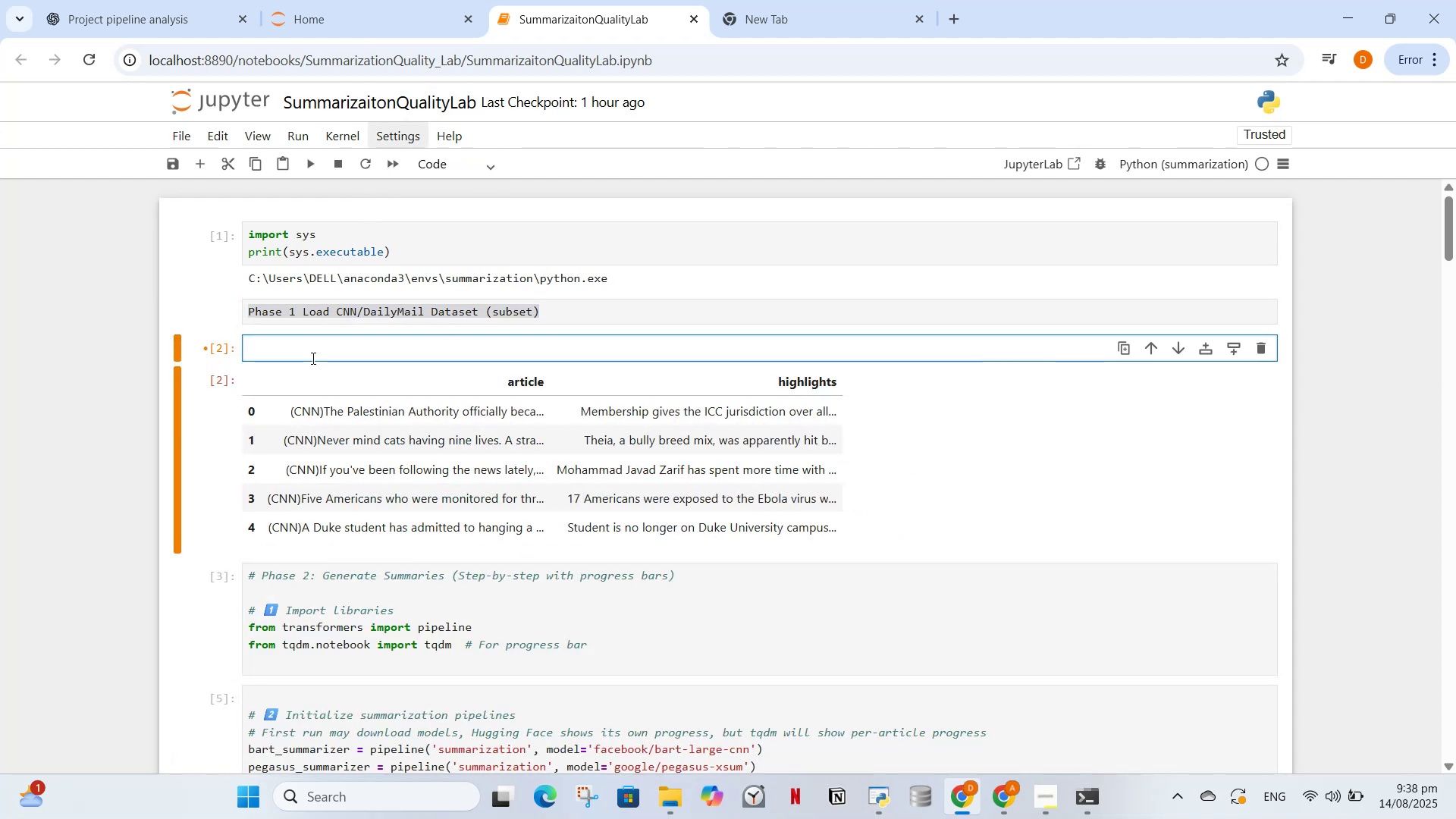 
key(Control+Y)
 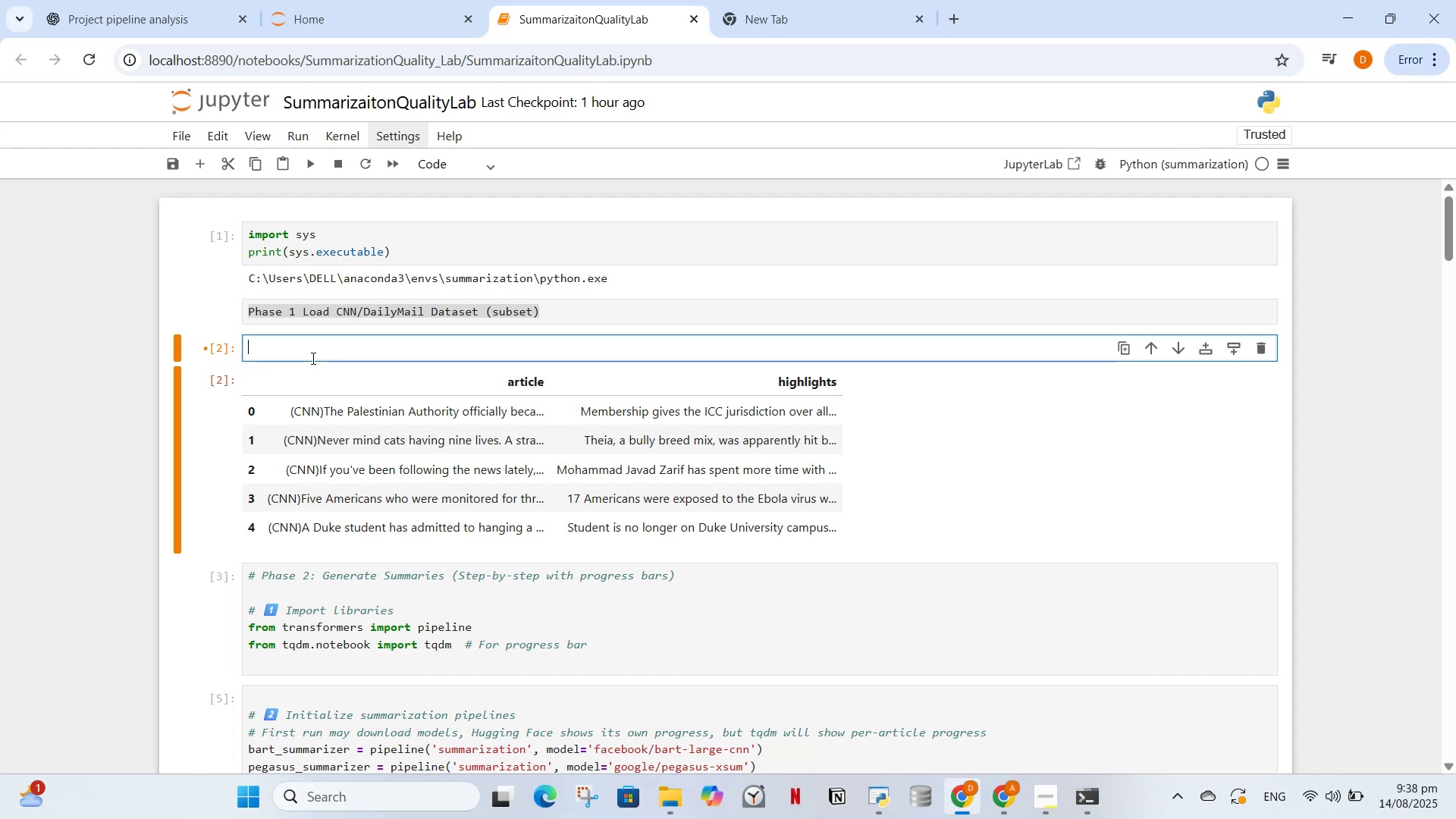 
key(Control+Z)
 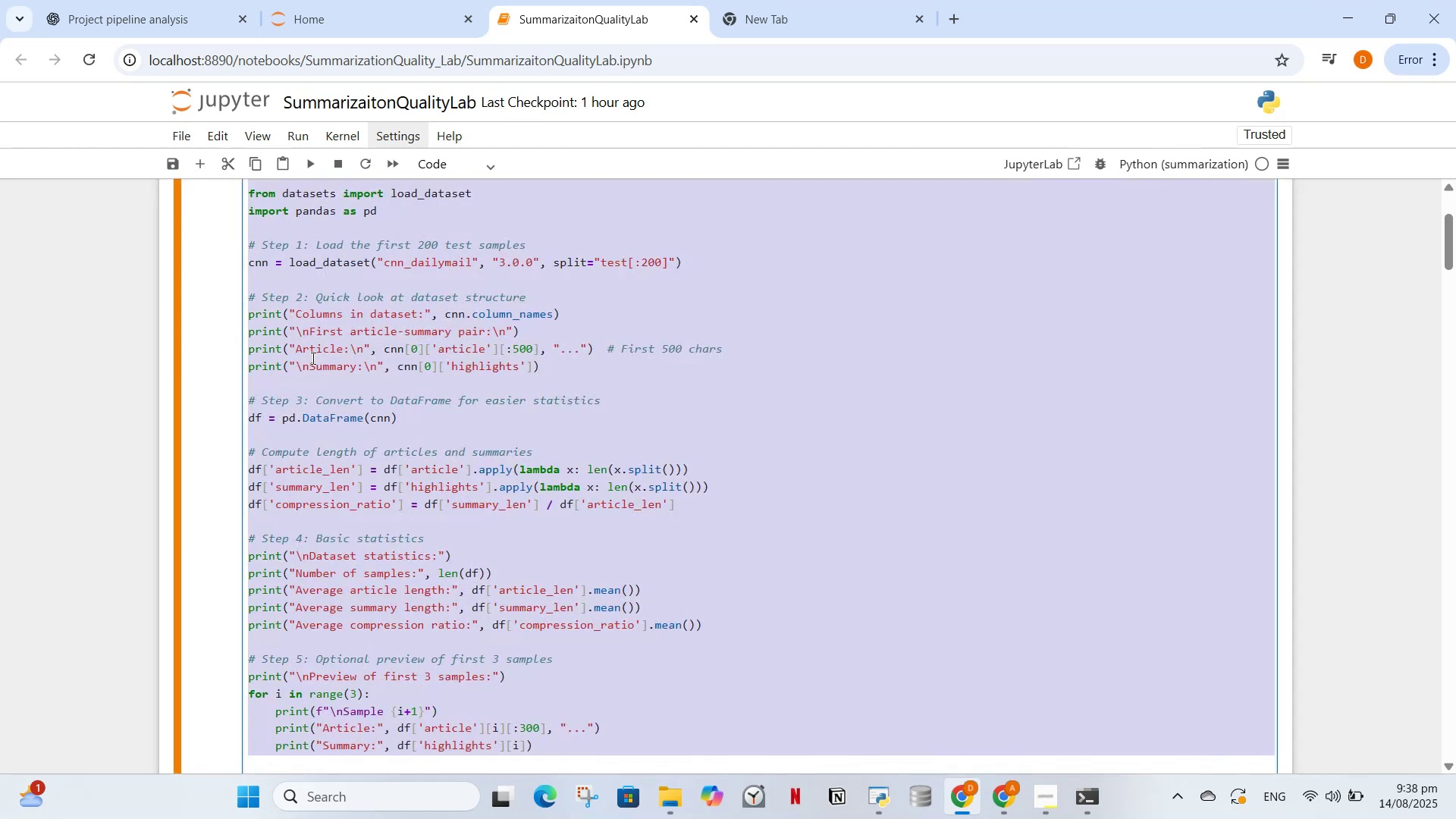 
key(Control+Y)
 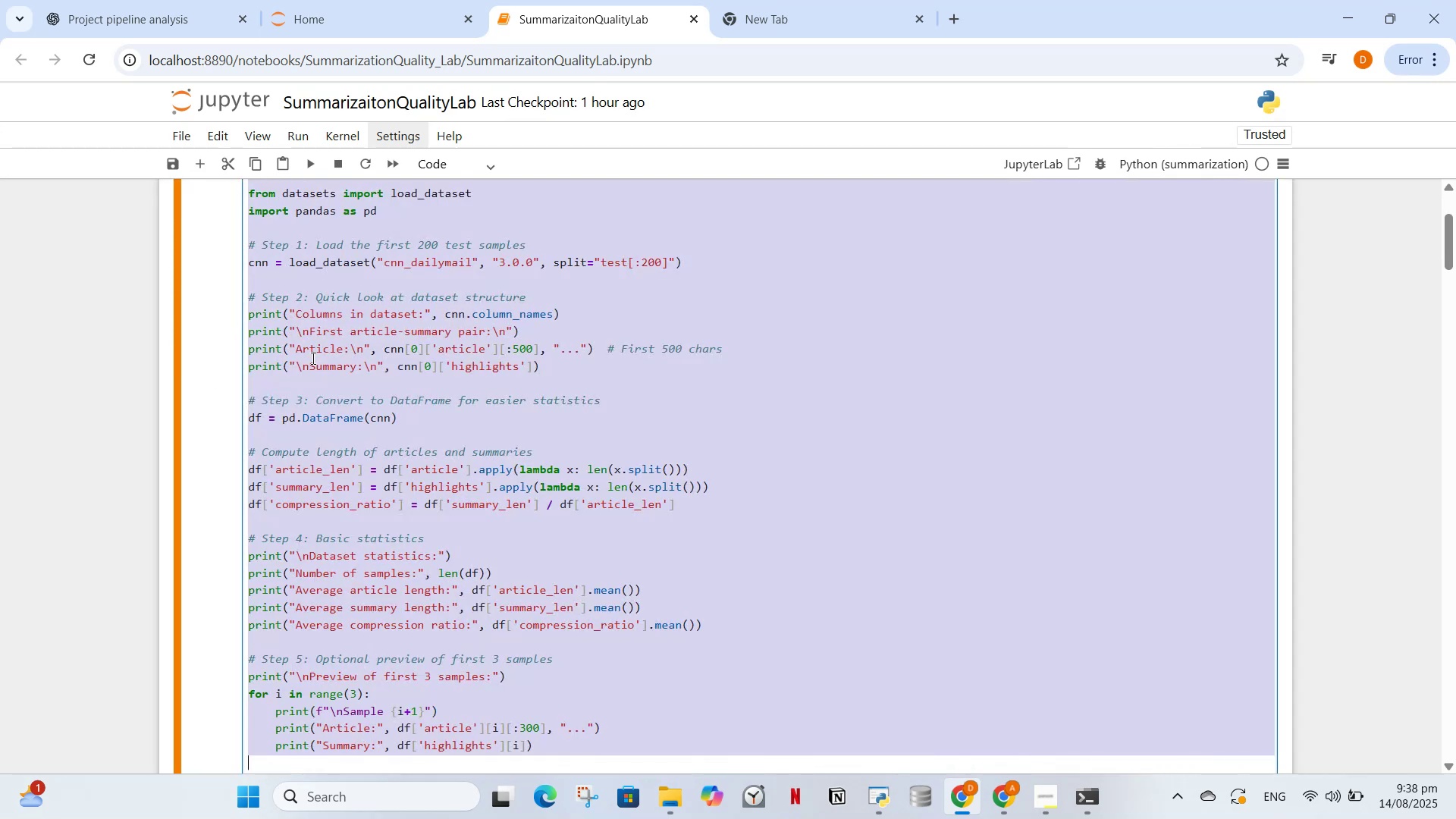 
key(Control+Y)
 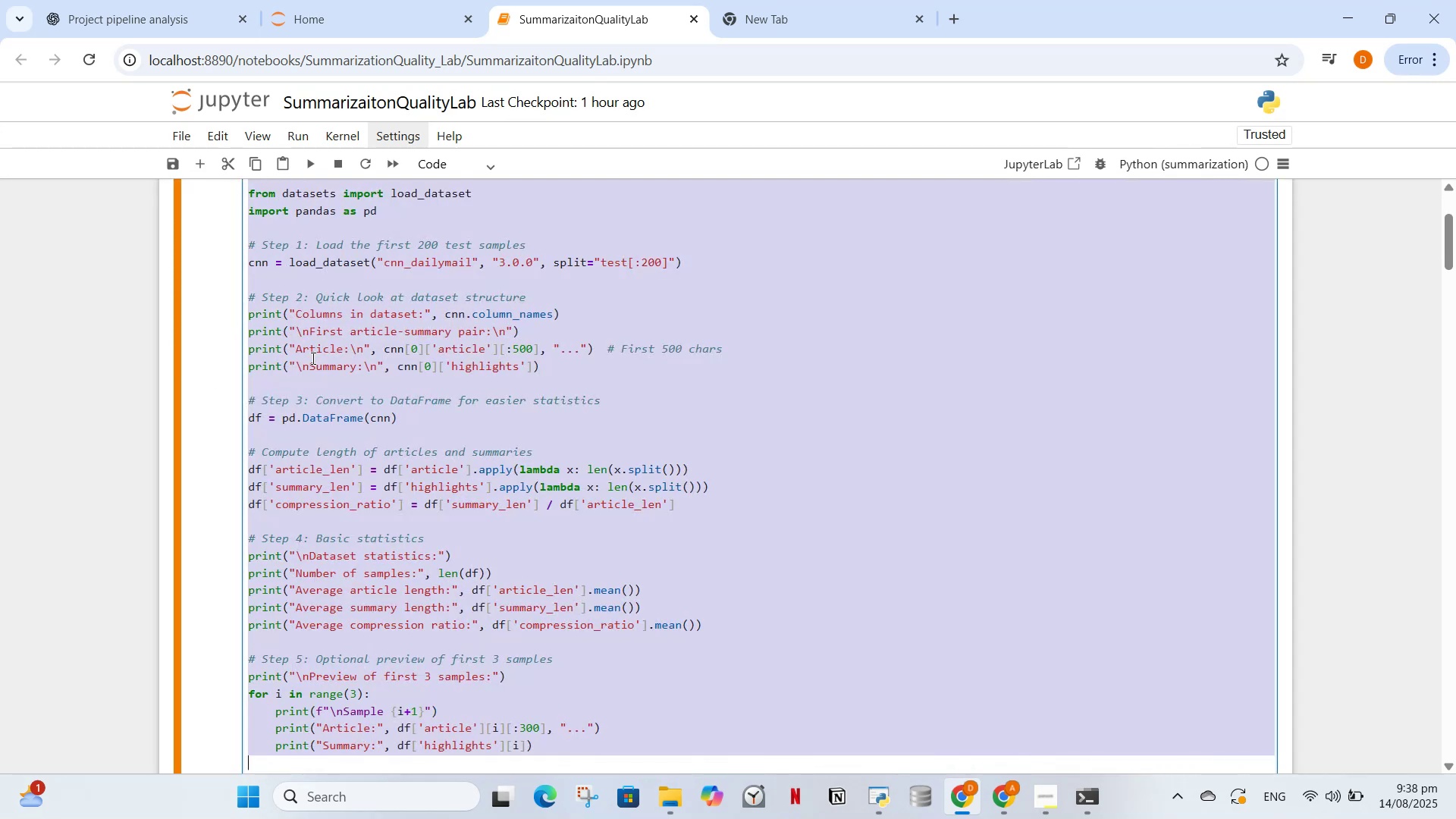 
scroll: coordinate [375, 533], scroll_direction: up, amount: 4.0
 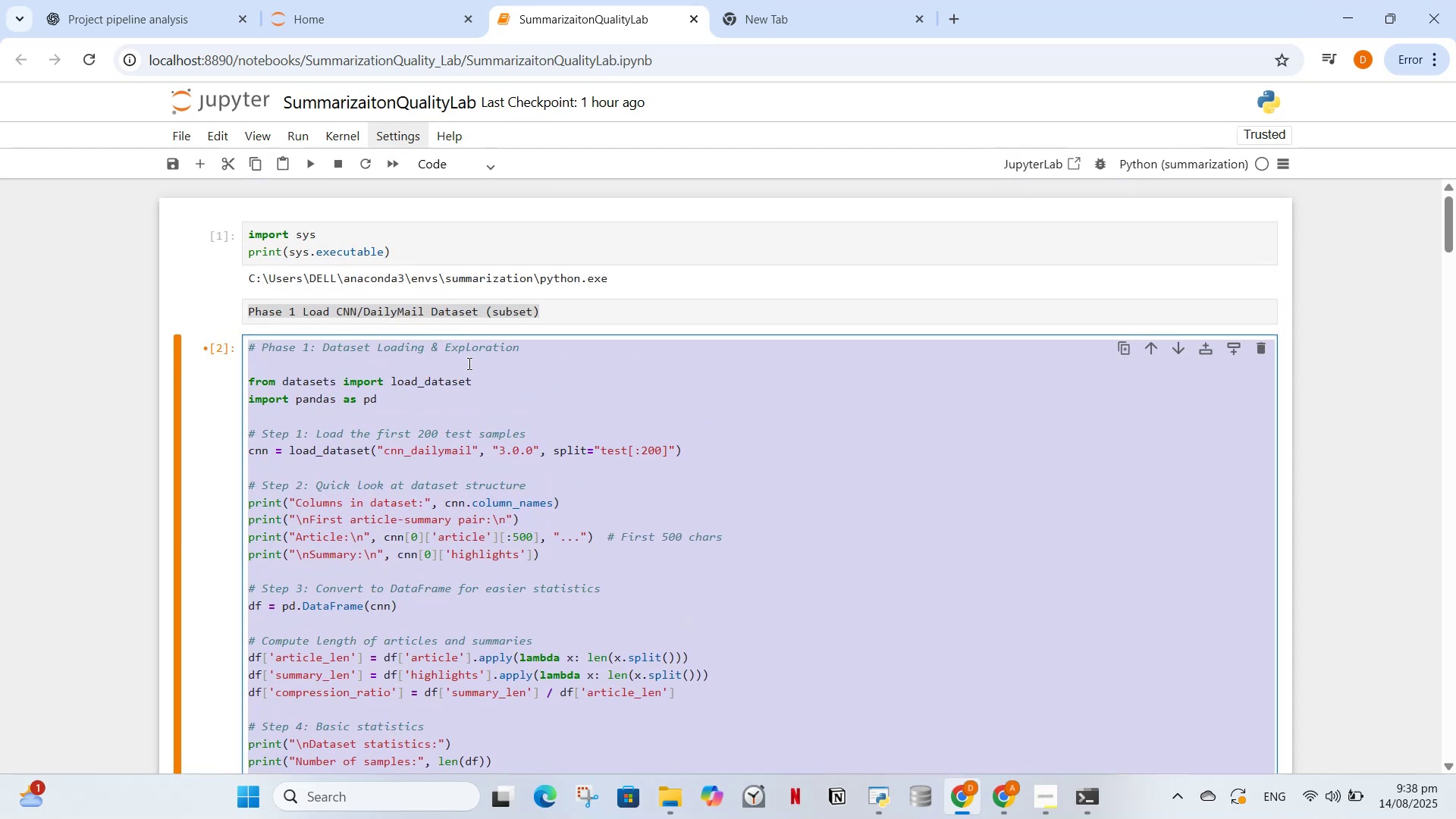 
left_click([464, 383])
 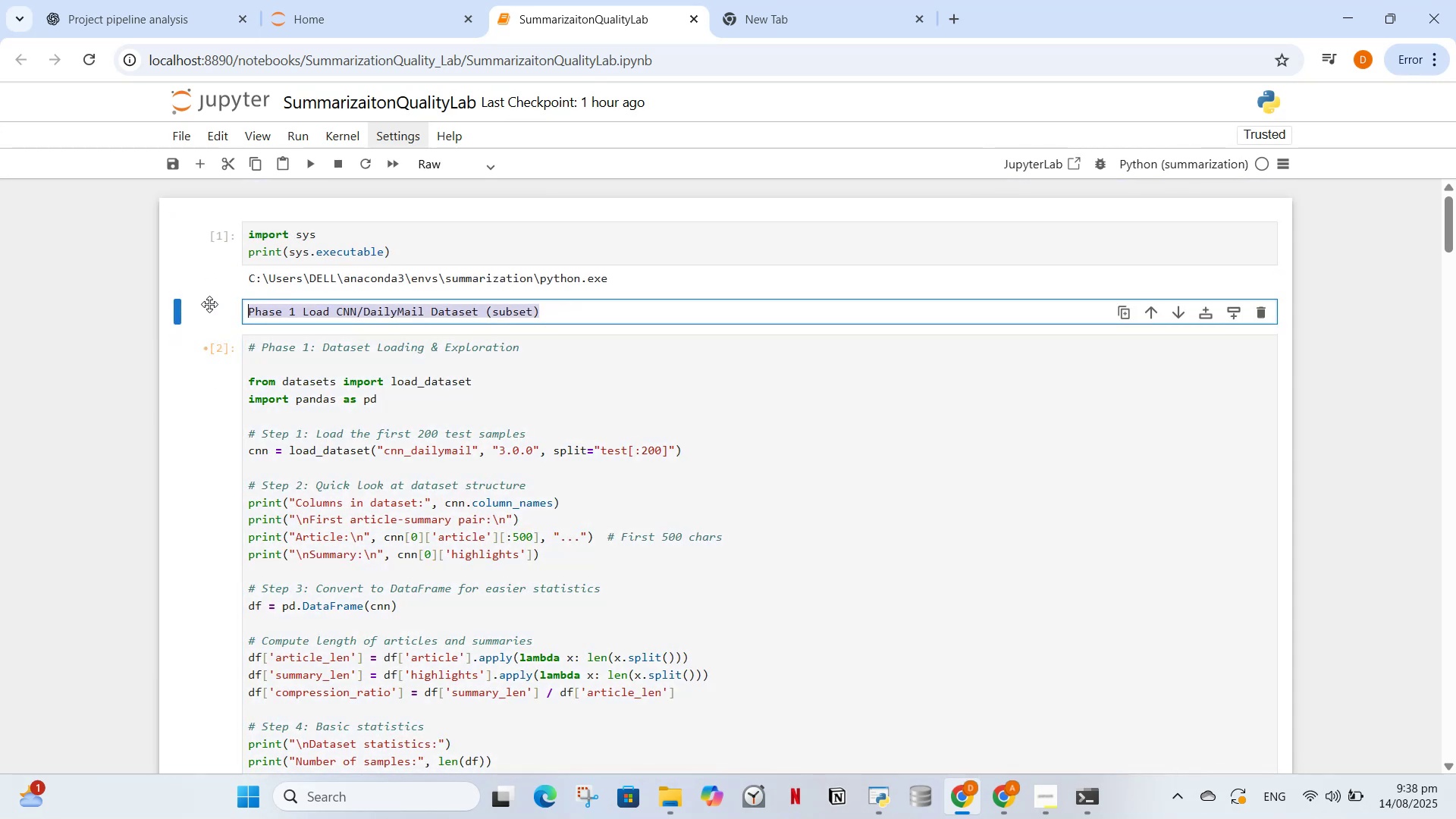 
scroll: coordinate [342, 451], scroll_direction: down, amount: 5.0
 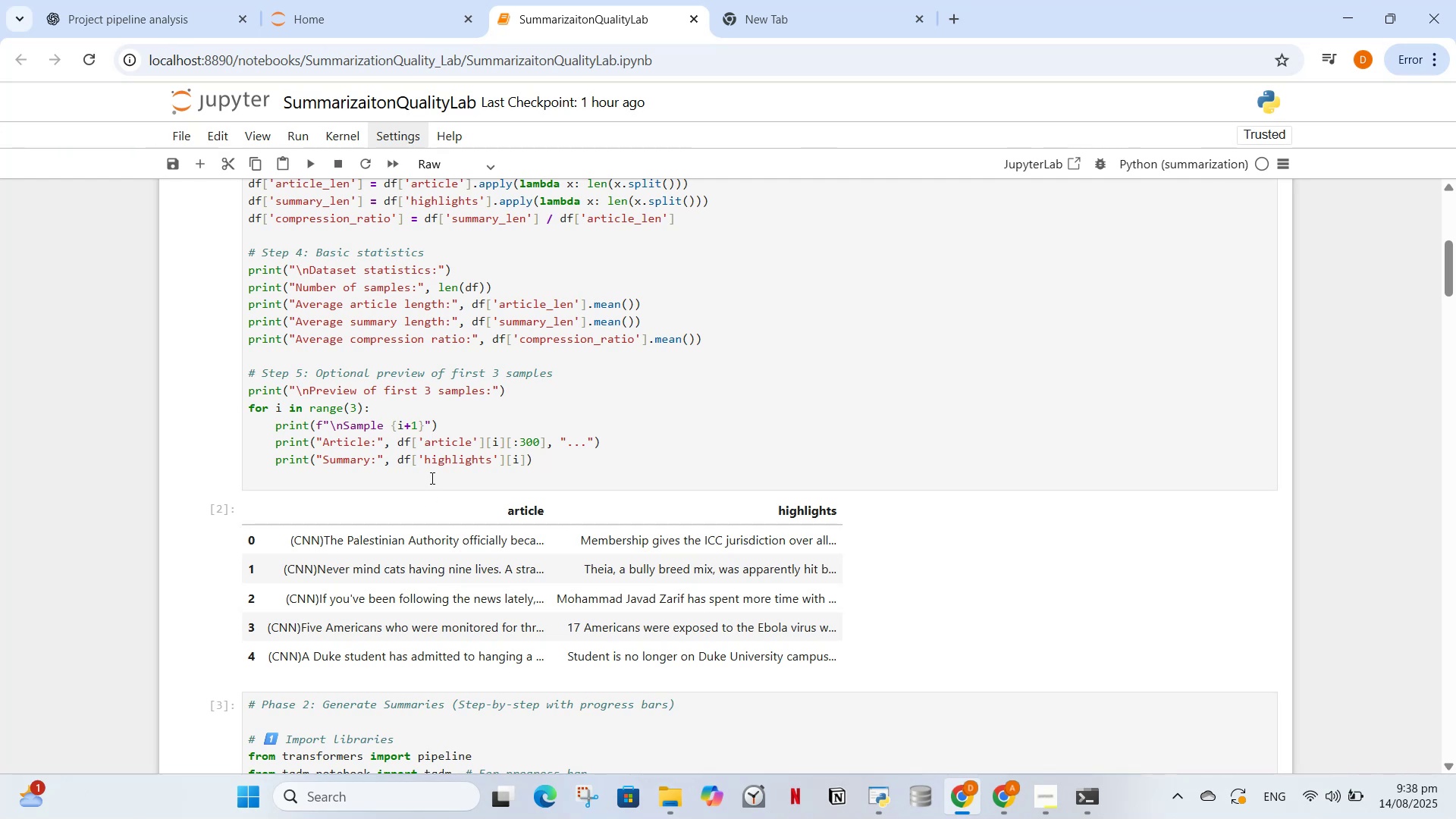 
left_click([153, 0])
 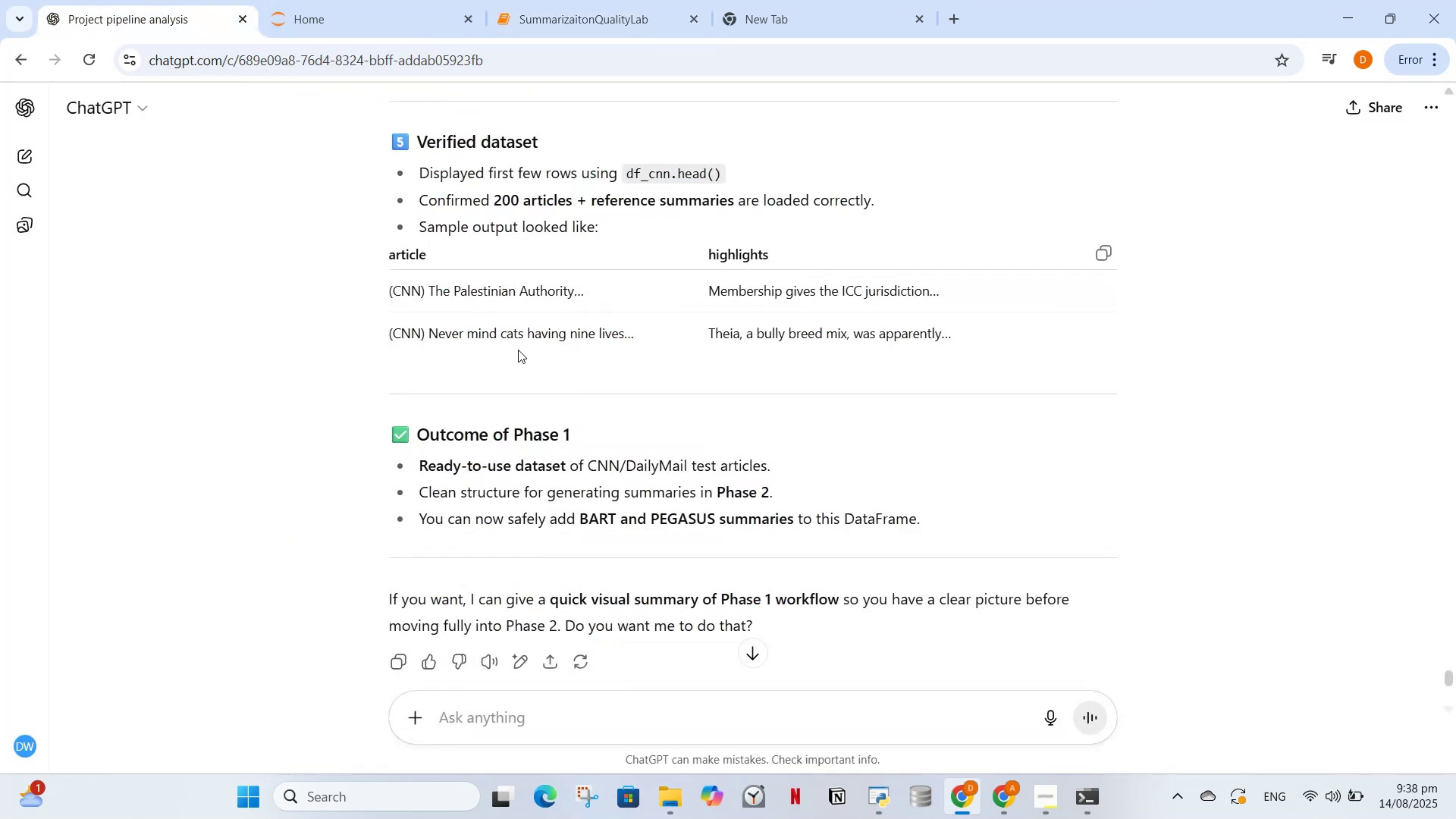 
scroll: coordinate [599, 430], scroll_direction: up, amount: 119.0
 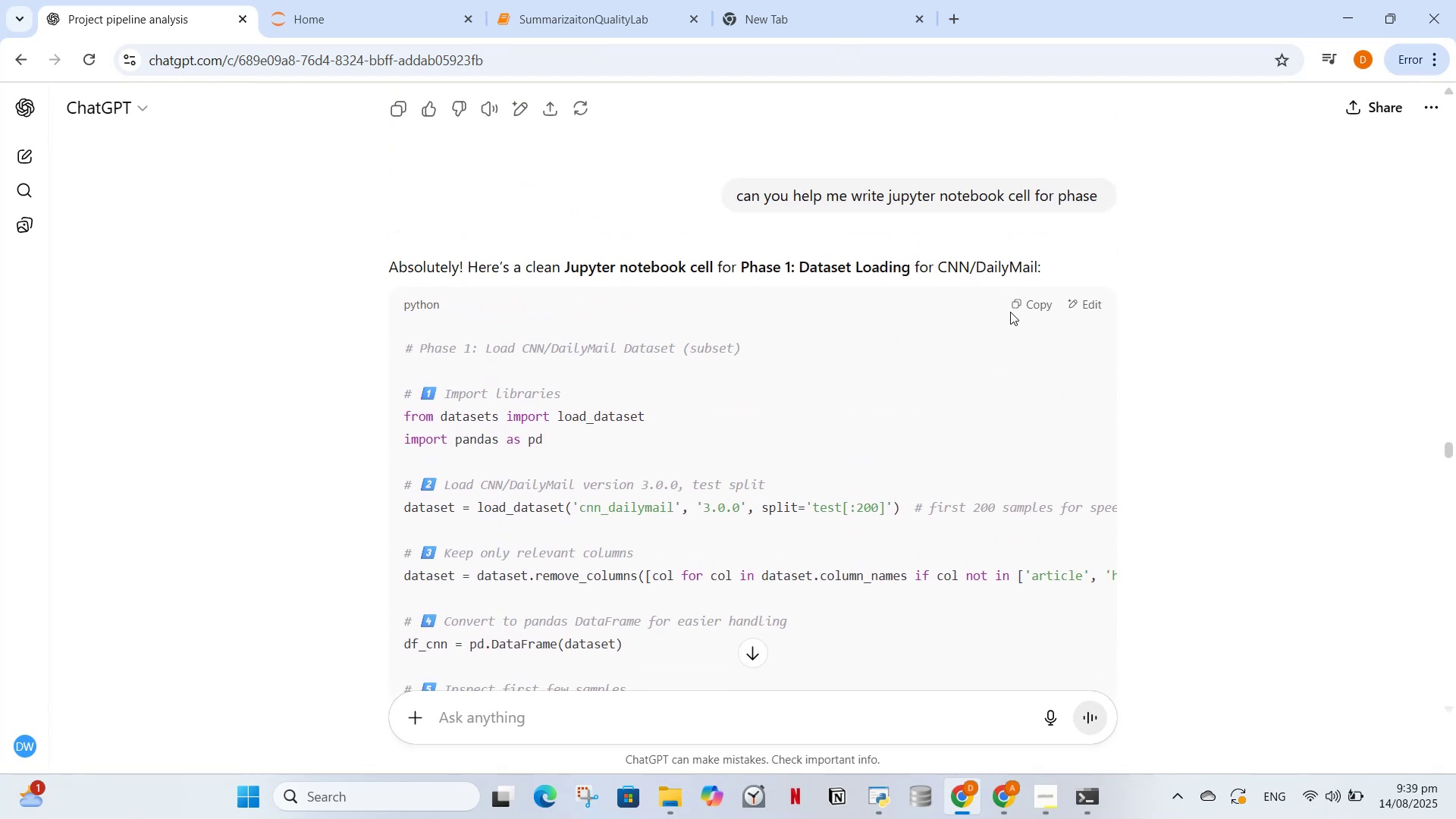 
left_click([1016, 303])
 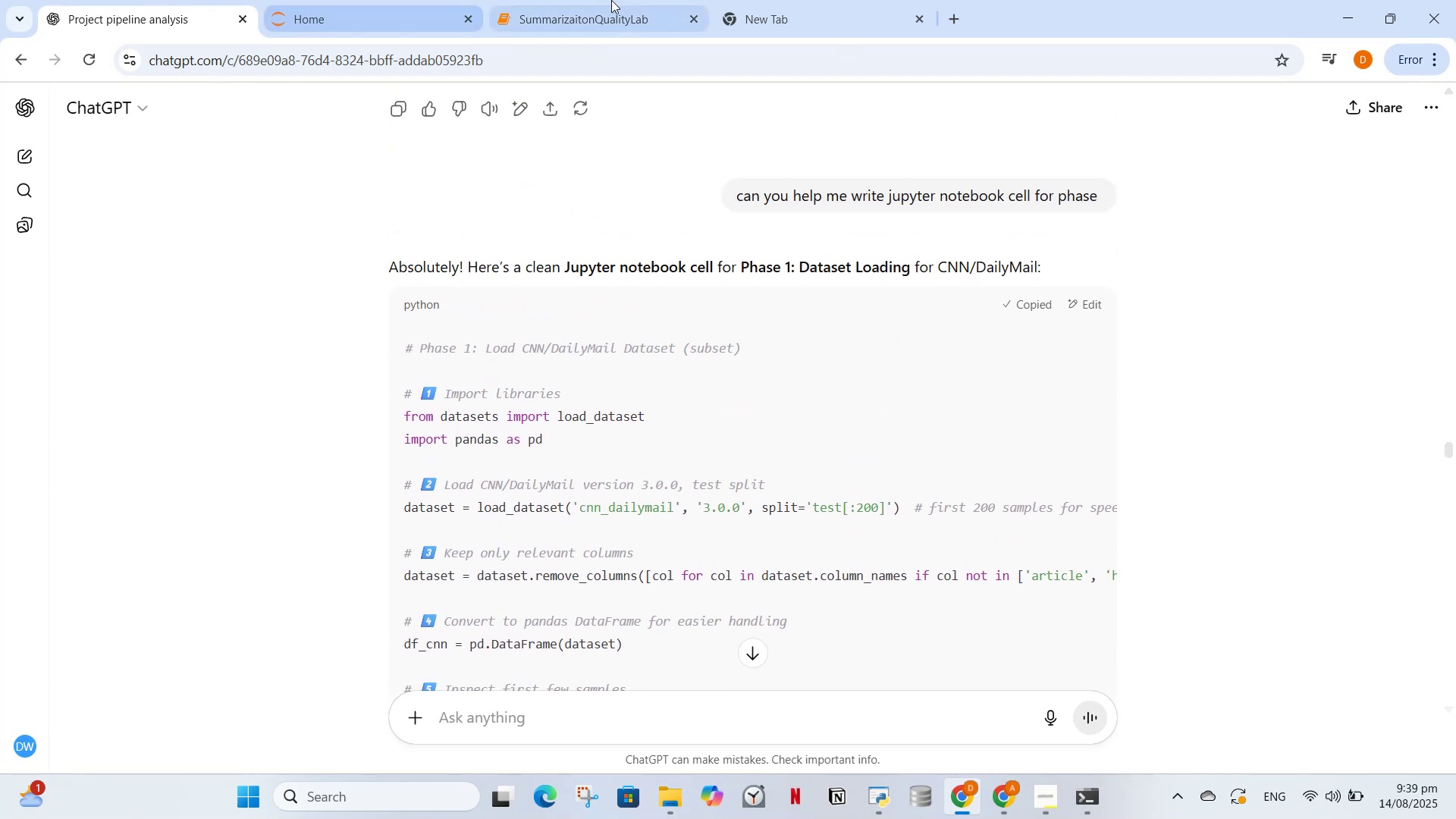 
left_click([611, 0])
 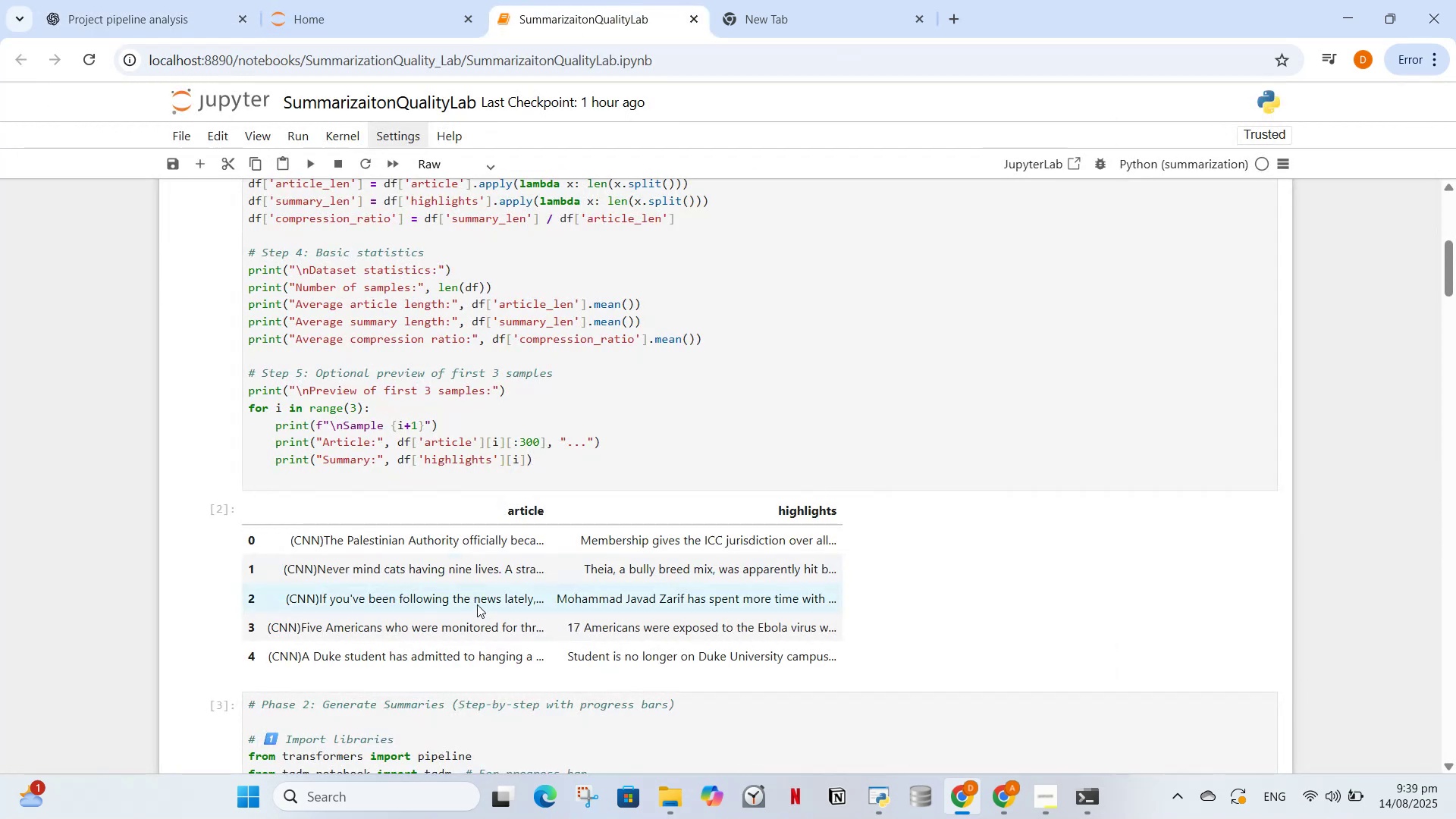 
left_click([470, 354])
 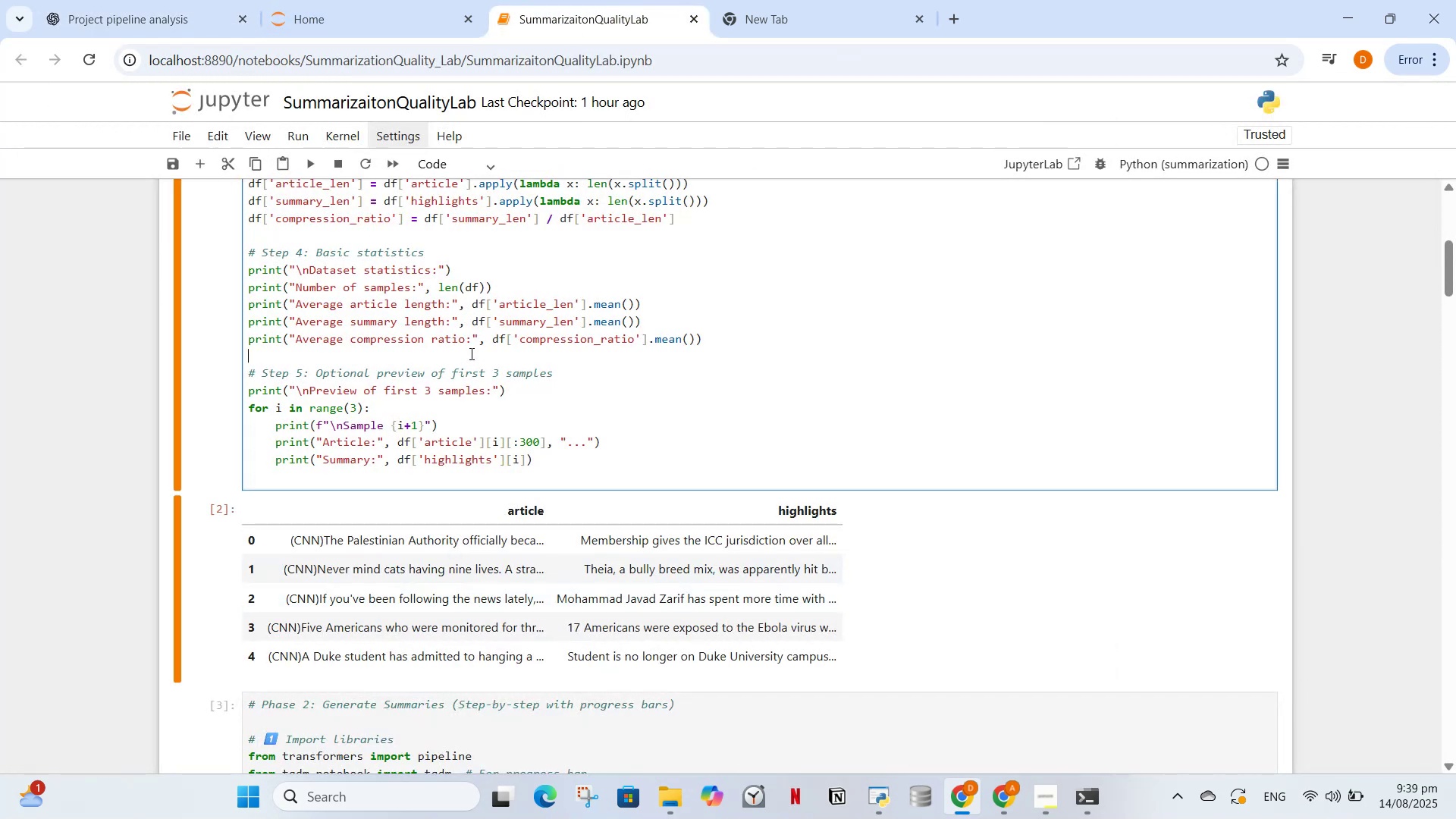 
key(Control+A)
 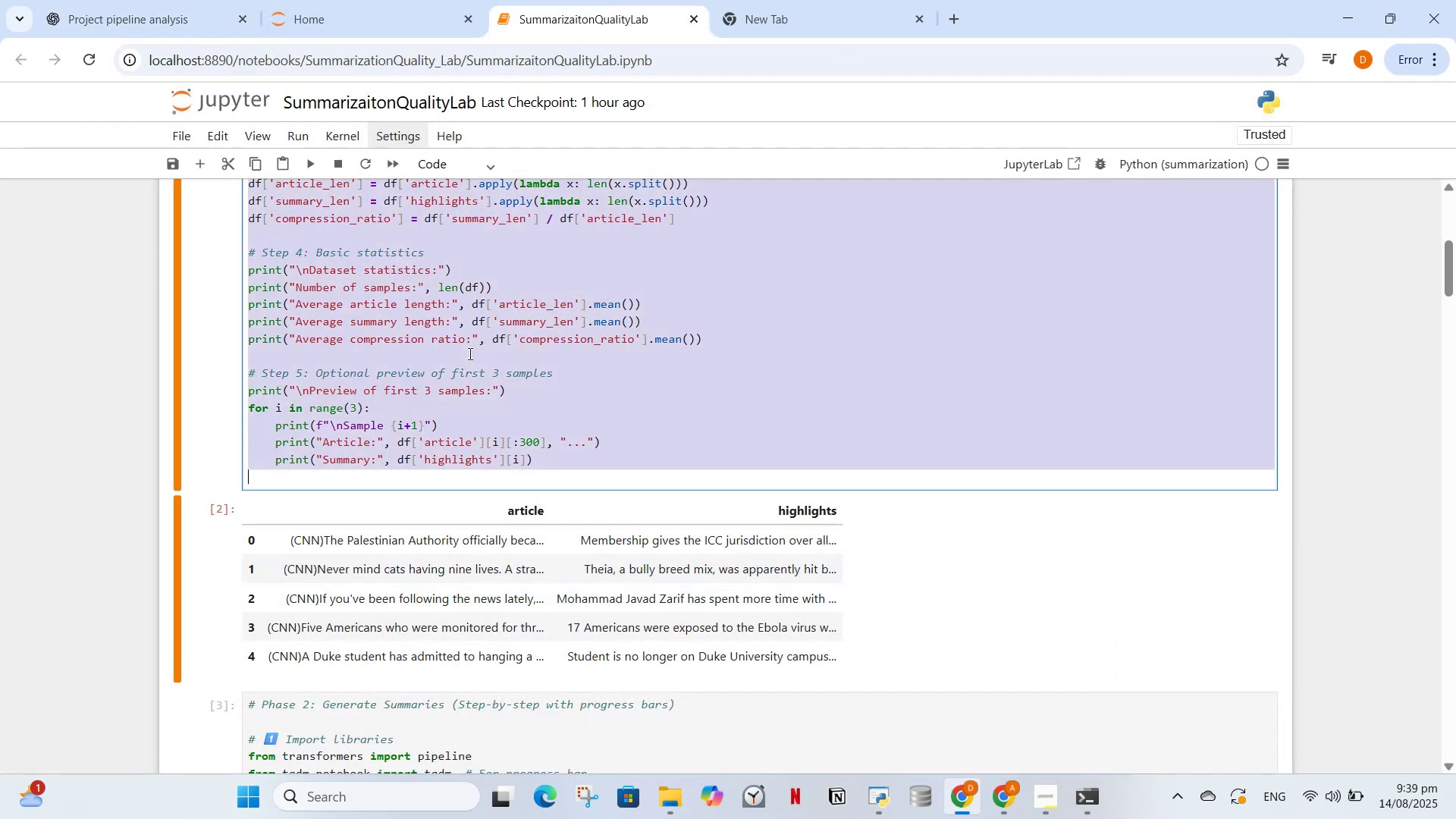 
key(Control+V)
 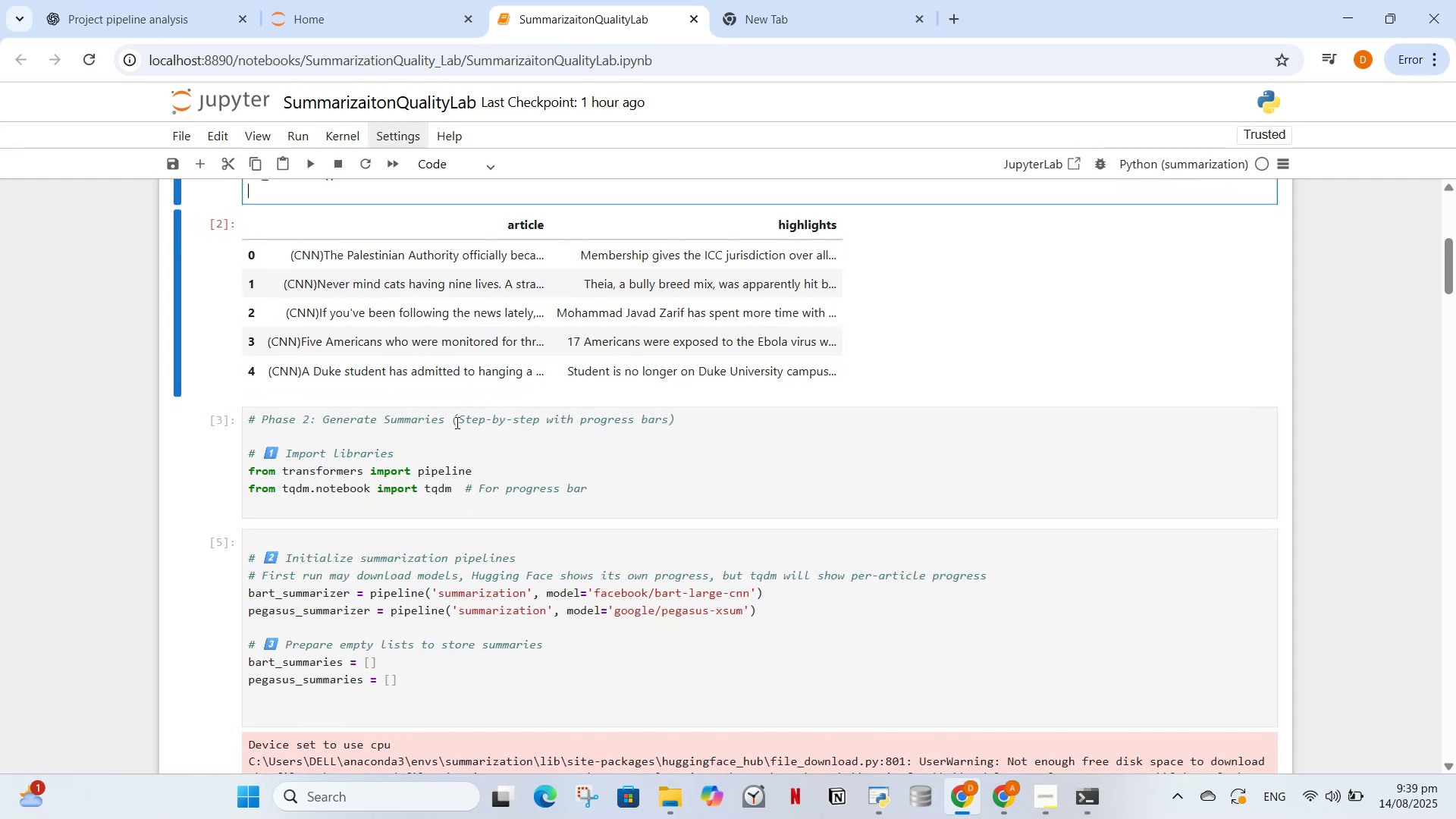 
scroll: coordinate [450, 410], scroll_direction: up, amount: 5.0
 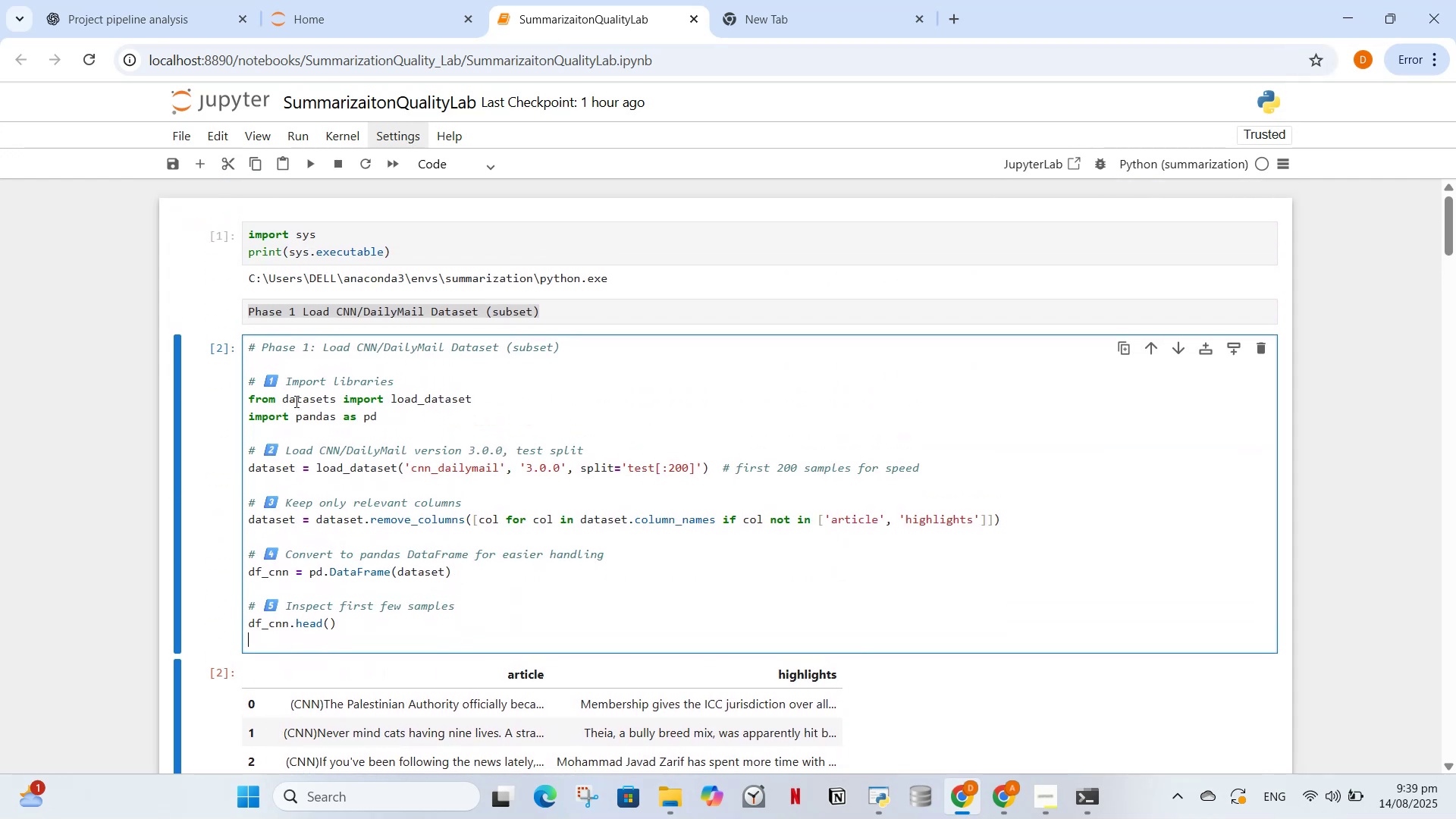 
left_click([295, 401])
 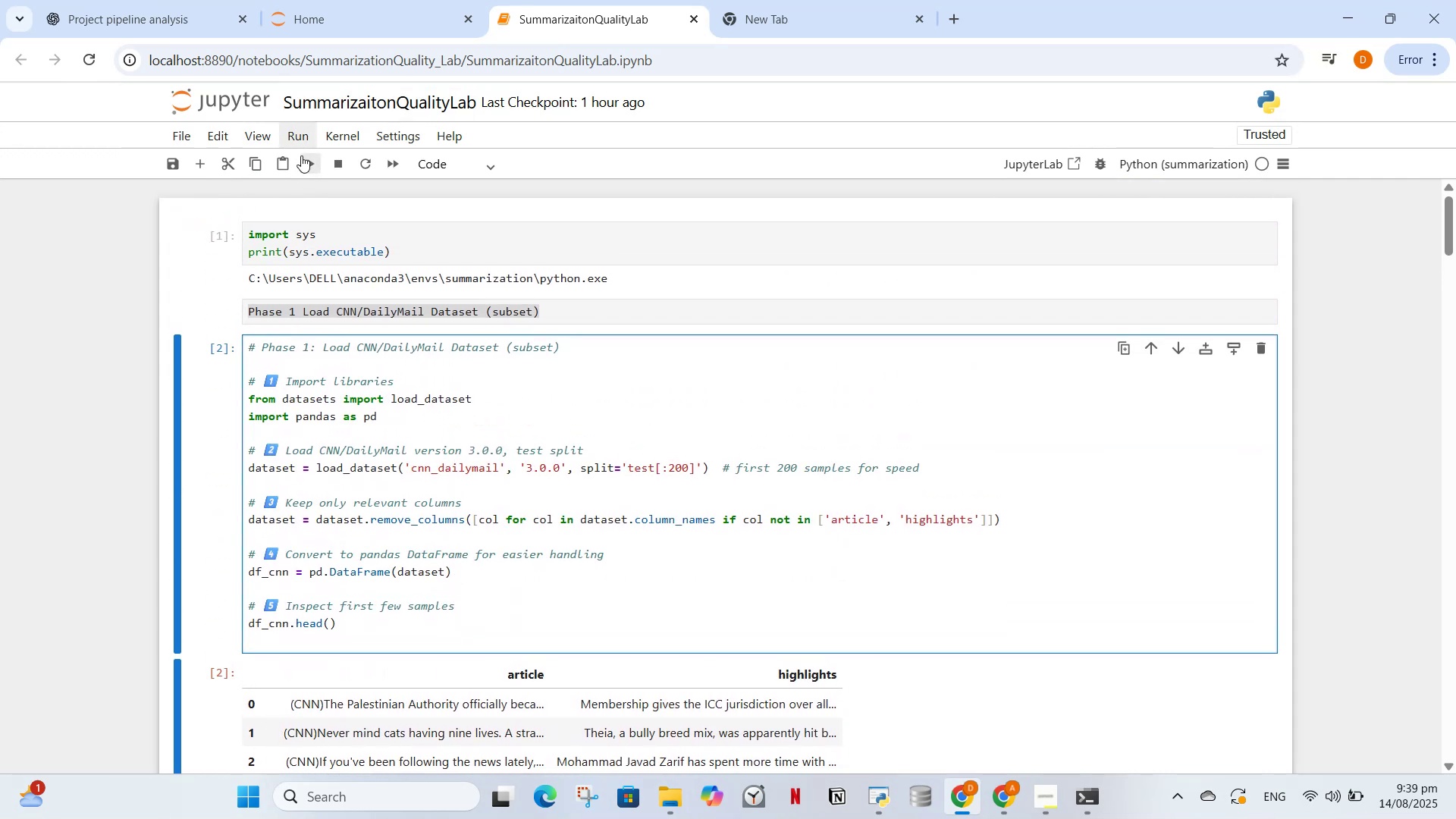 
left_click([302, 158])
 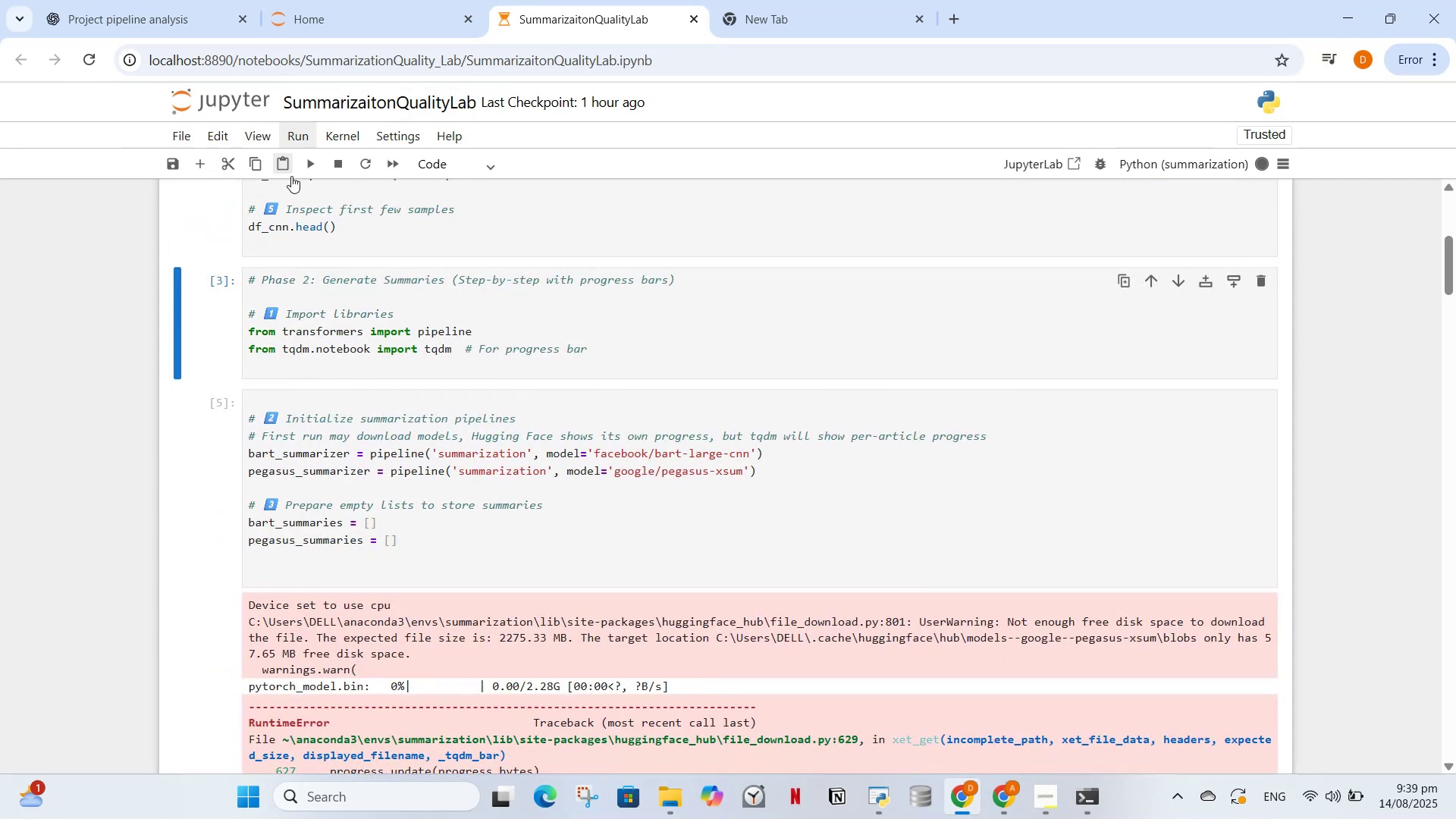 
scroll: coordinate [334, 368], scroll_direction: up, amount: 2.0
 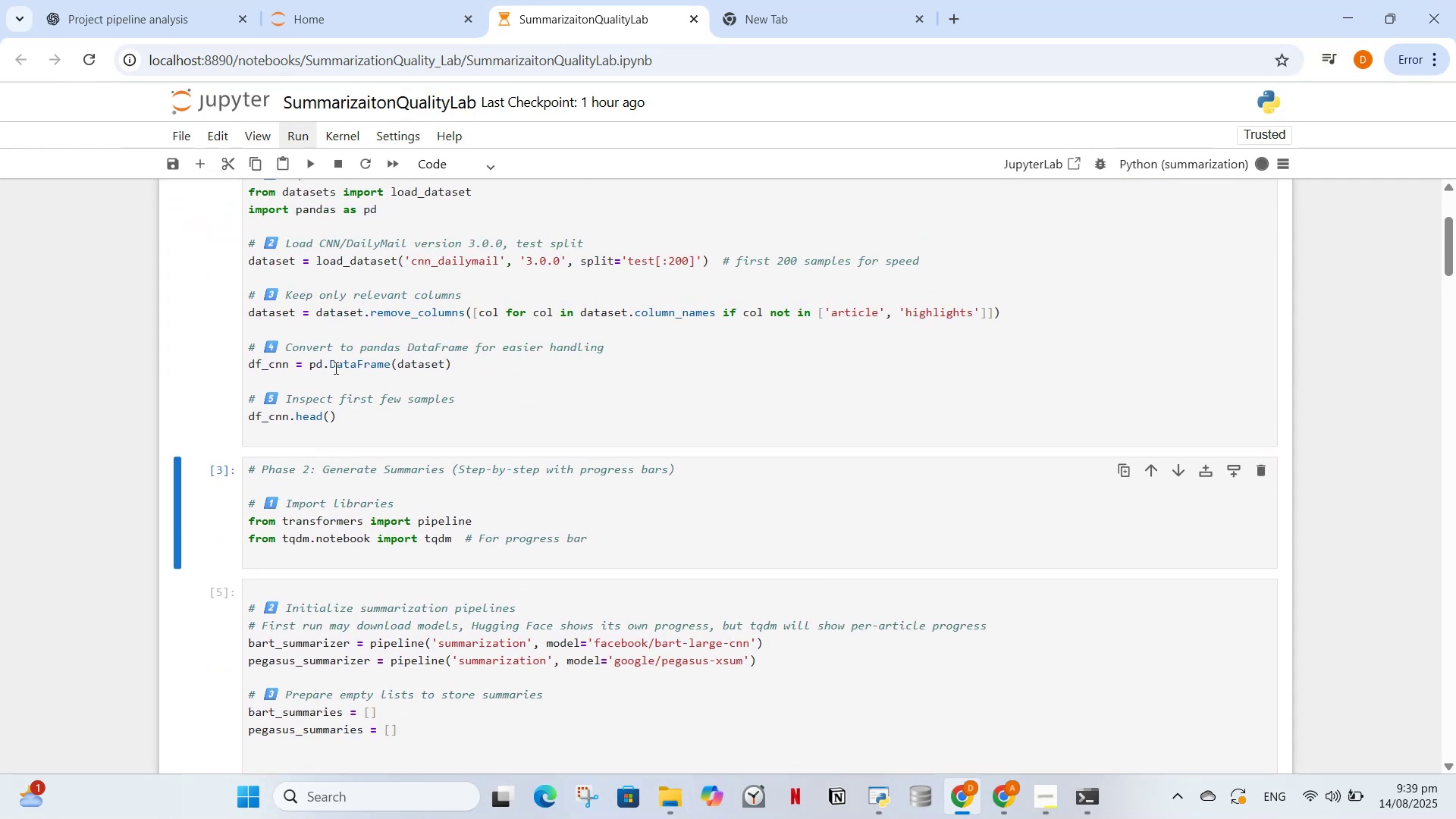 
scroll: coordinate [334, 369], scroll_direction: down, amount: 4.0
 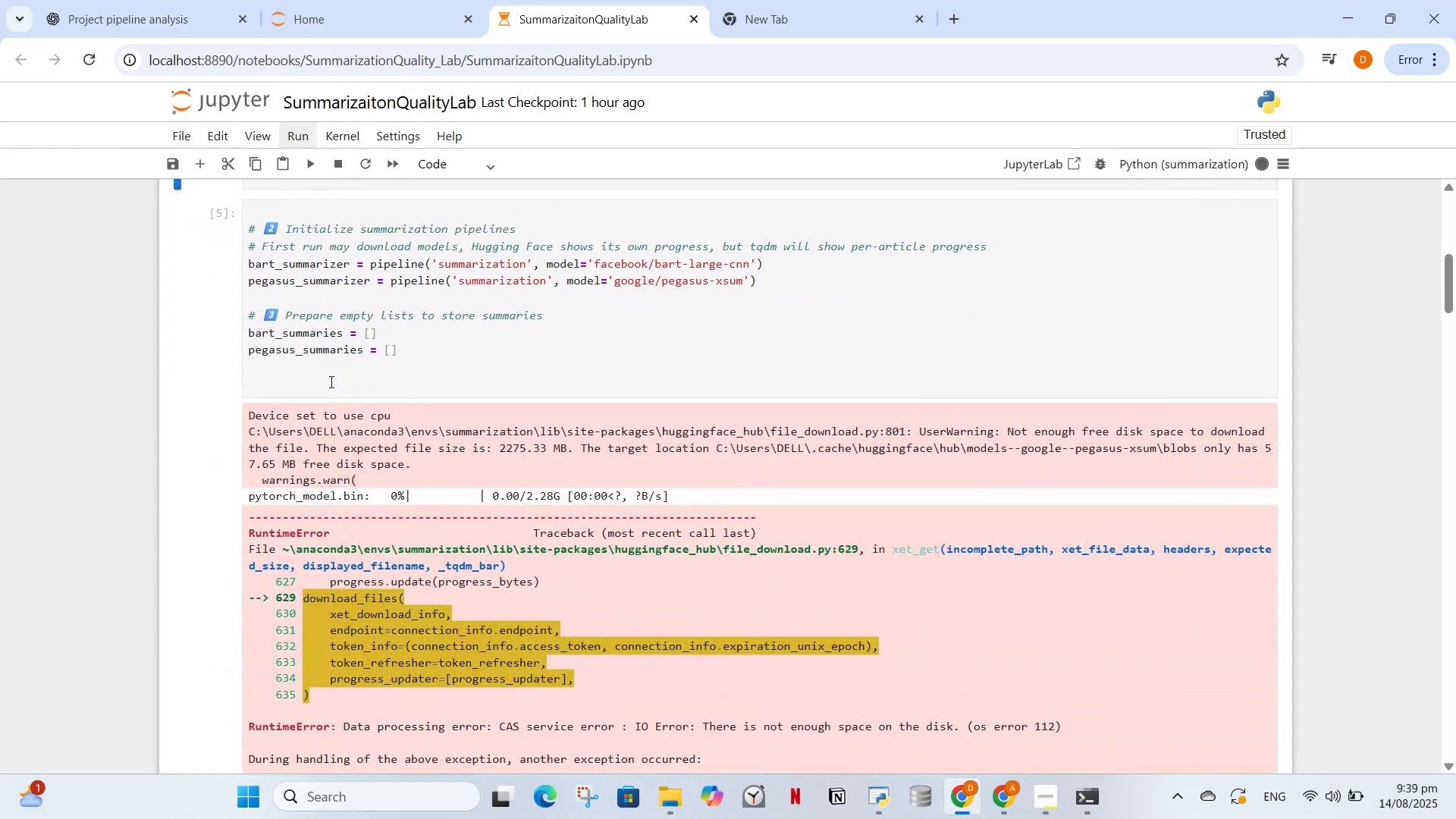 
scroll: coordinate [330, 381], scroll_direction: up, amount: 8.0
 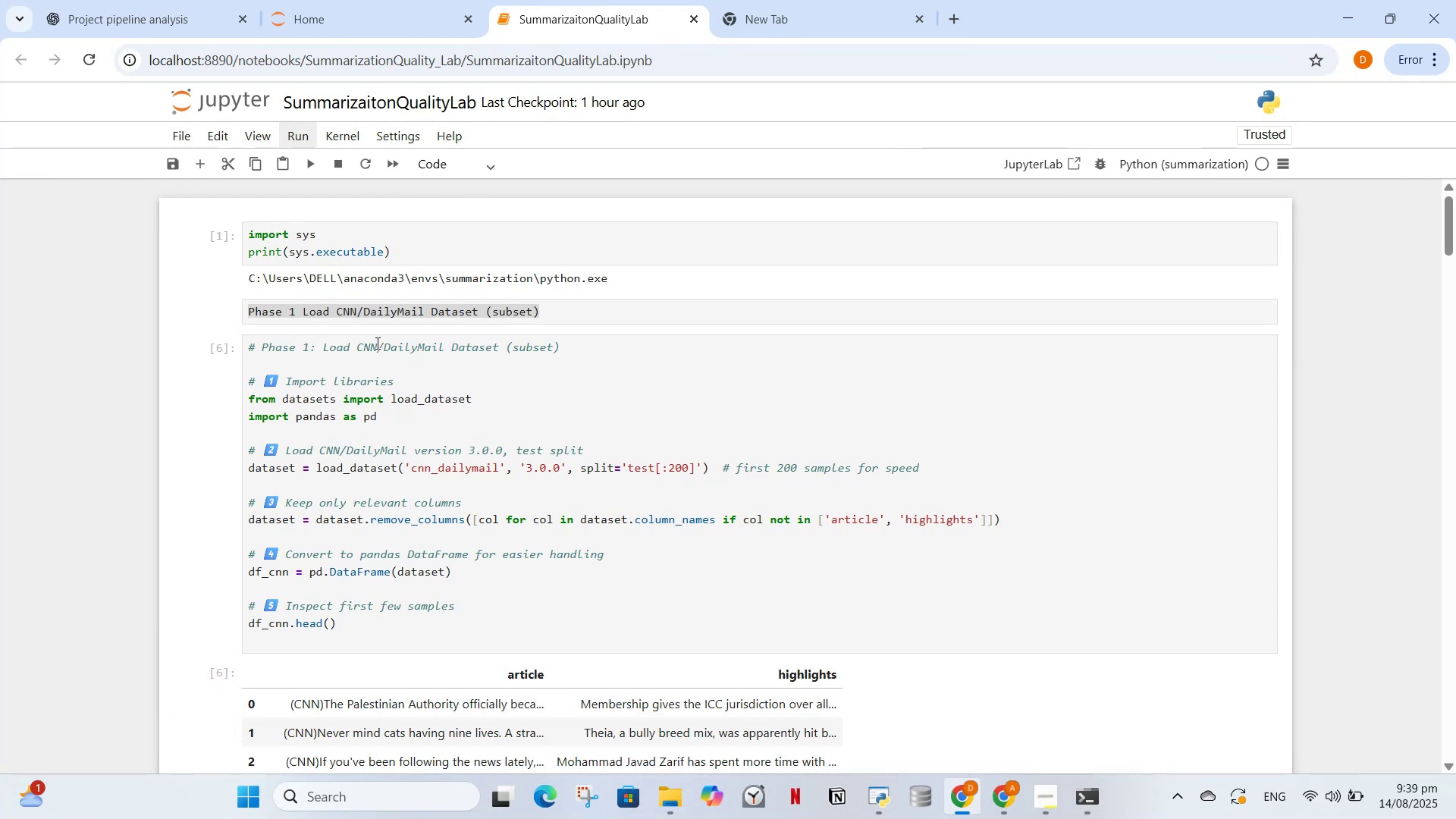 
wait(17.23)
 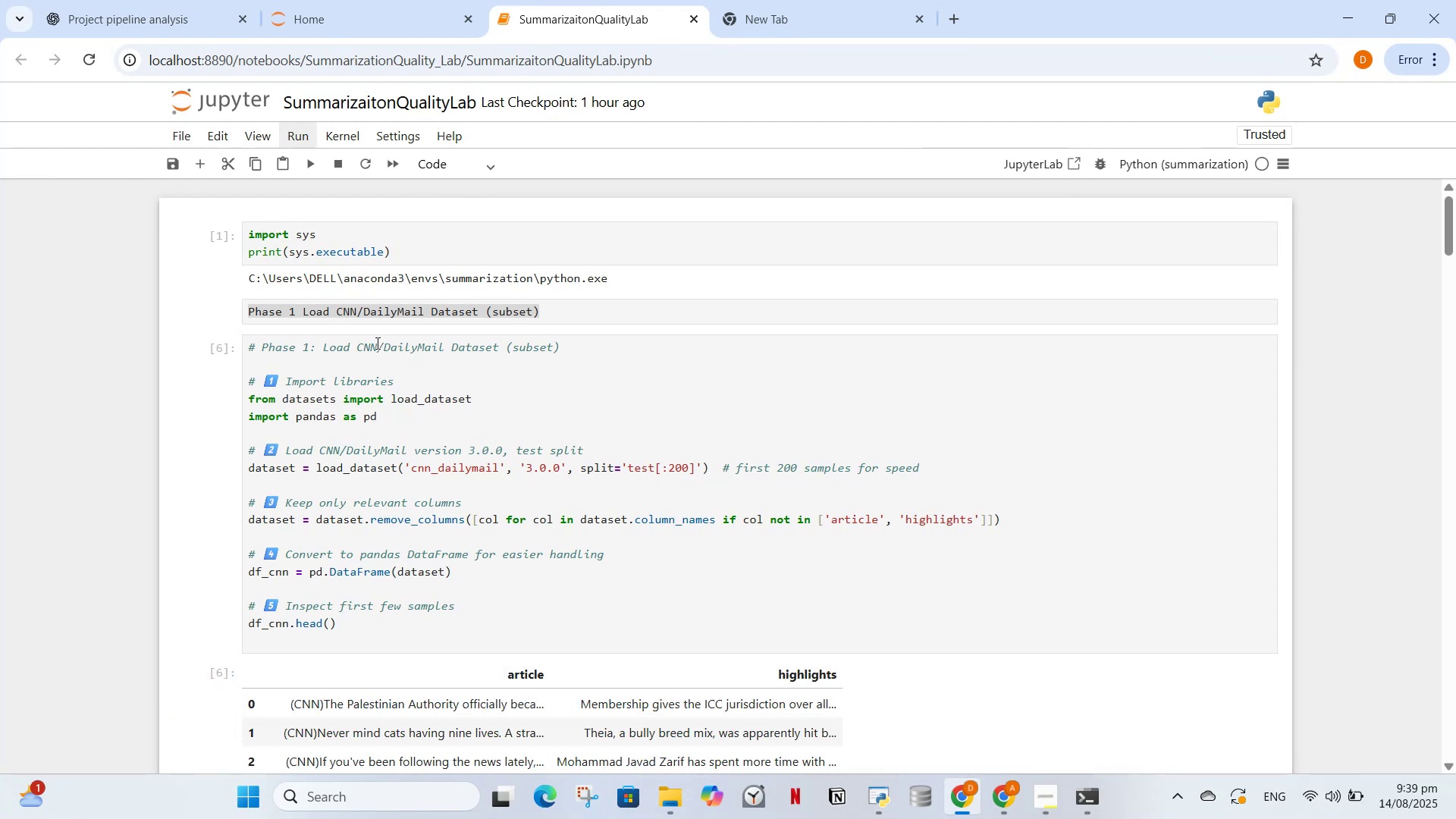 
left_click([459, 330])
 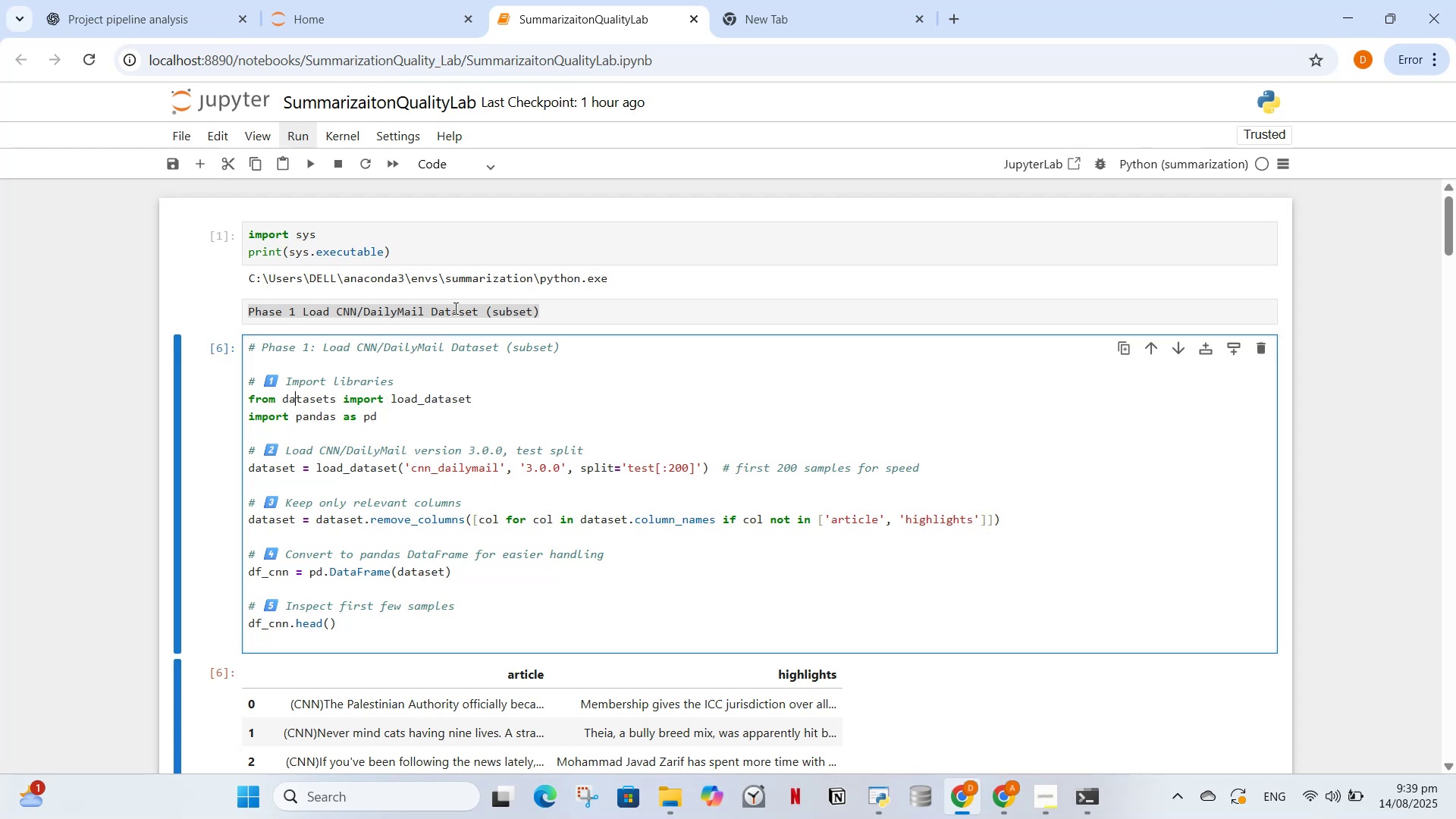 
double_click([454, 308])
 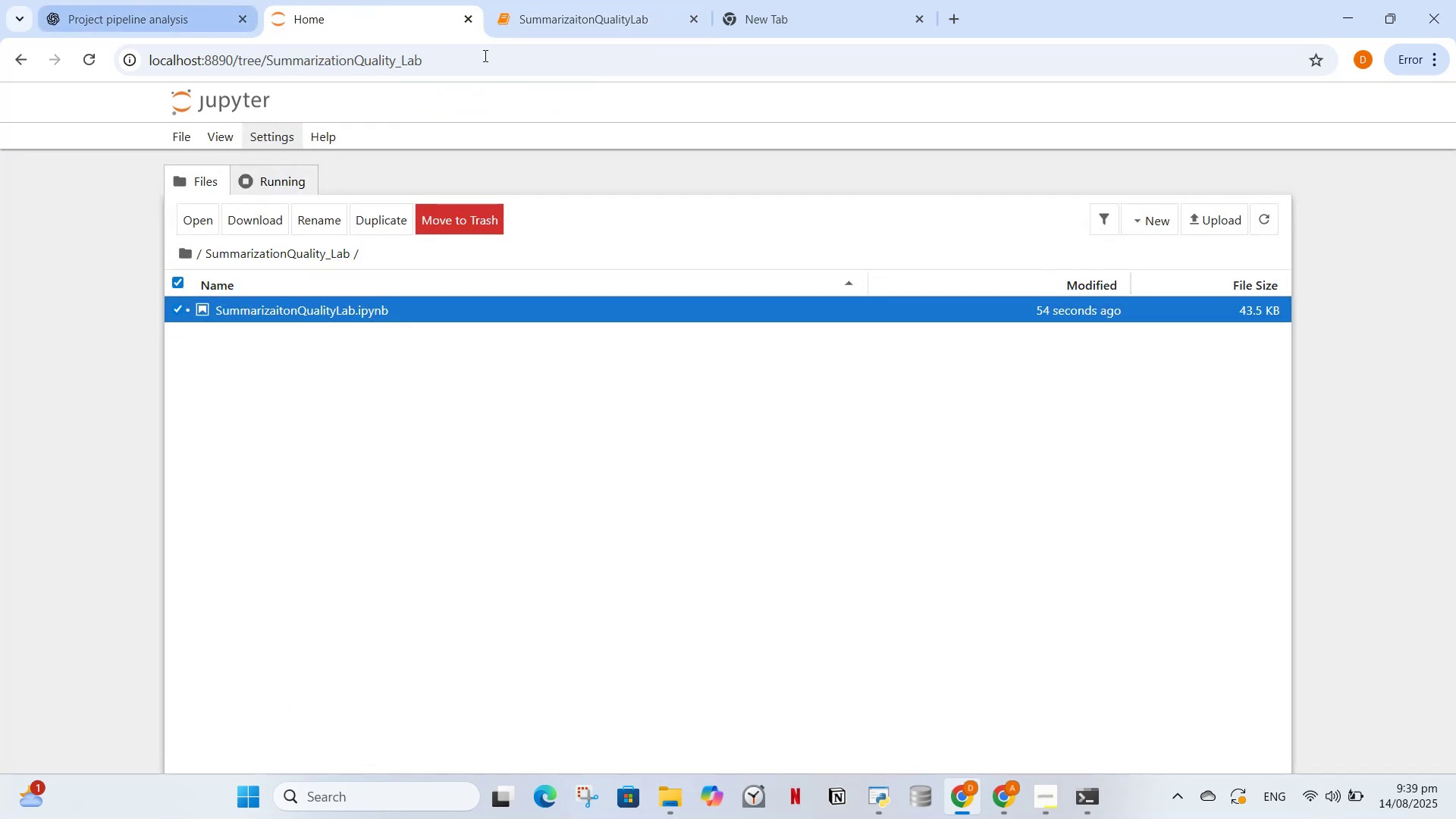 
left_click([984, 818])
 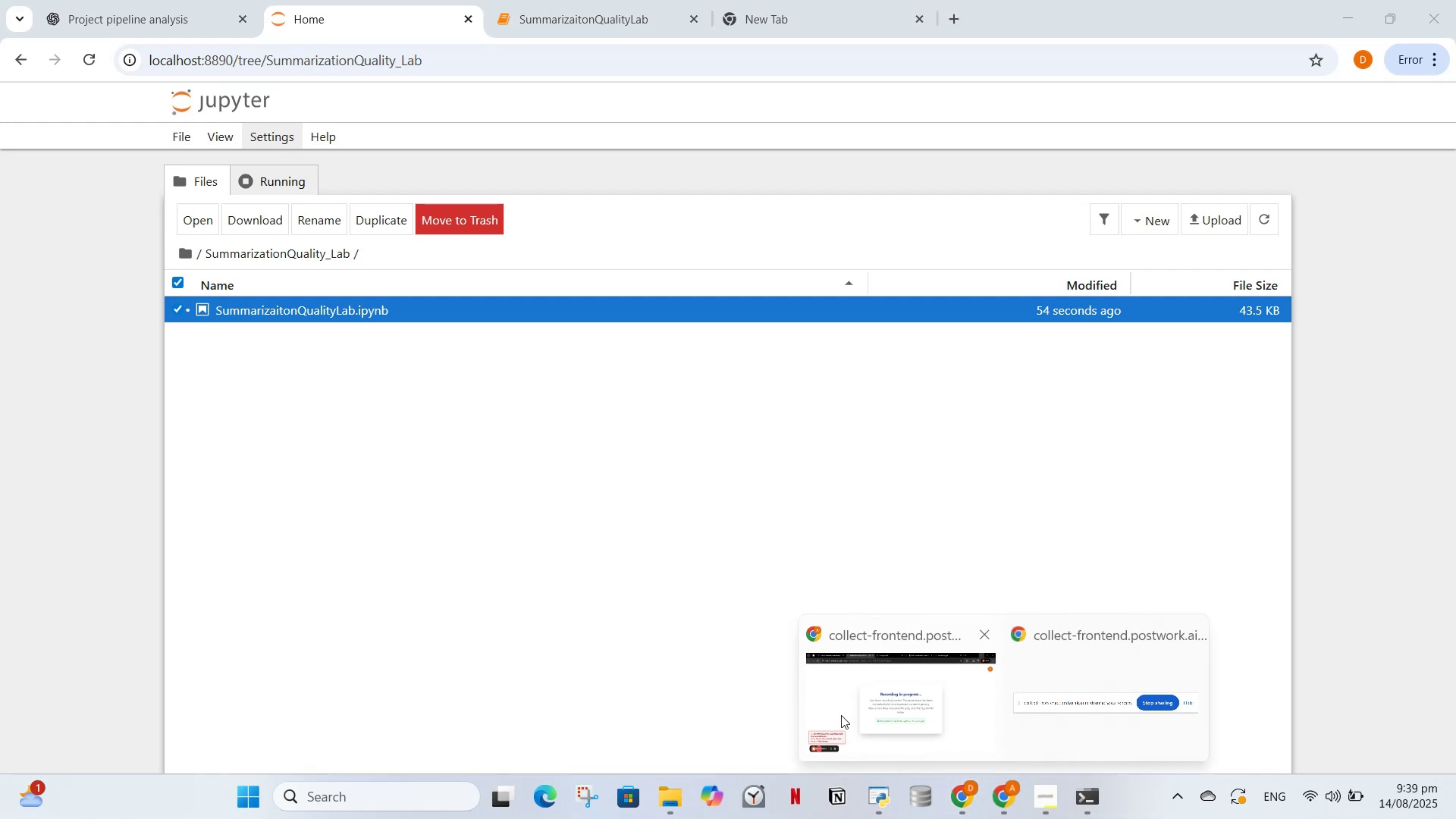 
left_click([841, 715])
 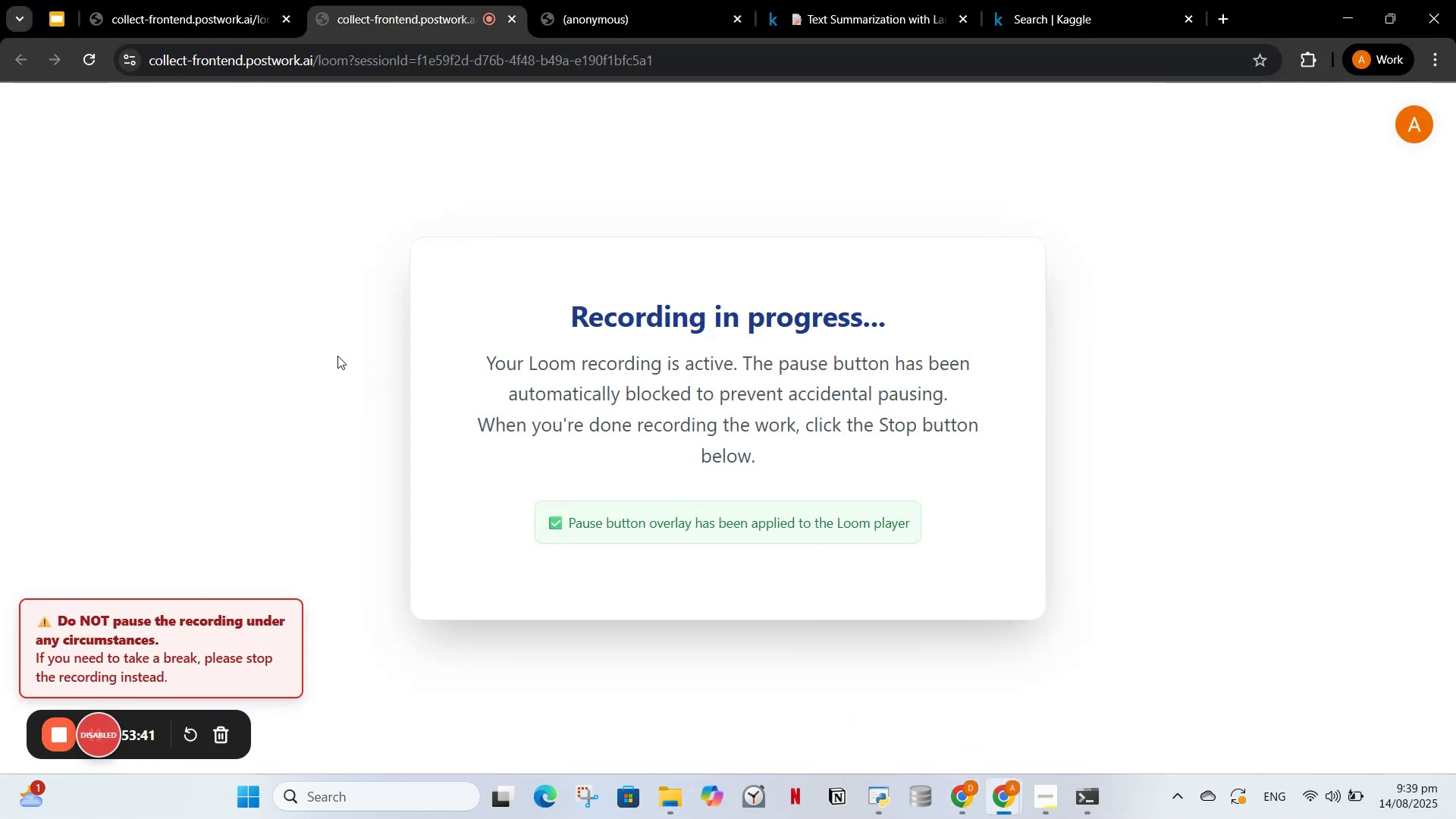 
mouse_move([801, -1])
 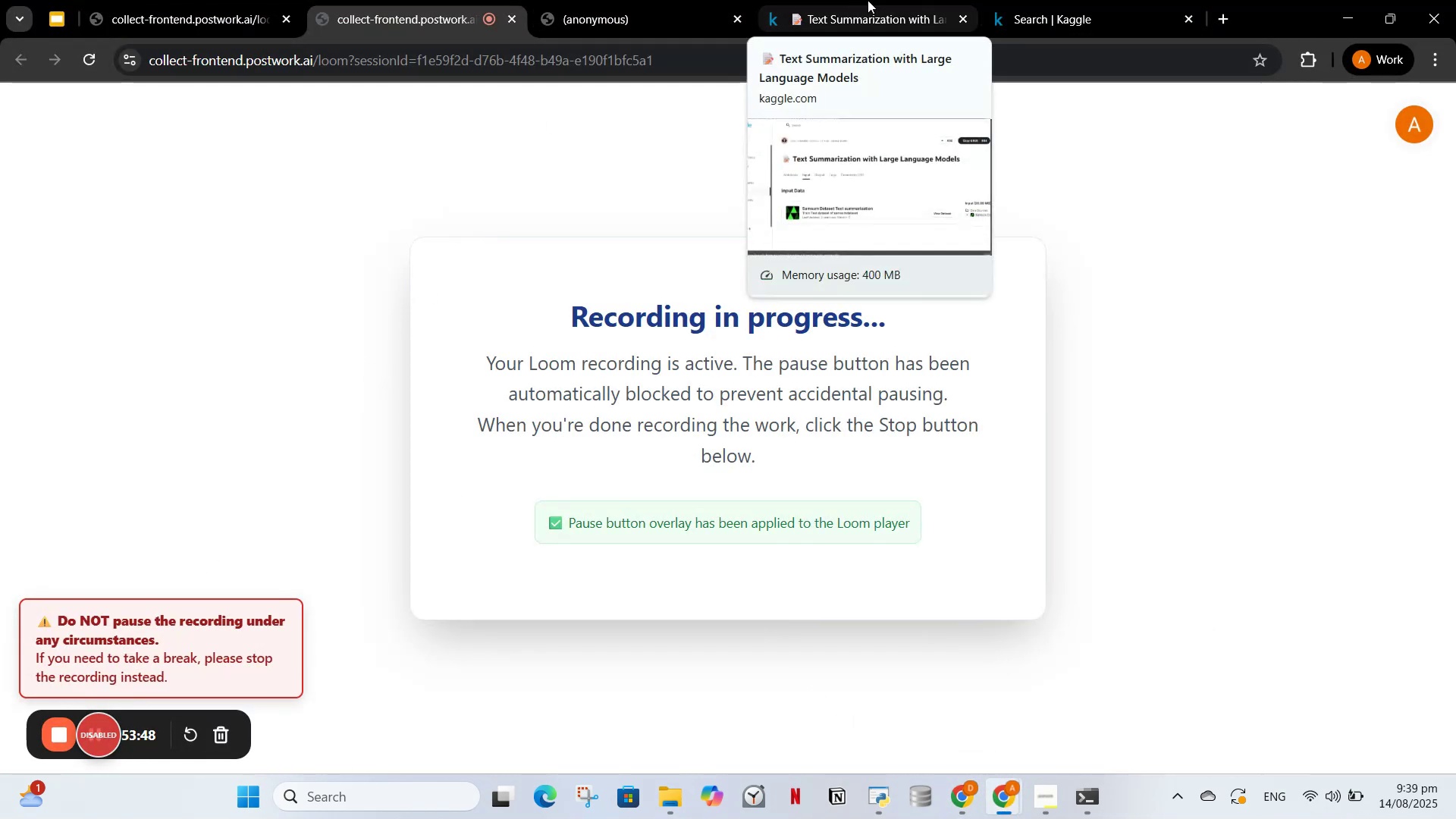 
left_click([875, 0])
 